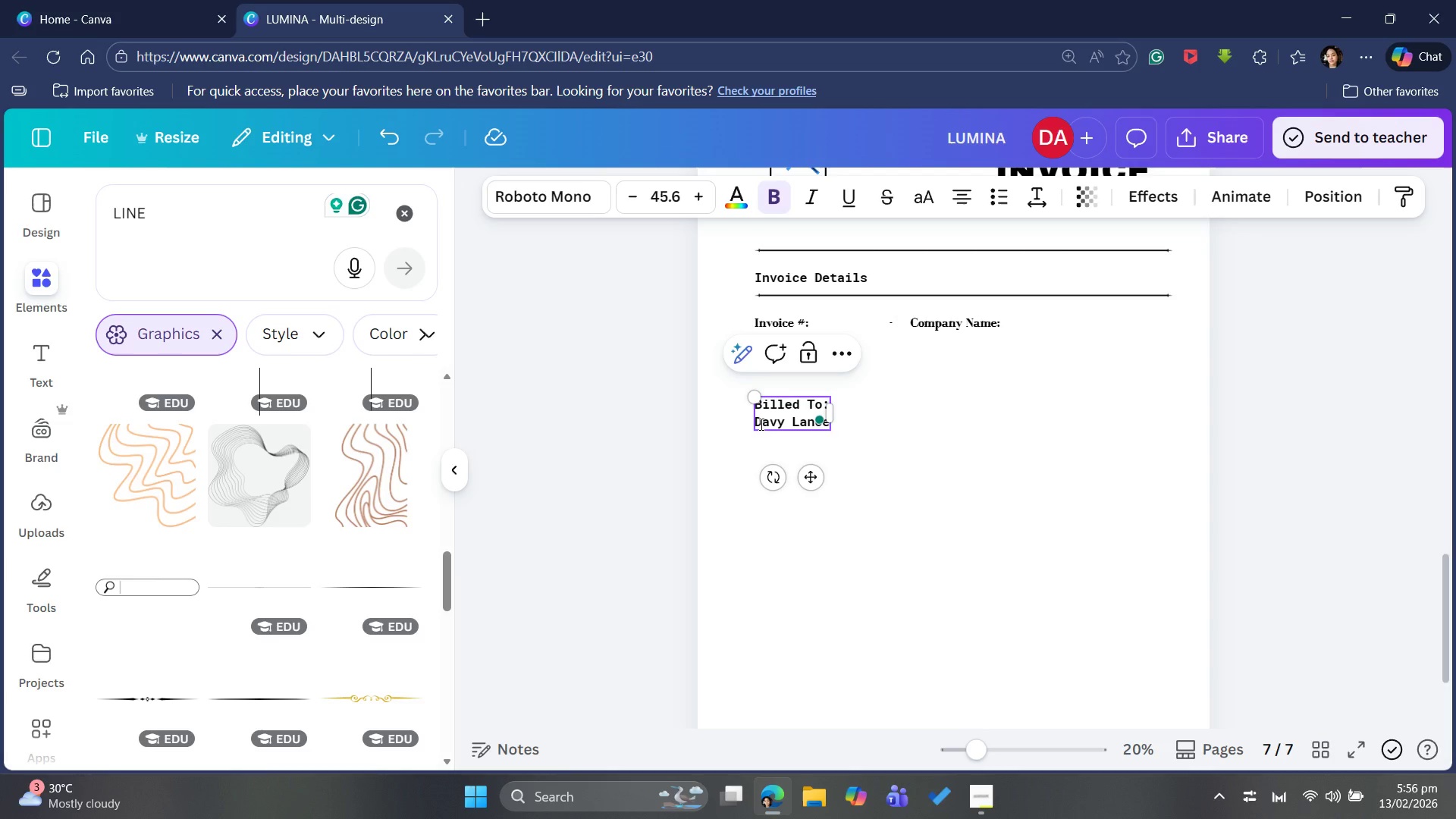 
left_click_drag(start_coordinate=[756, 420], to_coordinate=[836, 427])
 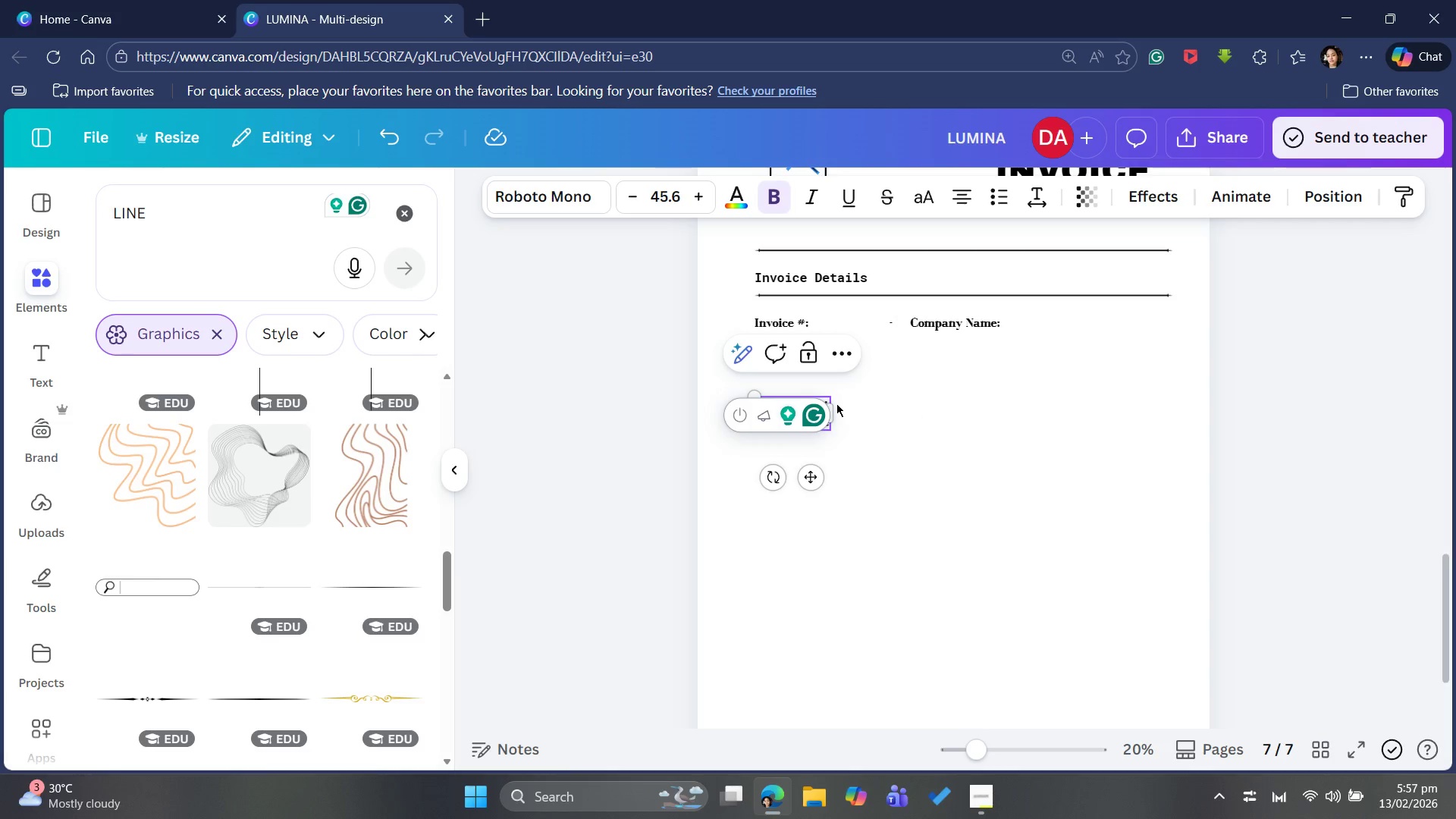 
wait(5.09)
 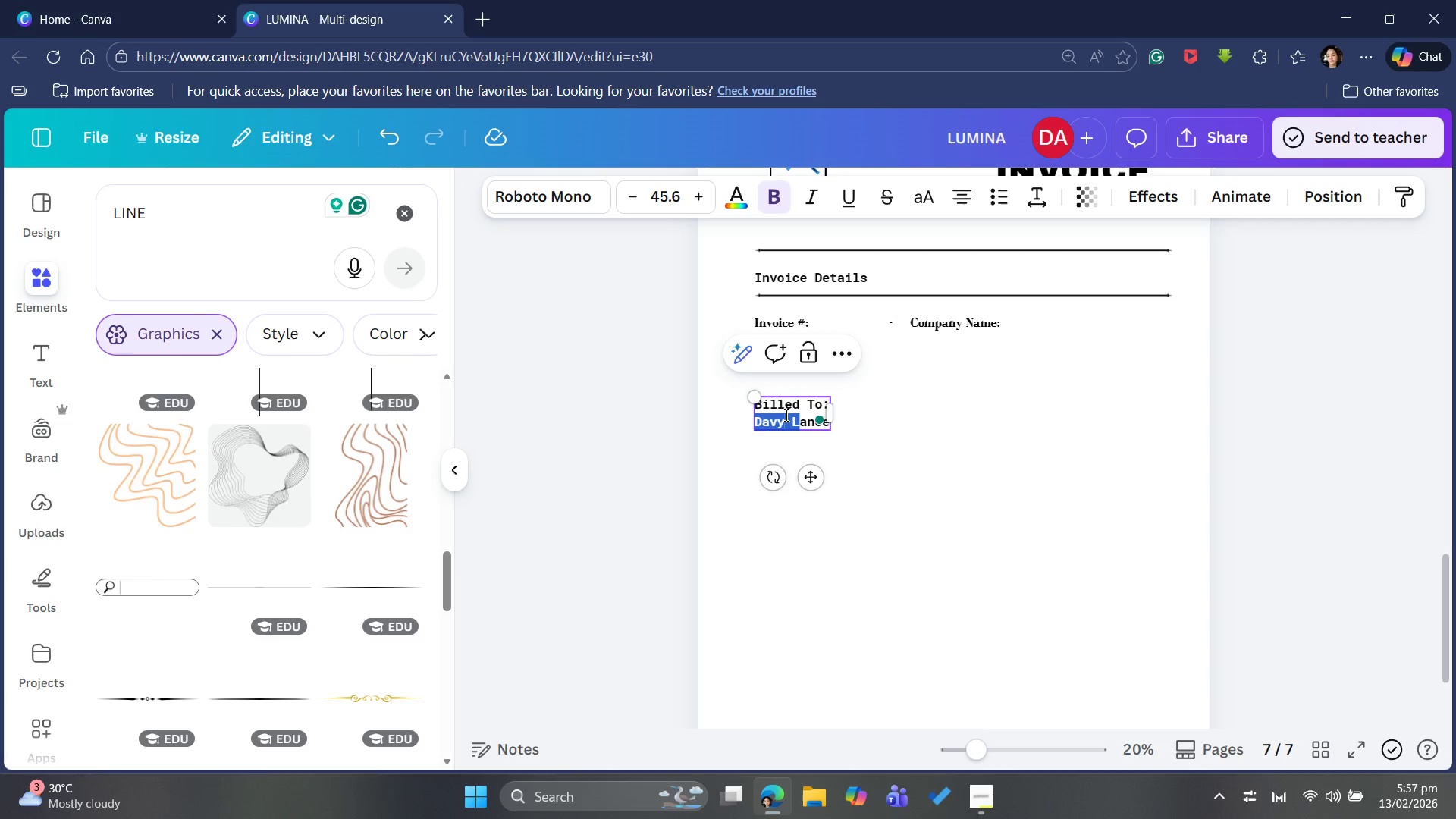 
left_click([821, 406])
 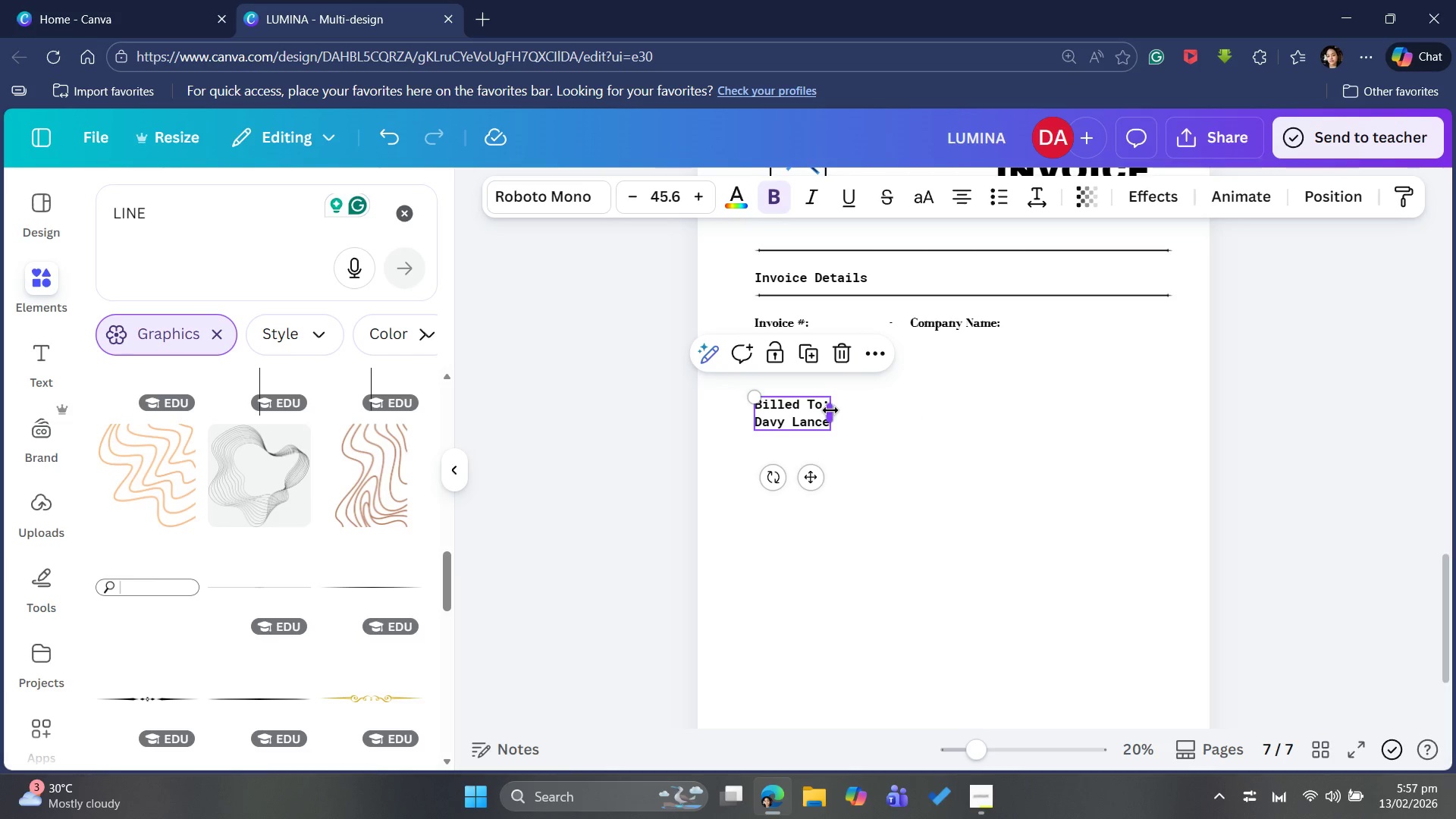 
left_click_drag(start_coordinate=[830, 410], to_coordinate=[940, 419])
 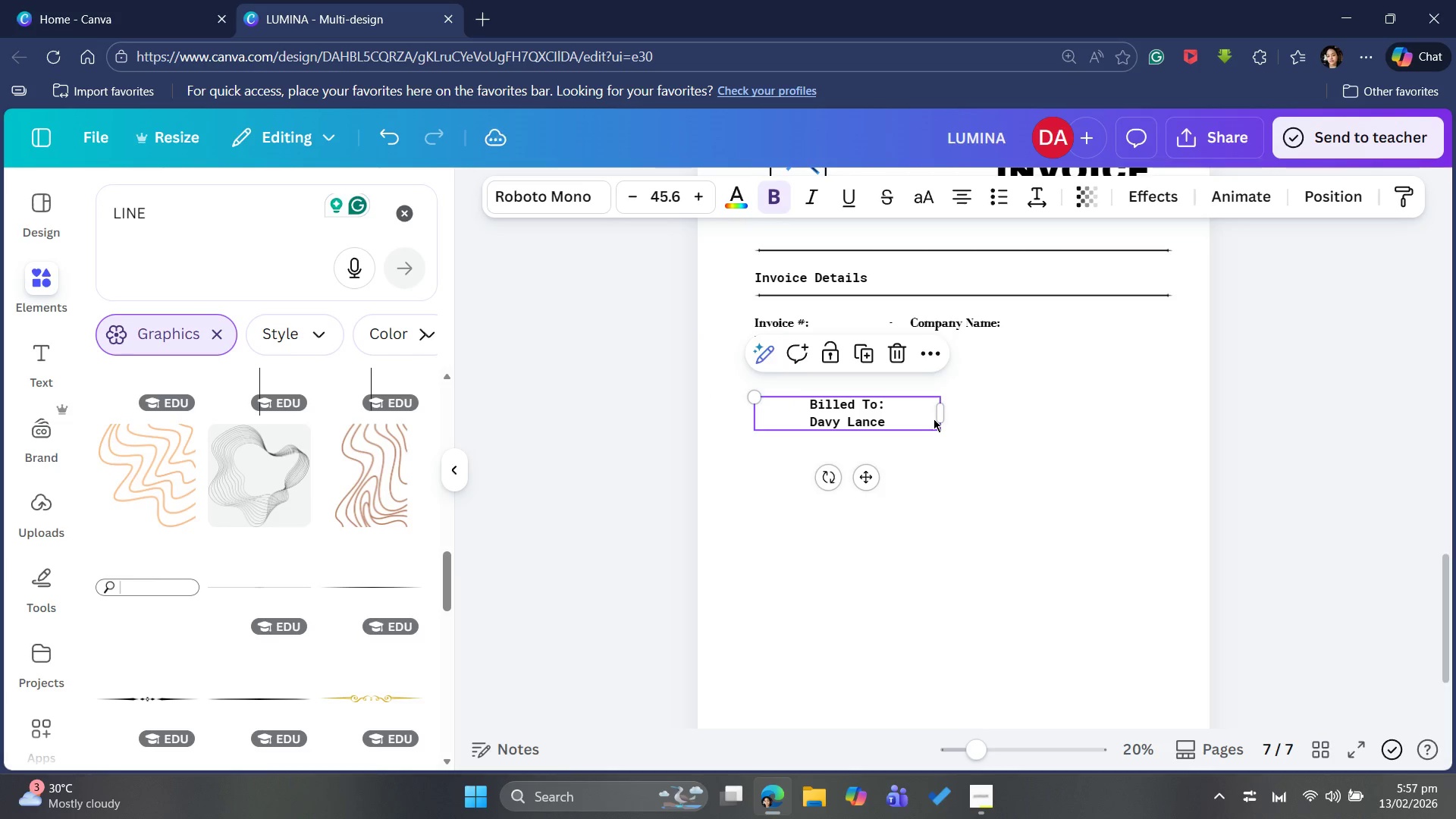 
key(Control+Z)
 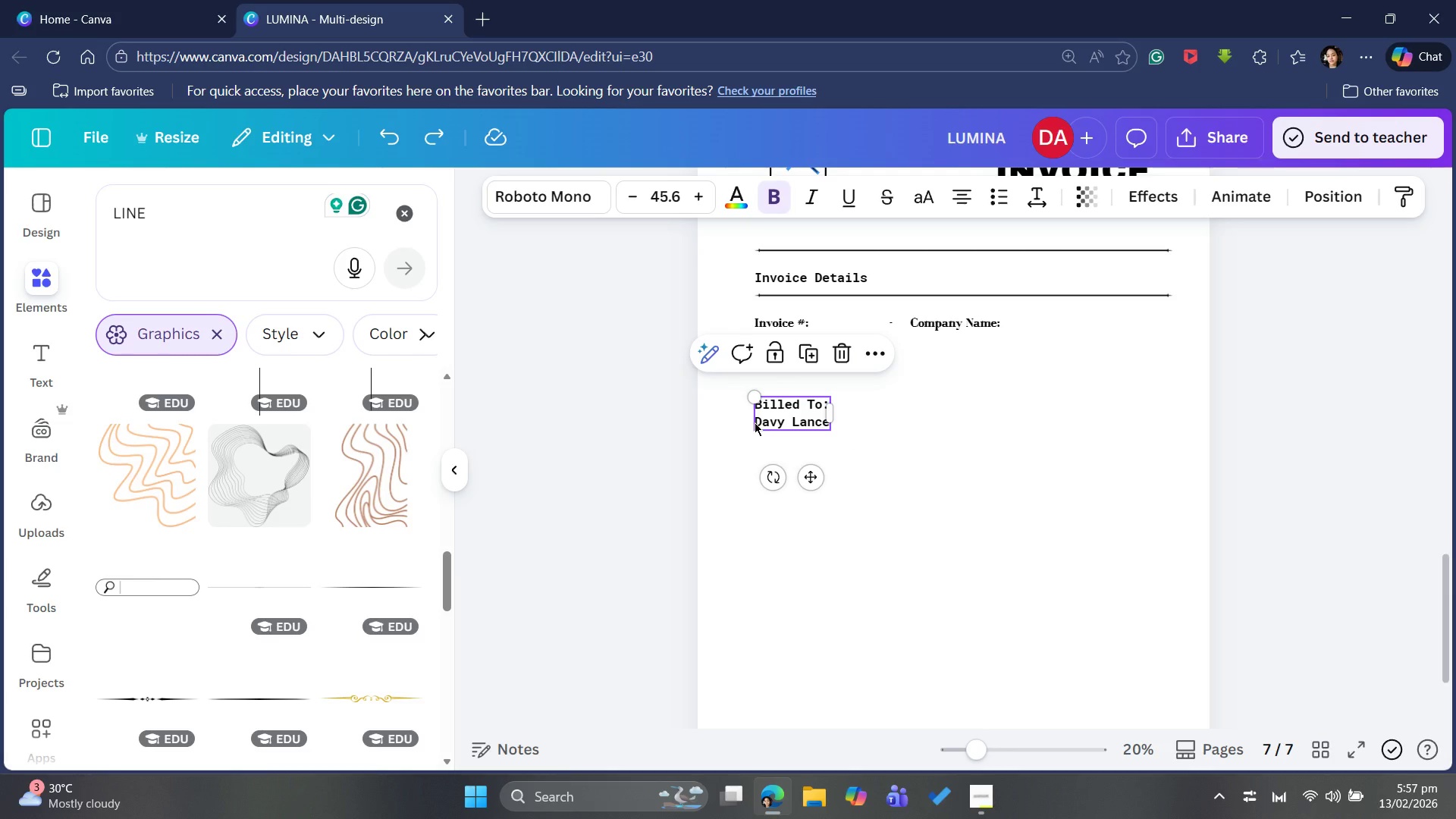 
double_click([758, 422])
 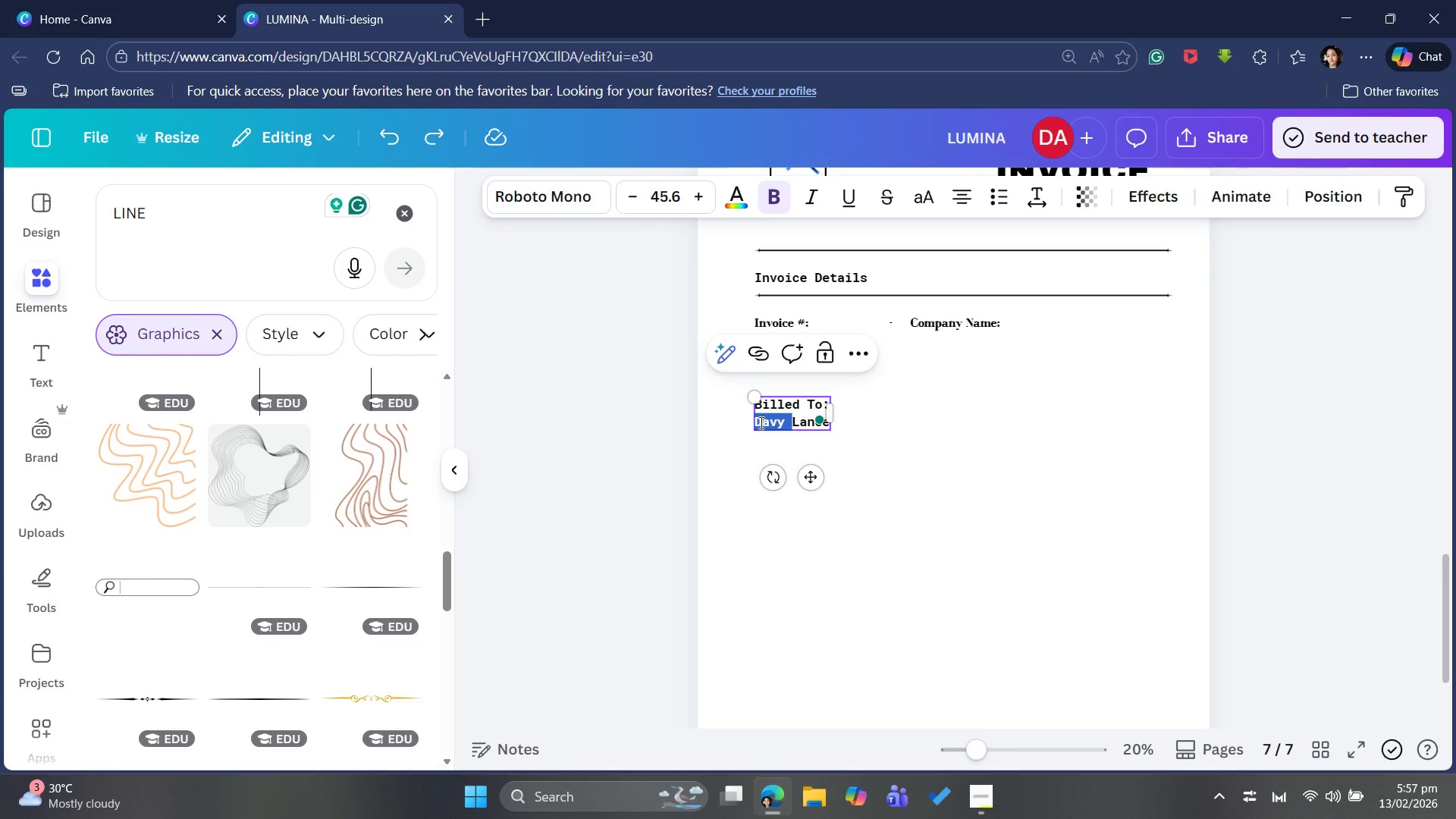 
left_click([760, 422])
 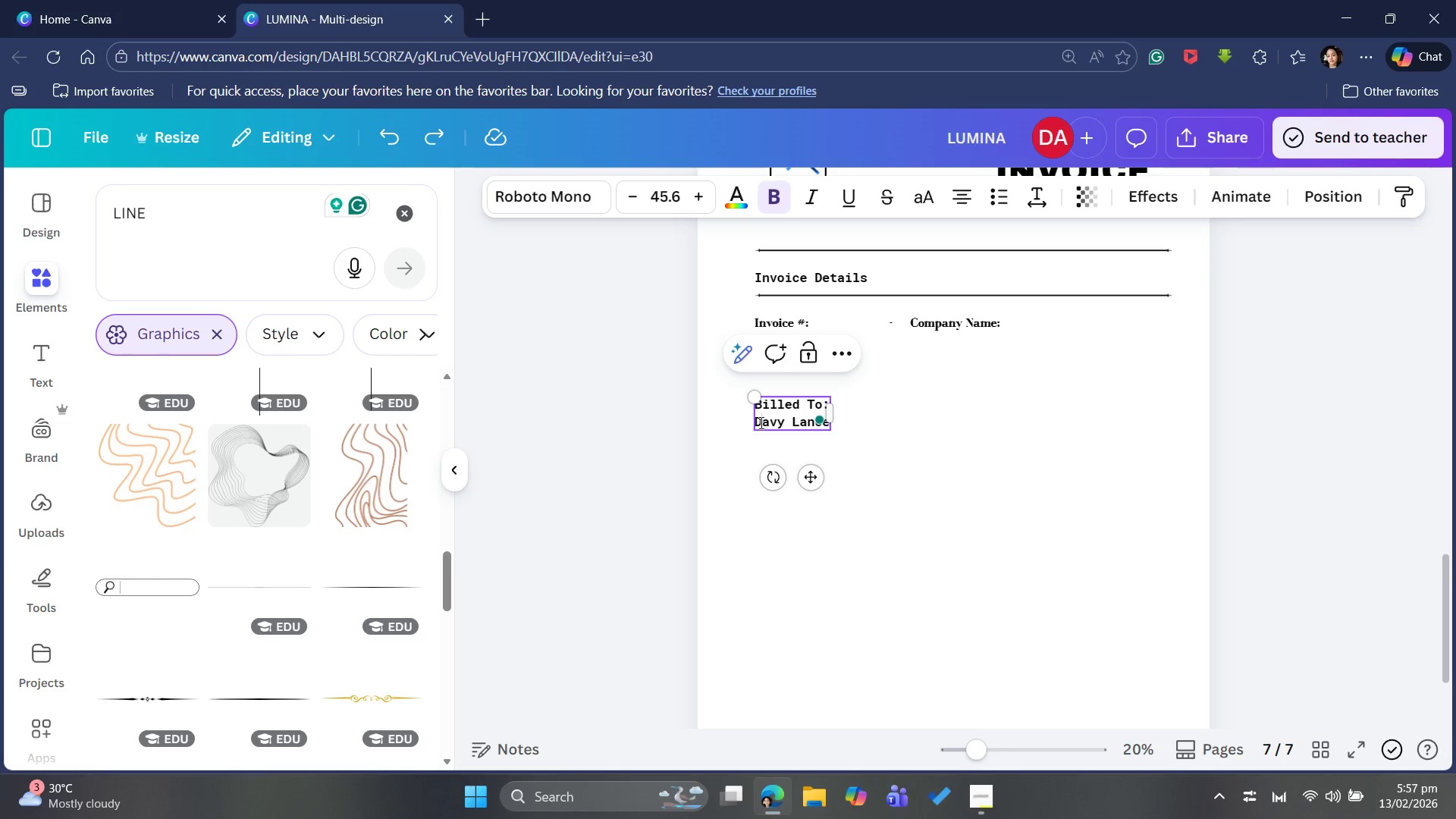 
left_click([760, 422])
 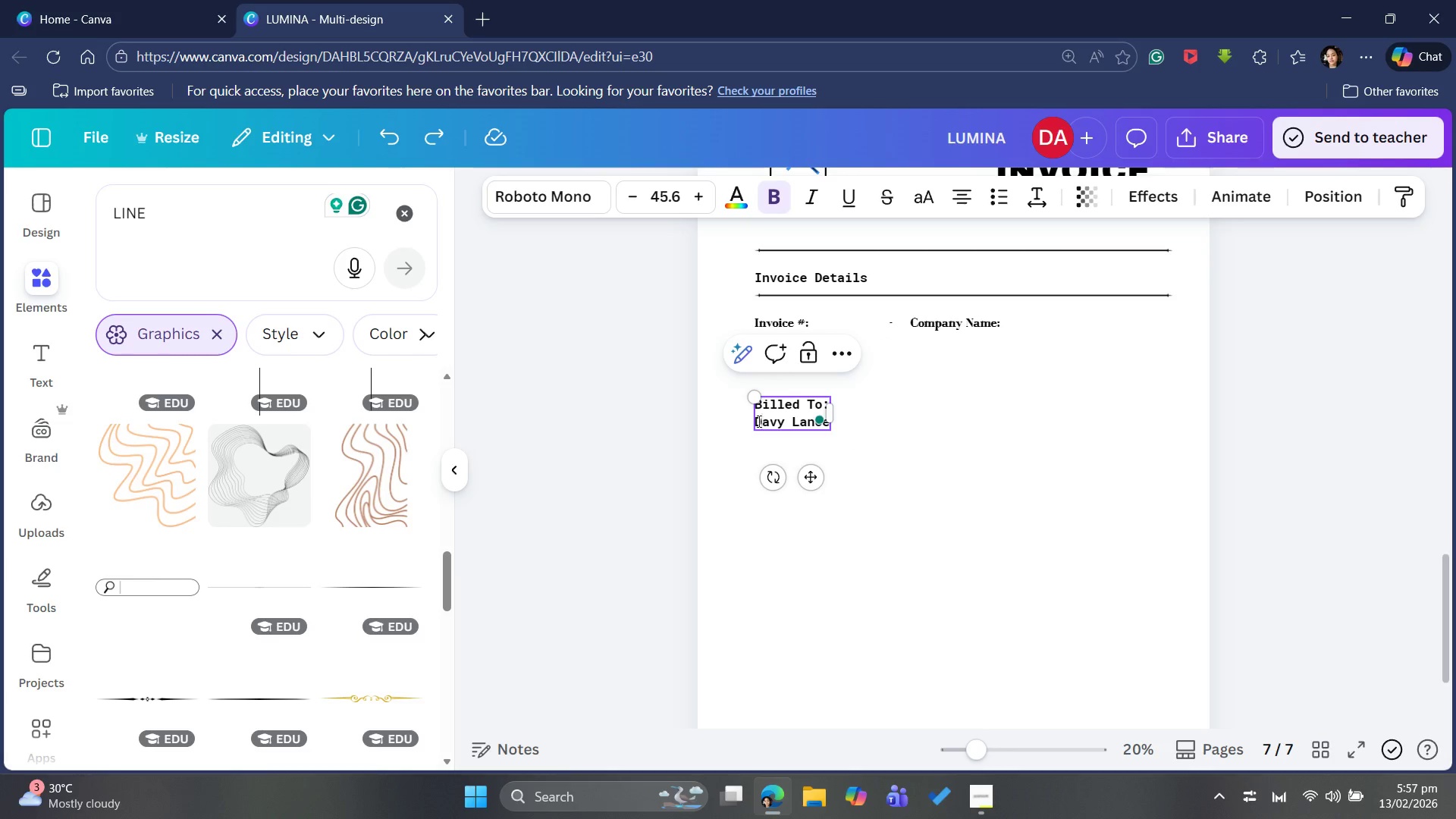 
left_click_drag(start_coordinate=[756, 422], to_coordinate=[838, 431])
 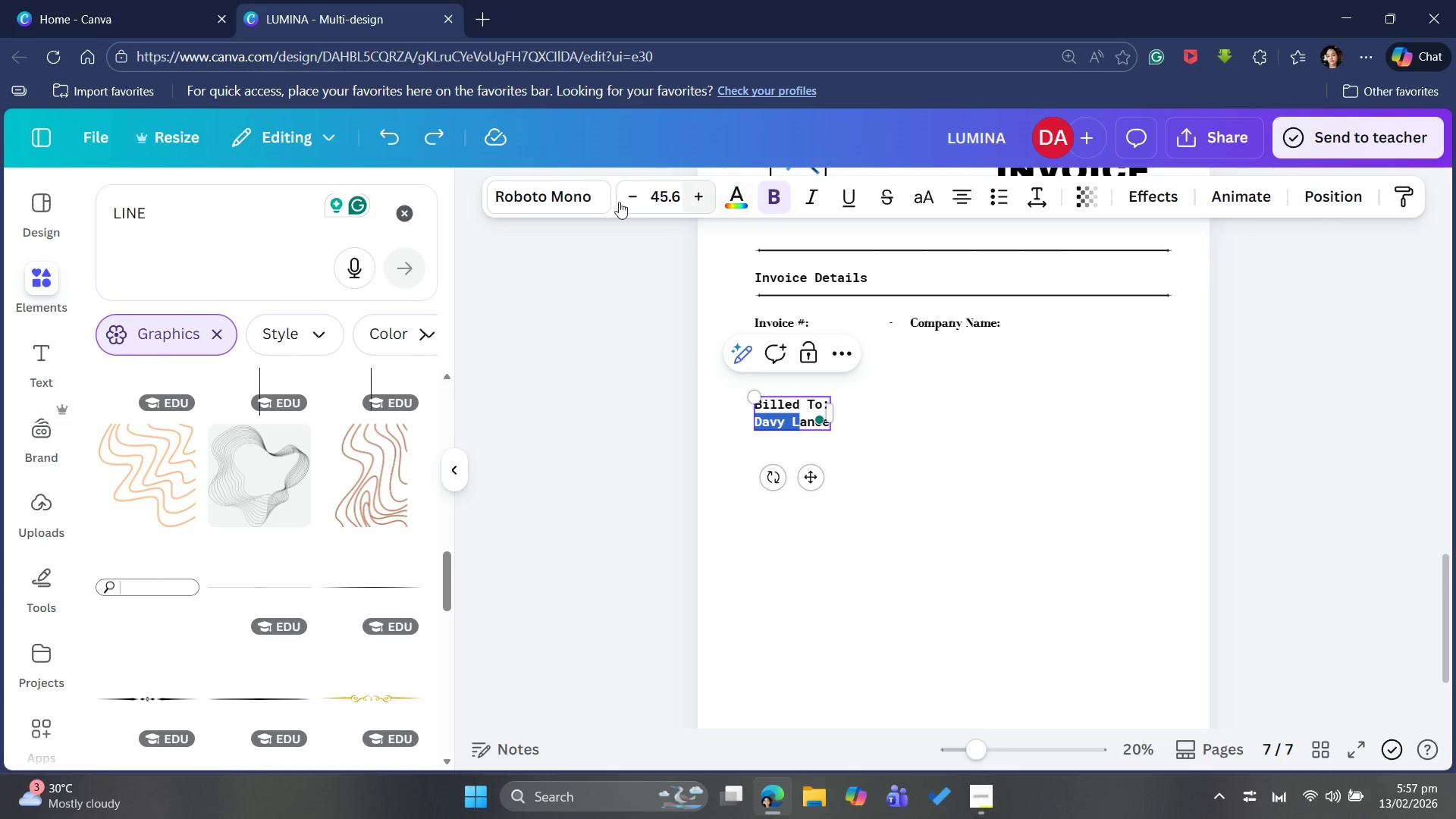 
left_click([570, 198])
 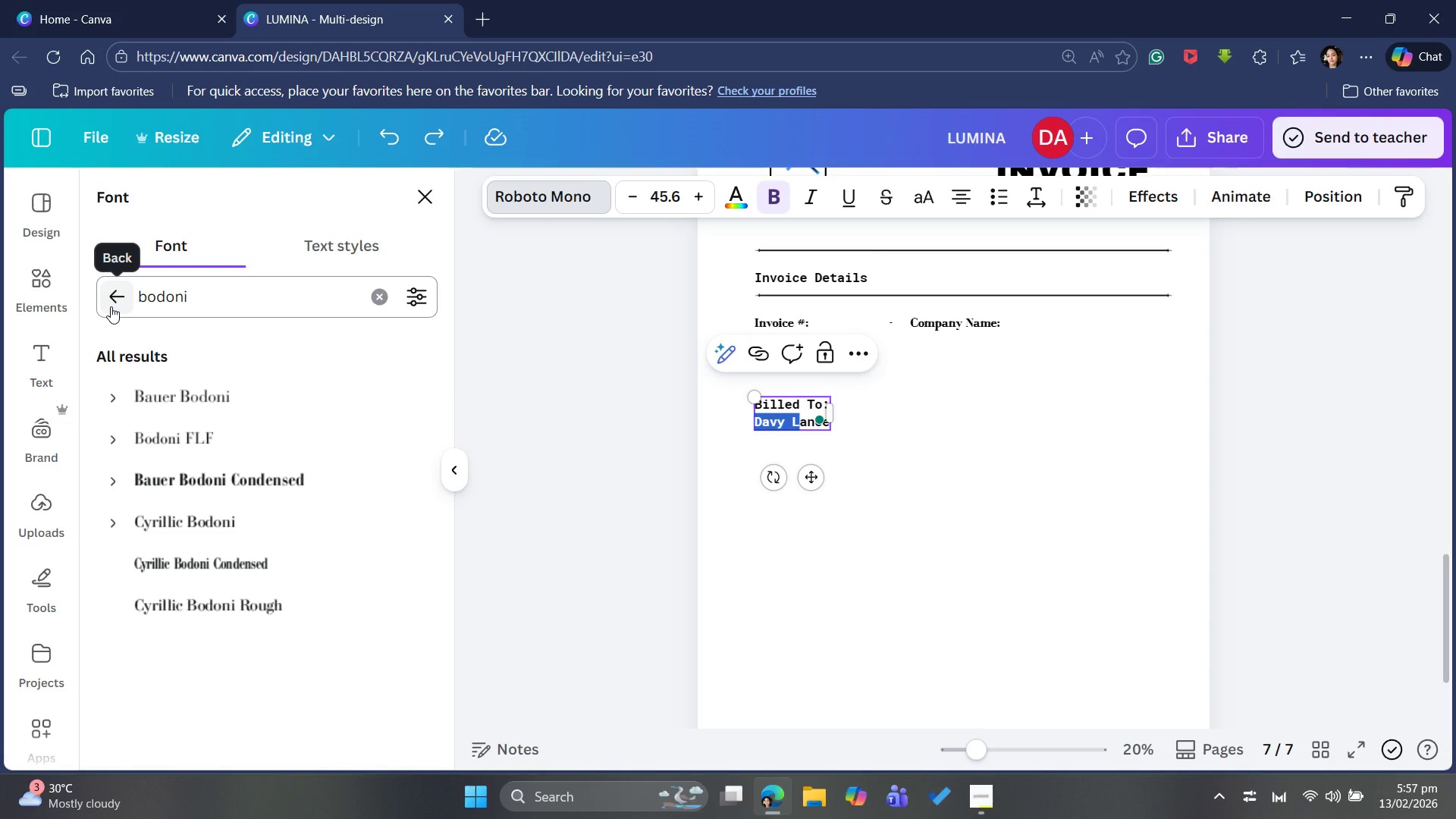 
left_click([102, 438])
 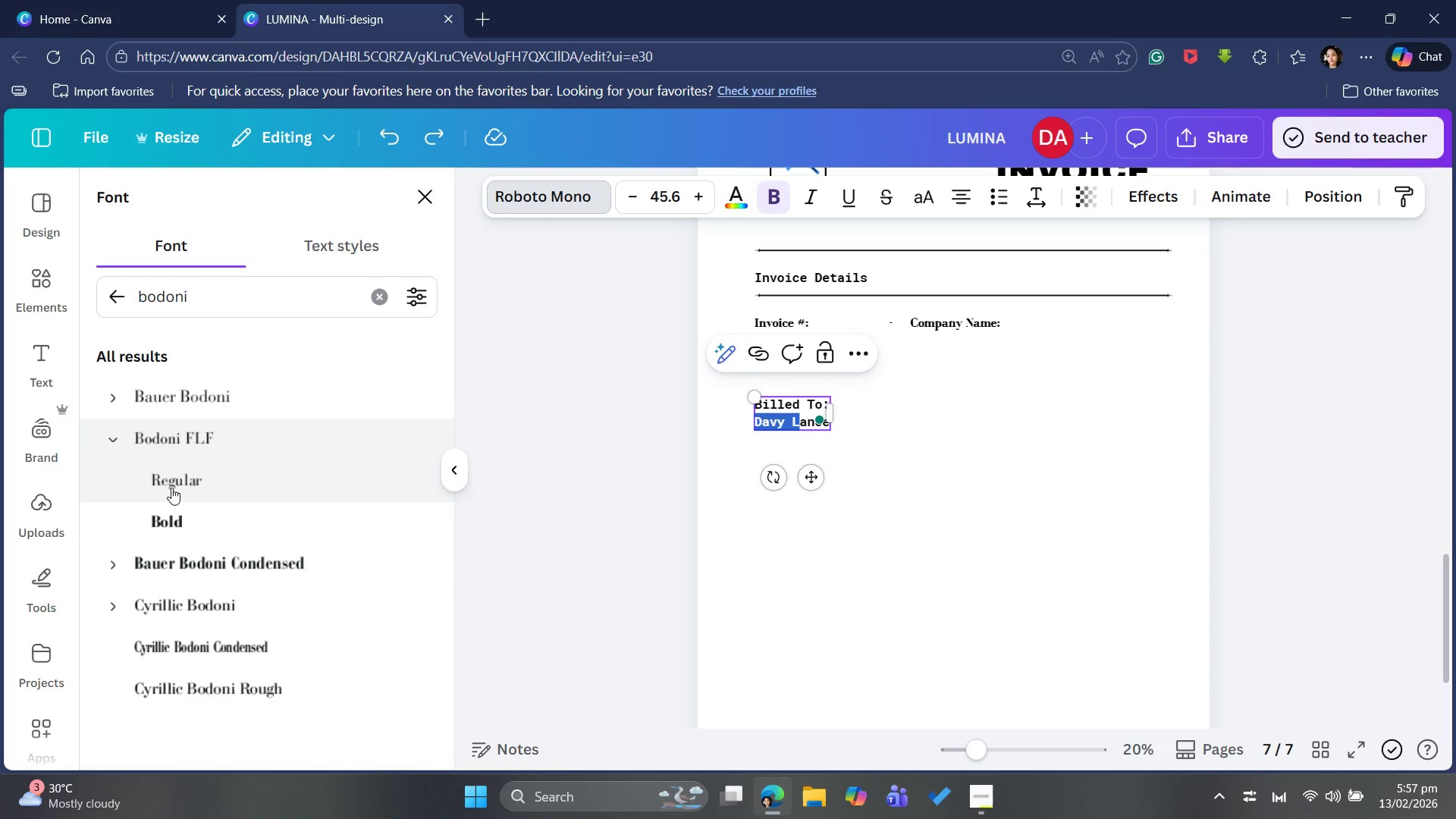 
left_click([174, 479])
 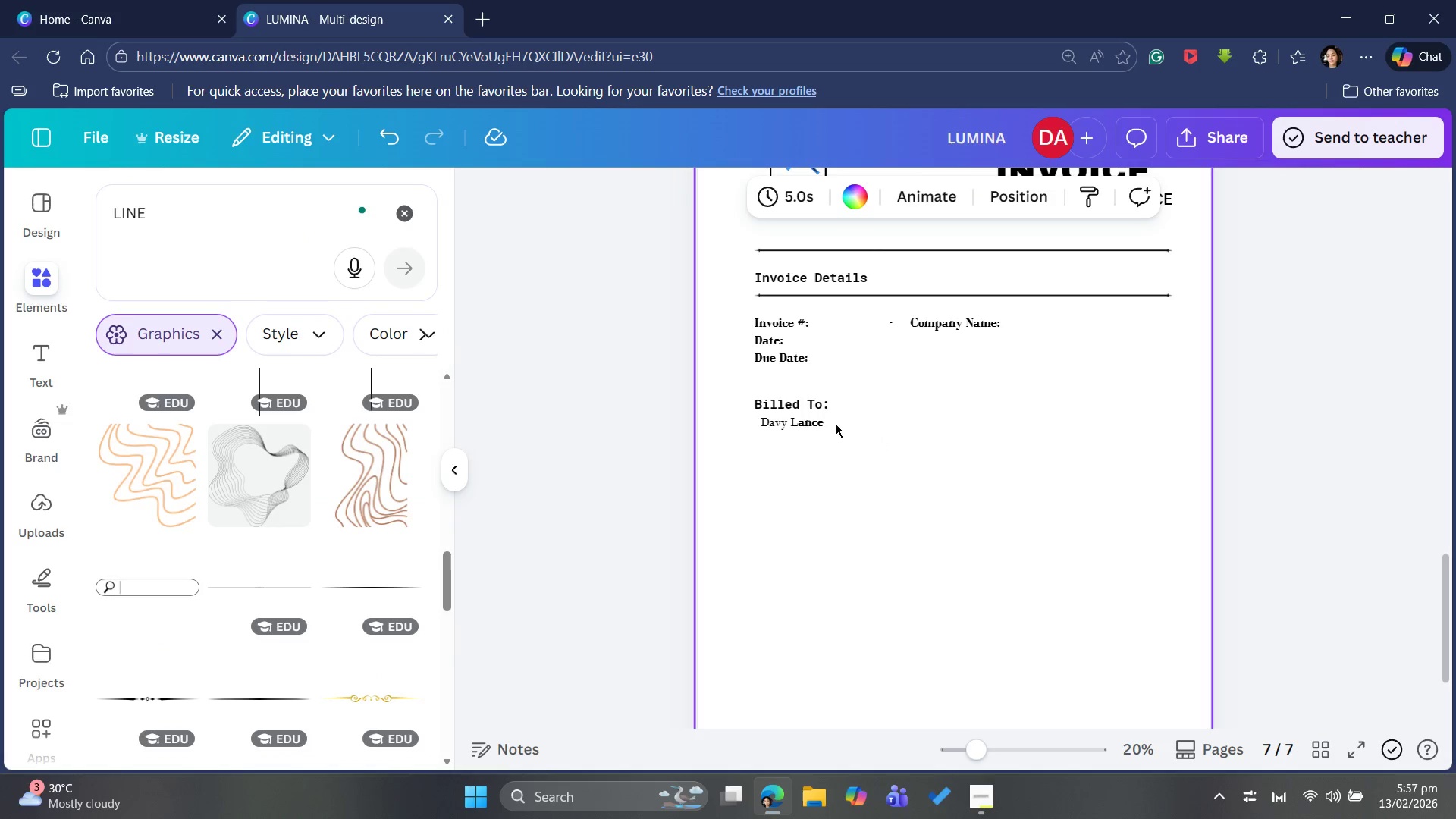 
double_click([816, 418])
 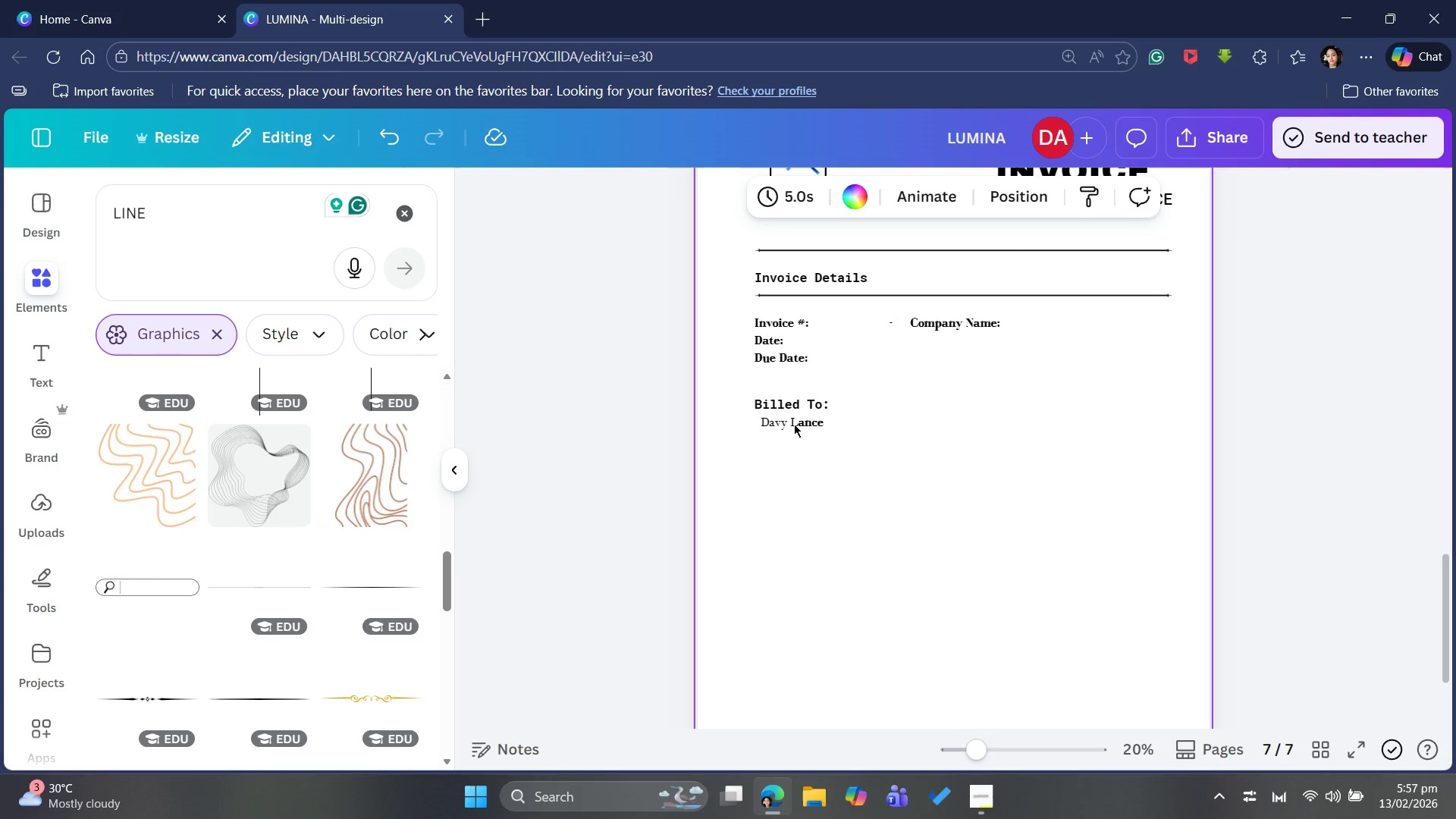 
double_click([789, 420])
 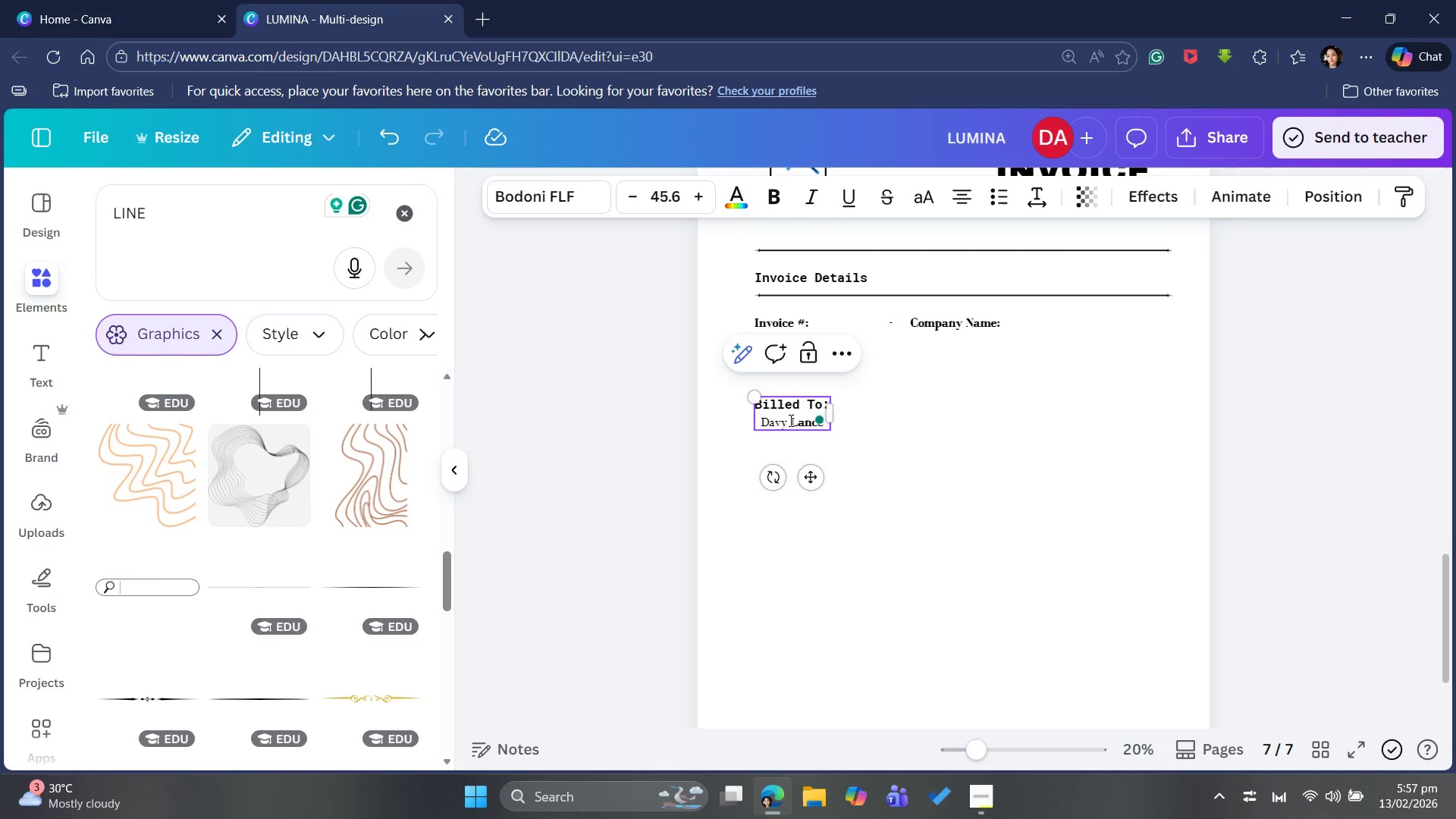 
left_click([789, 420])
 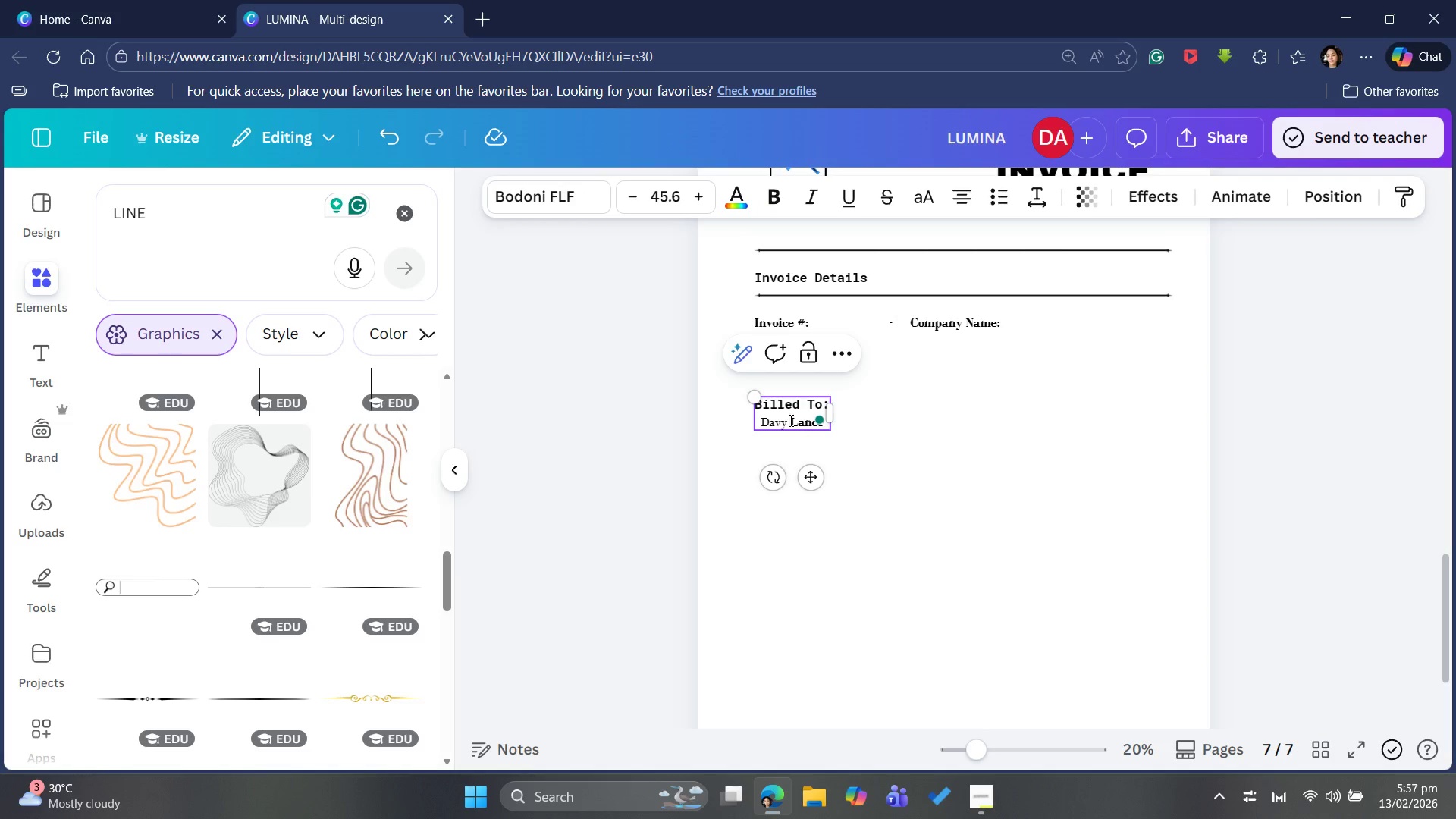 
left_click_drag(start_coordinate=[789, 420], to_coordinate=[814, 422])
 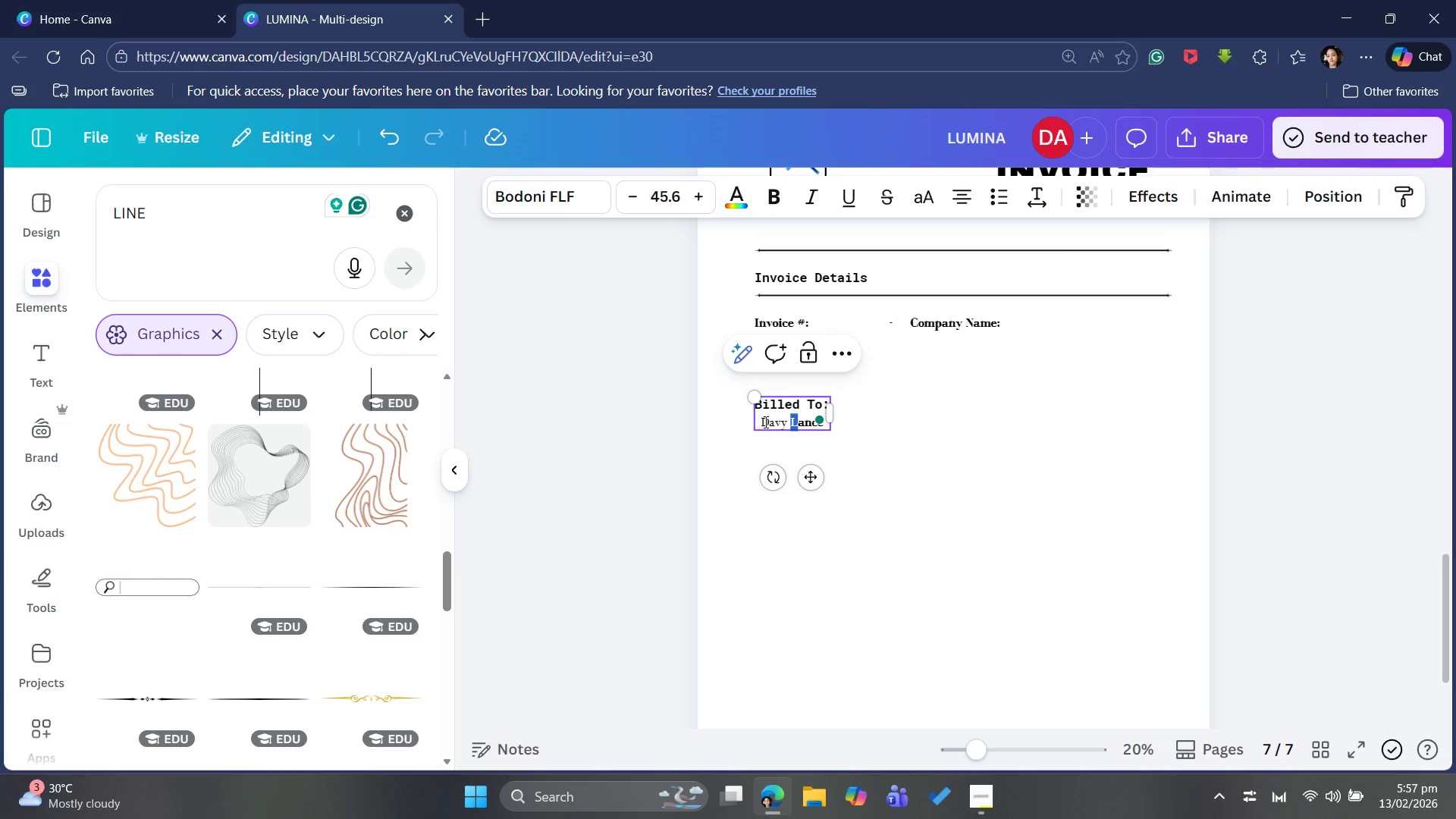 
left_click([766, 423])
 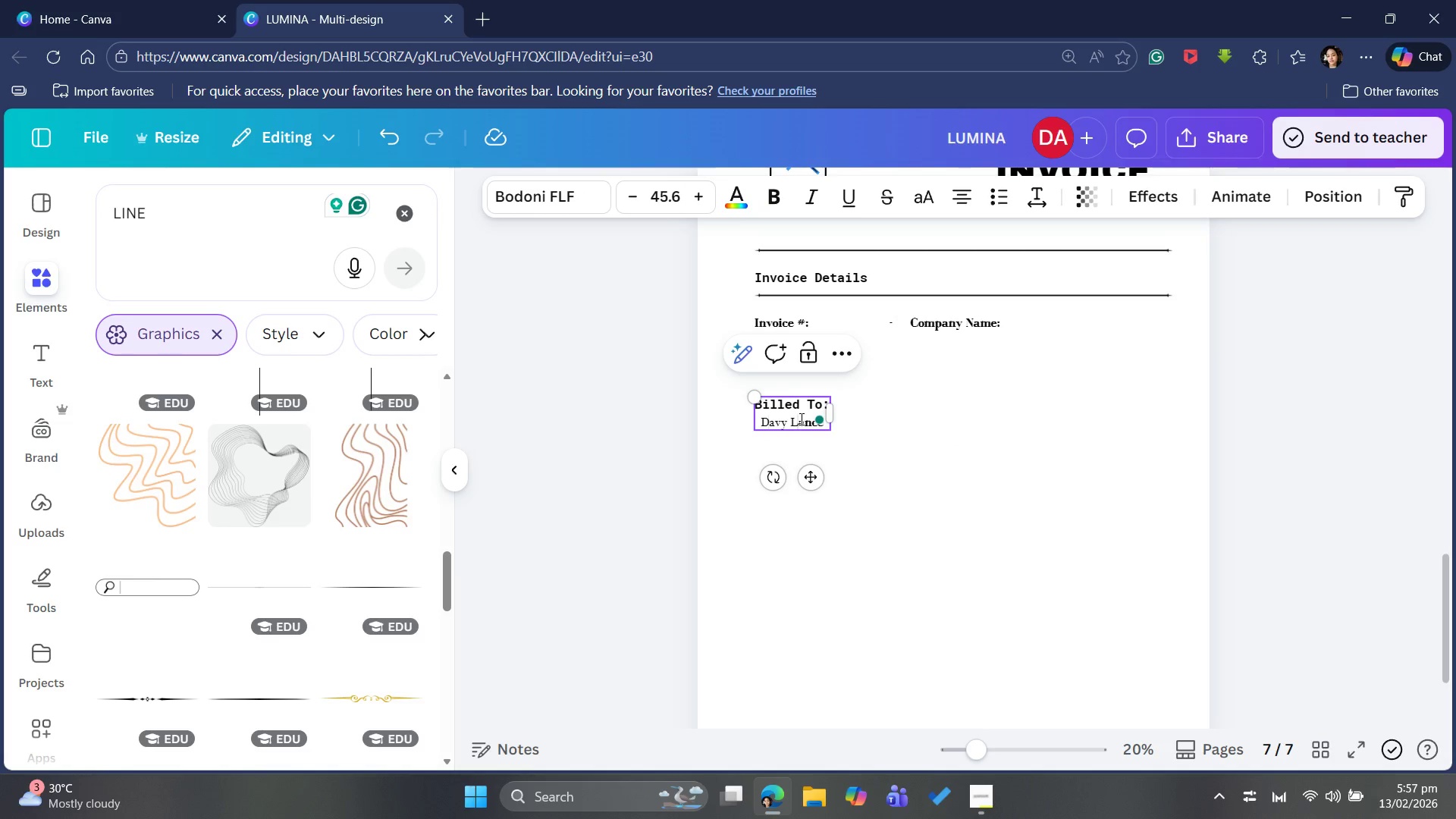 
double_click([800, 419])
 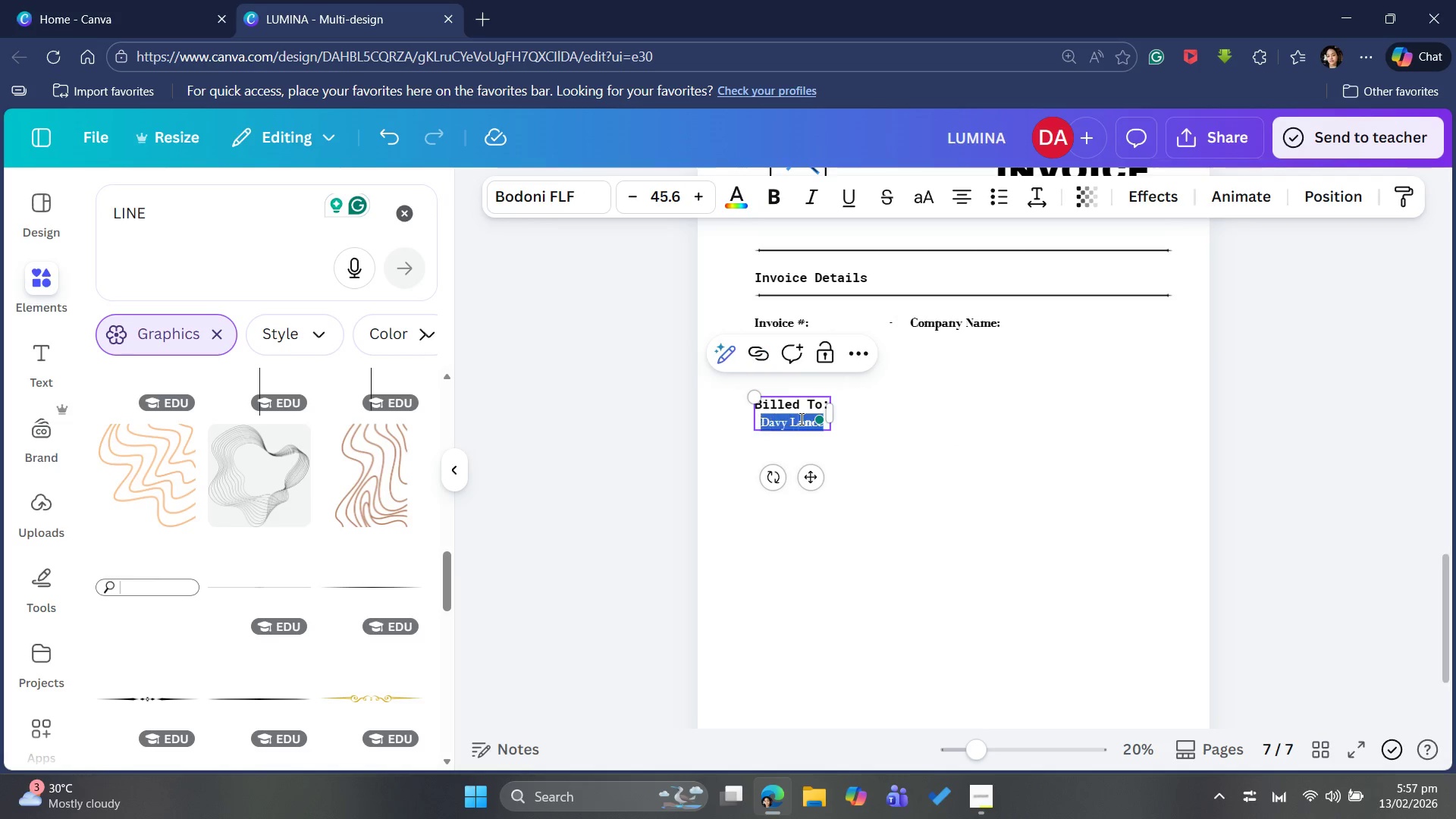 
triple_click([800, 419])
 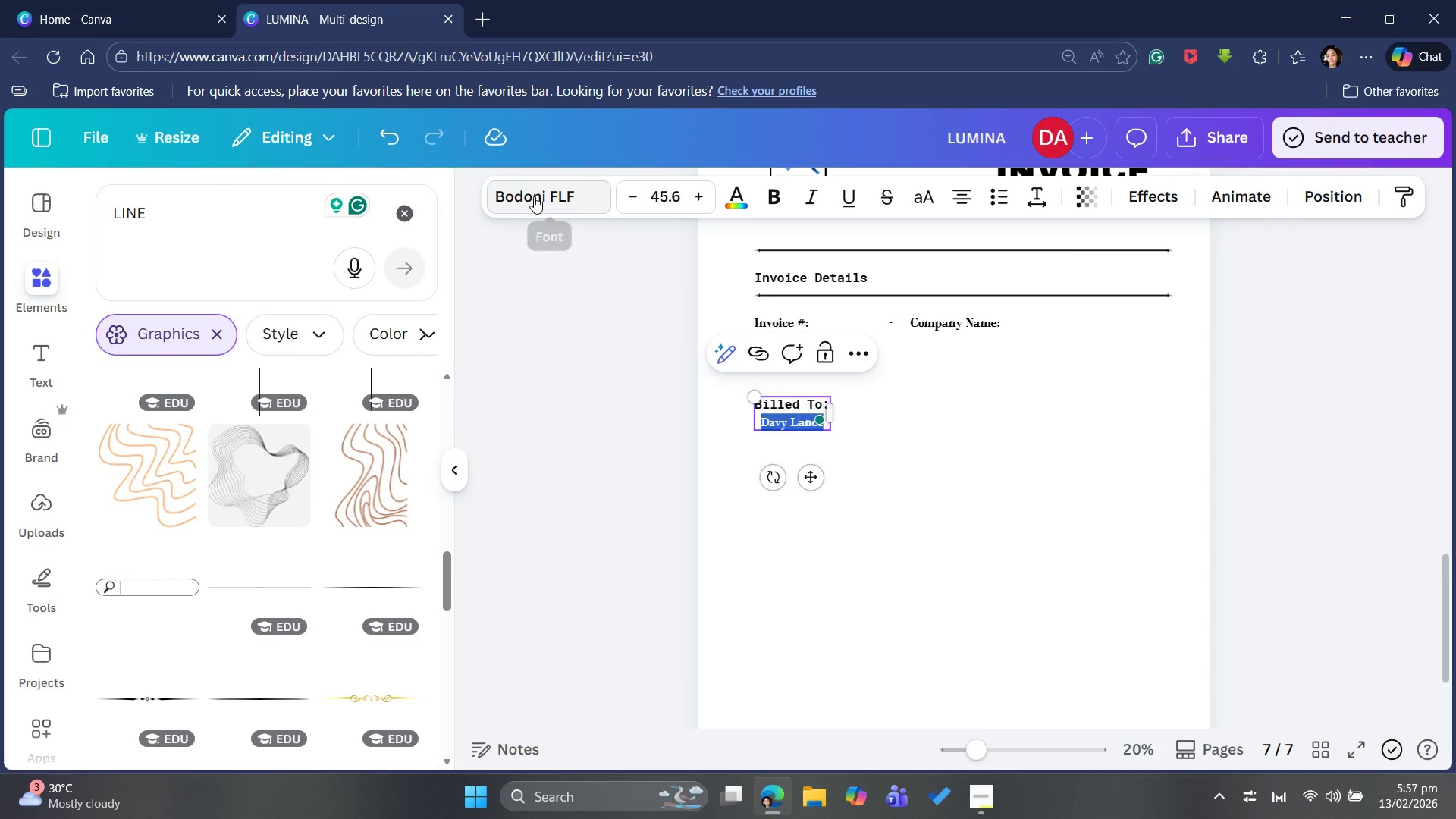 
left_click([538, 197])
 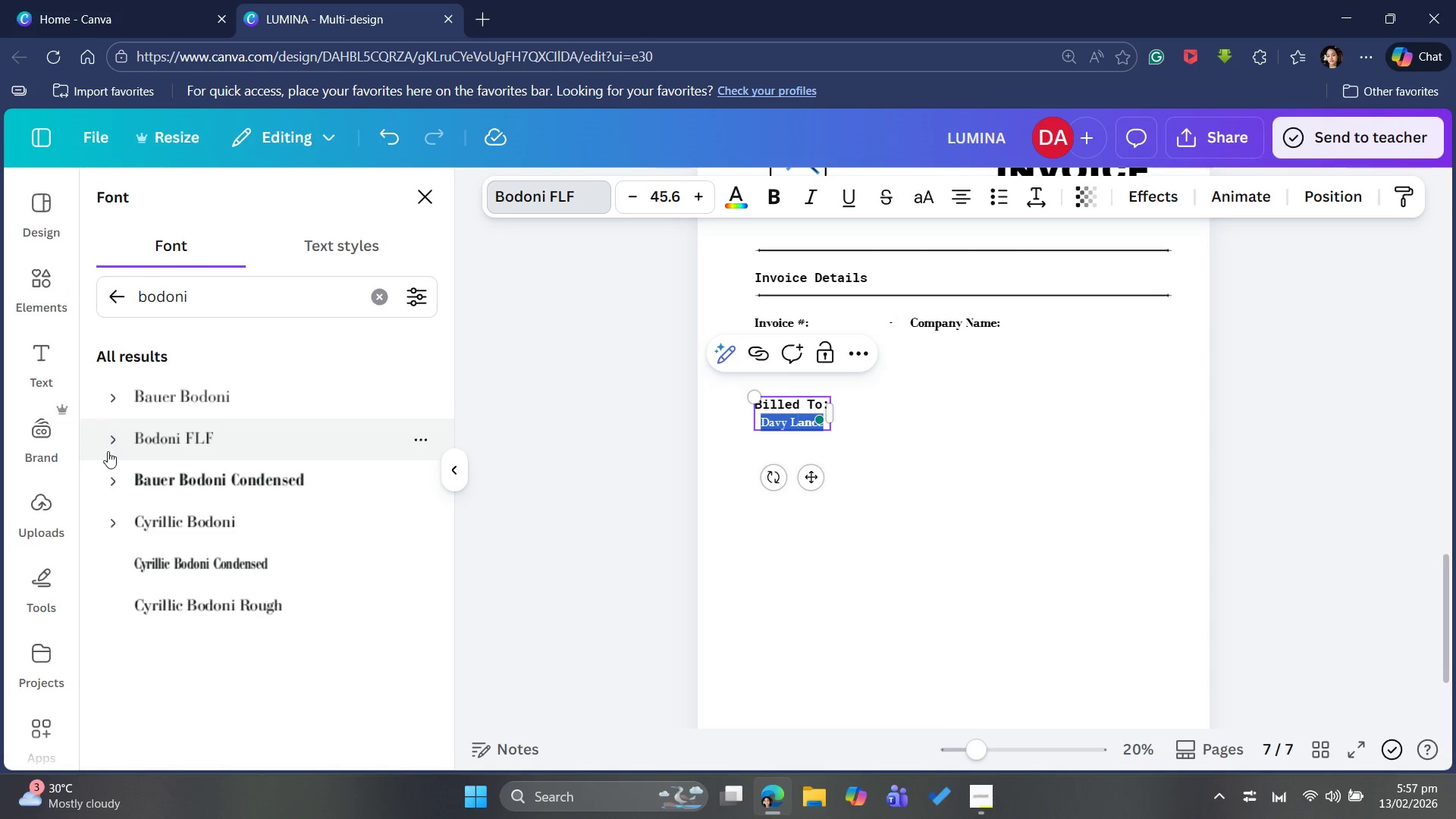 
left_click_drag(start_coordinate=[115, 440], to_coordinate=[111, 443])
 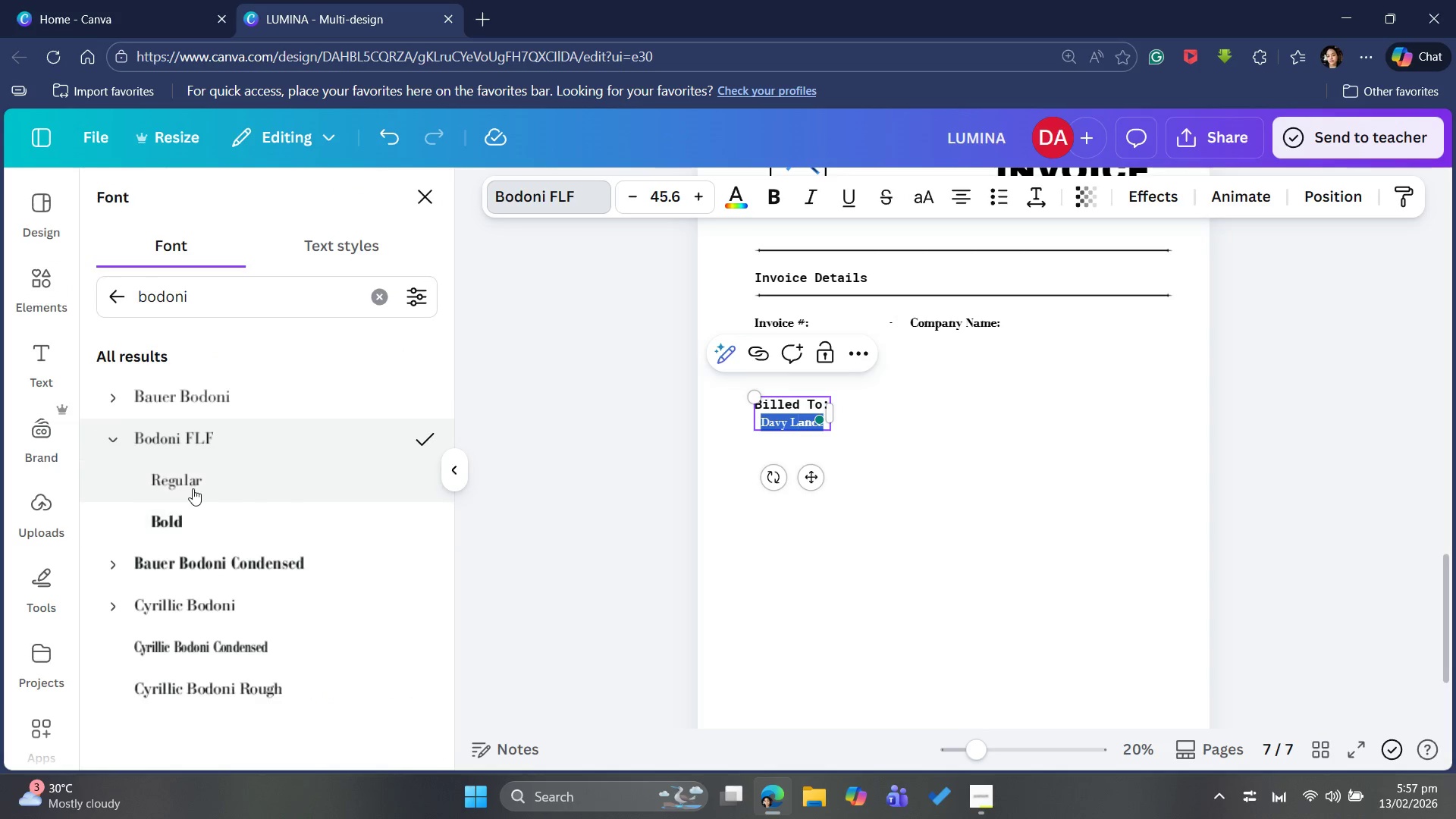 
left_click([193, 488])
 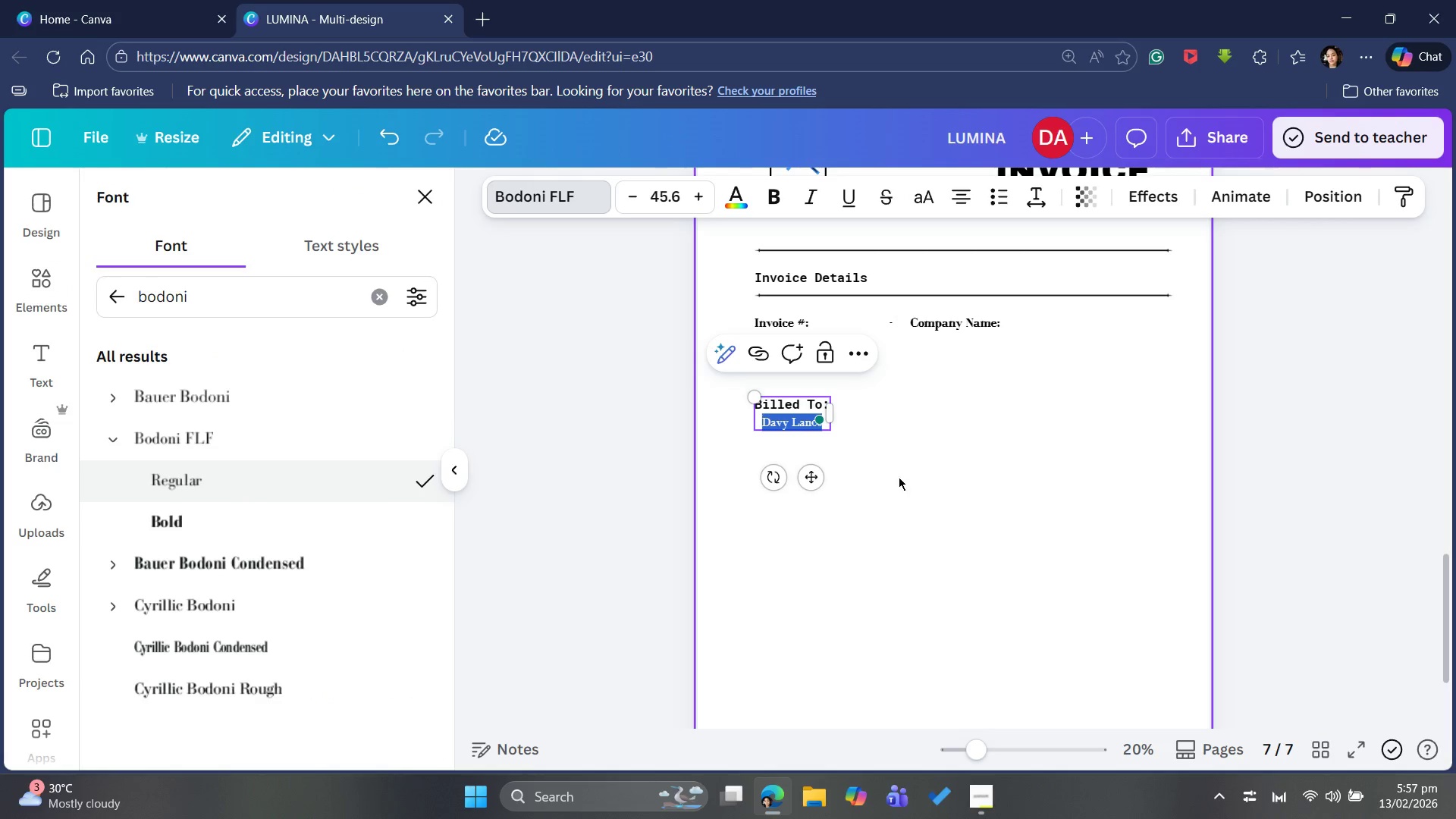 
left_click([915, 464])
 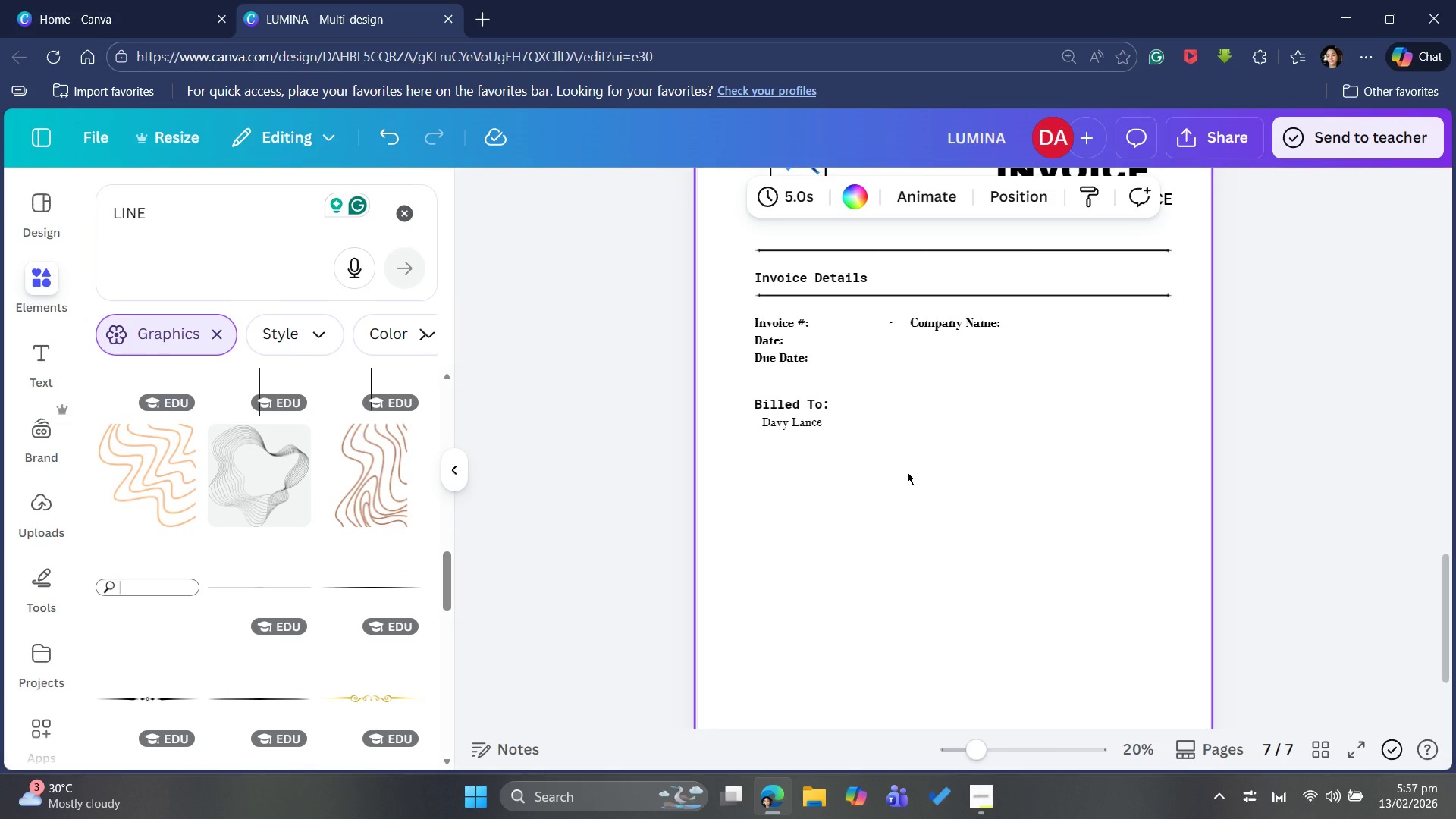 
wait(5.72)
 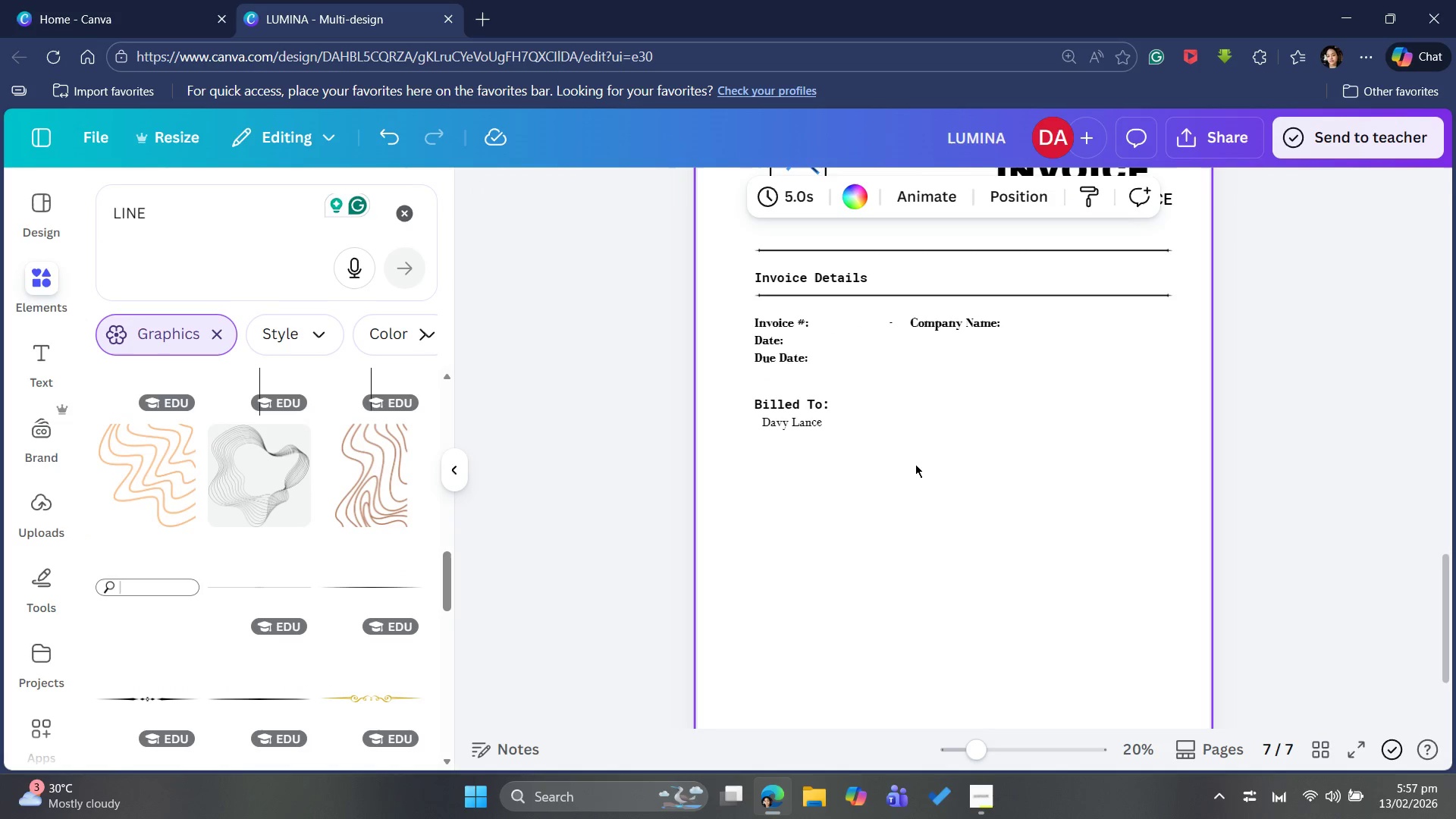 
left_click([766, 421])
 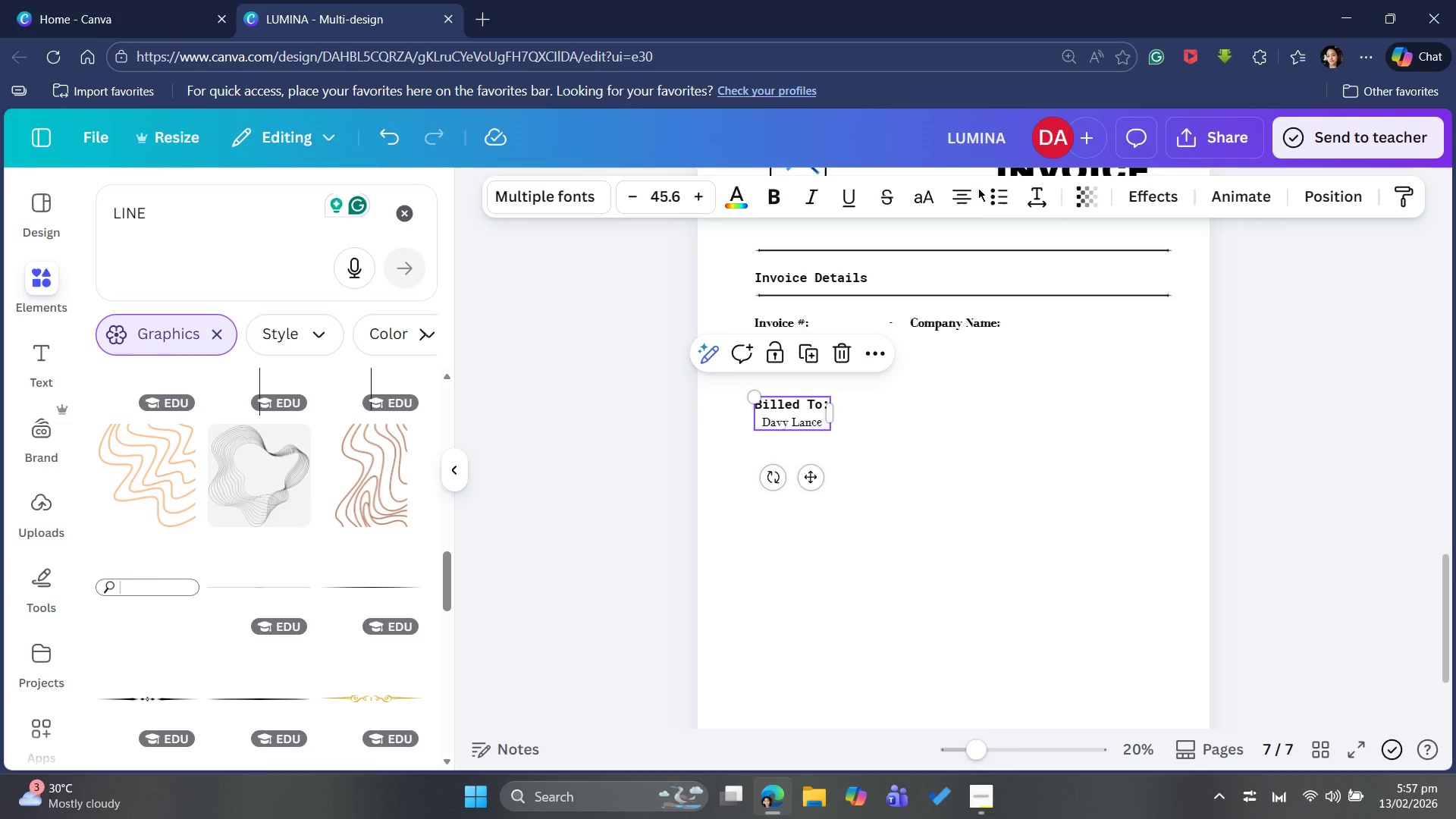 
left_click([960, 204])
 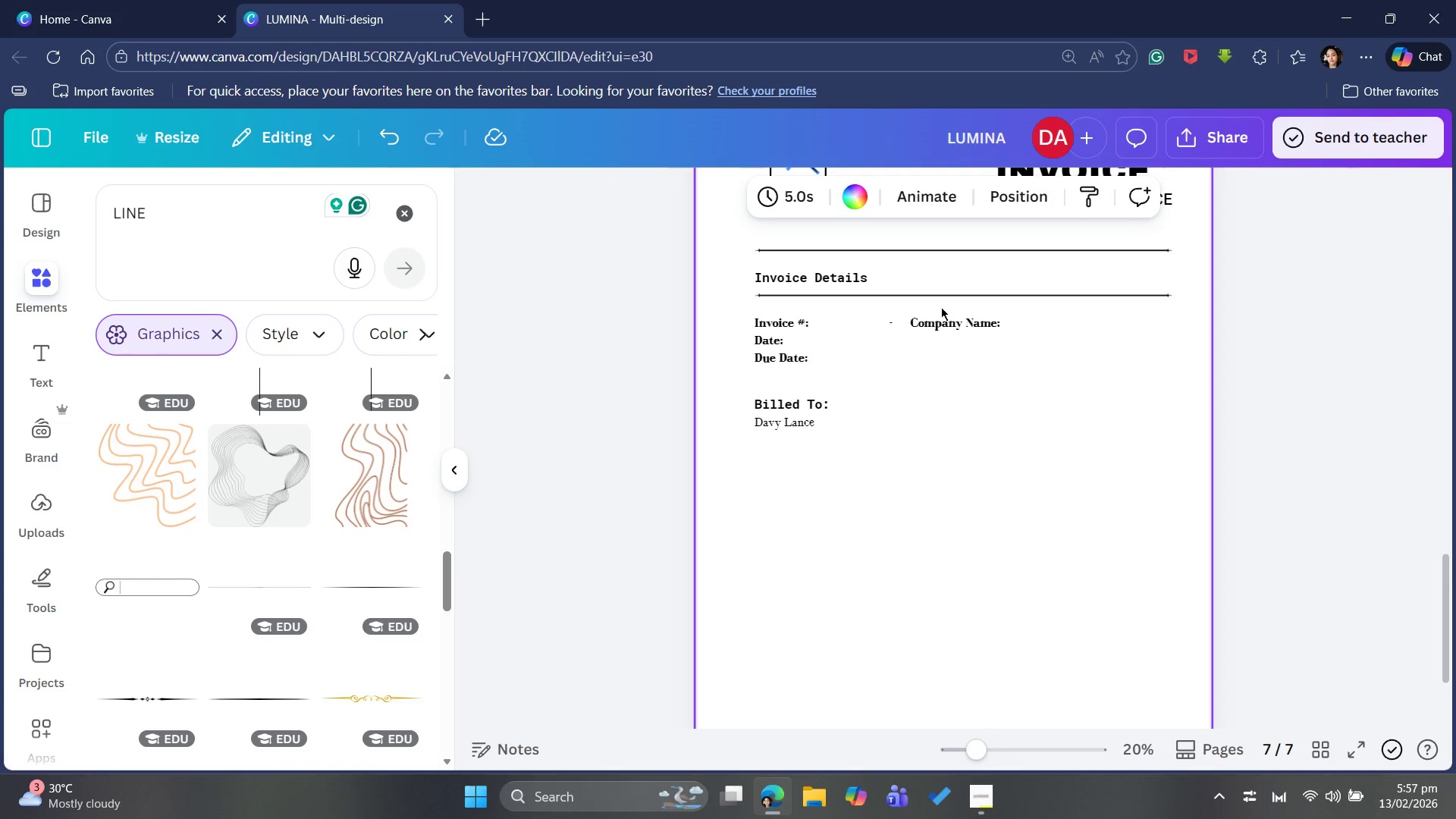 
left_click([952, 297])
 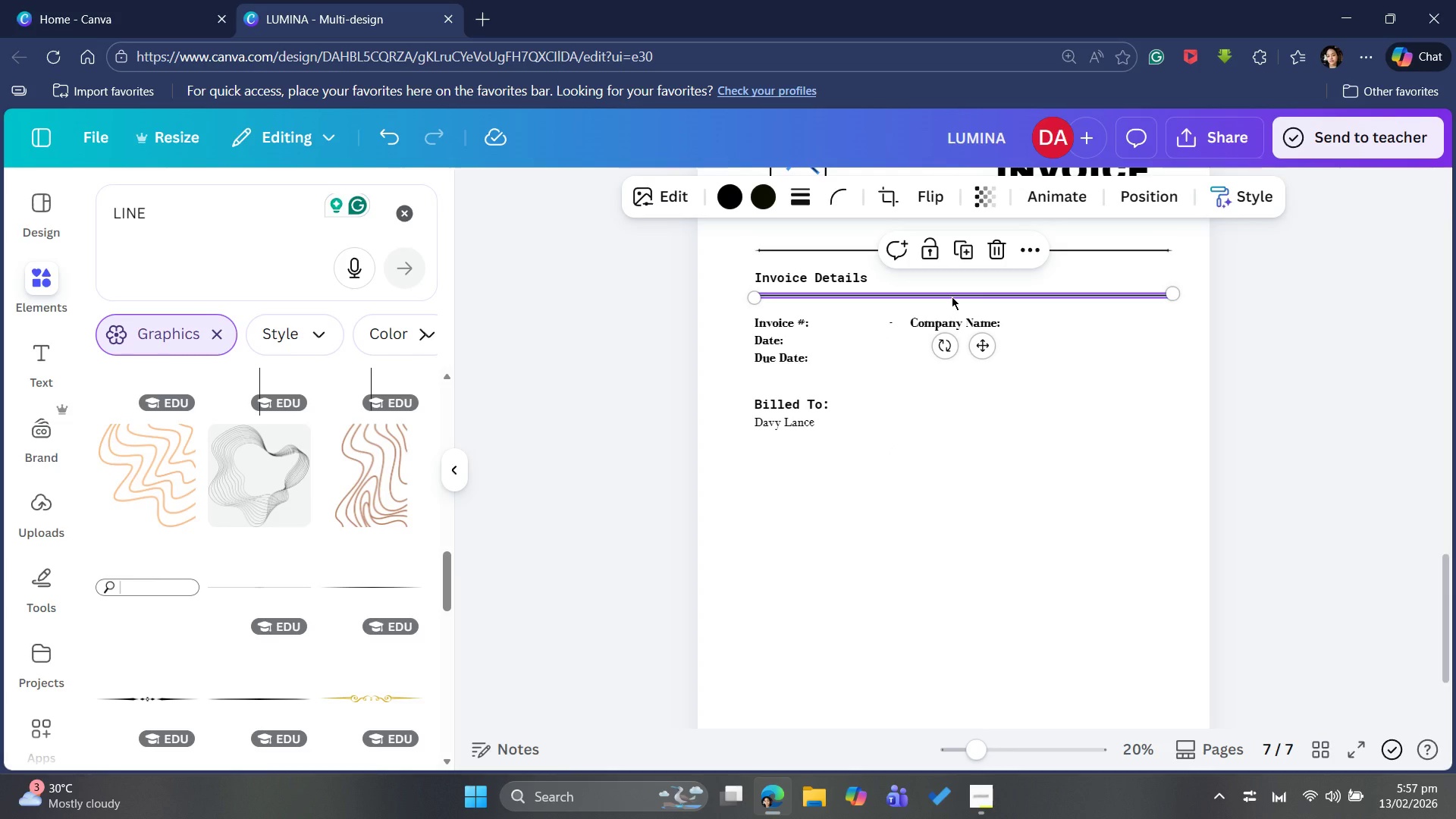 
key(Control+C)
 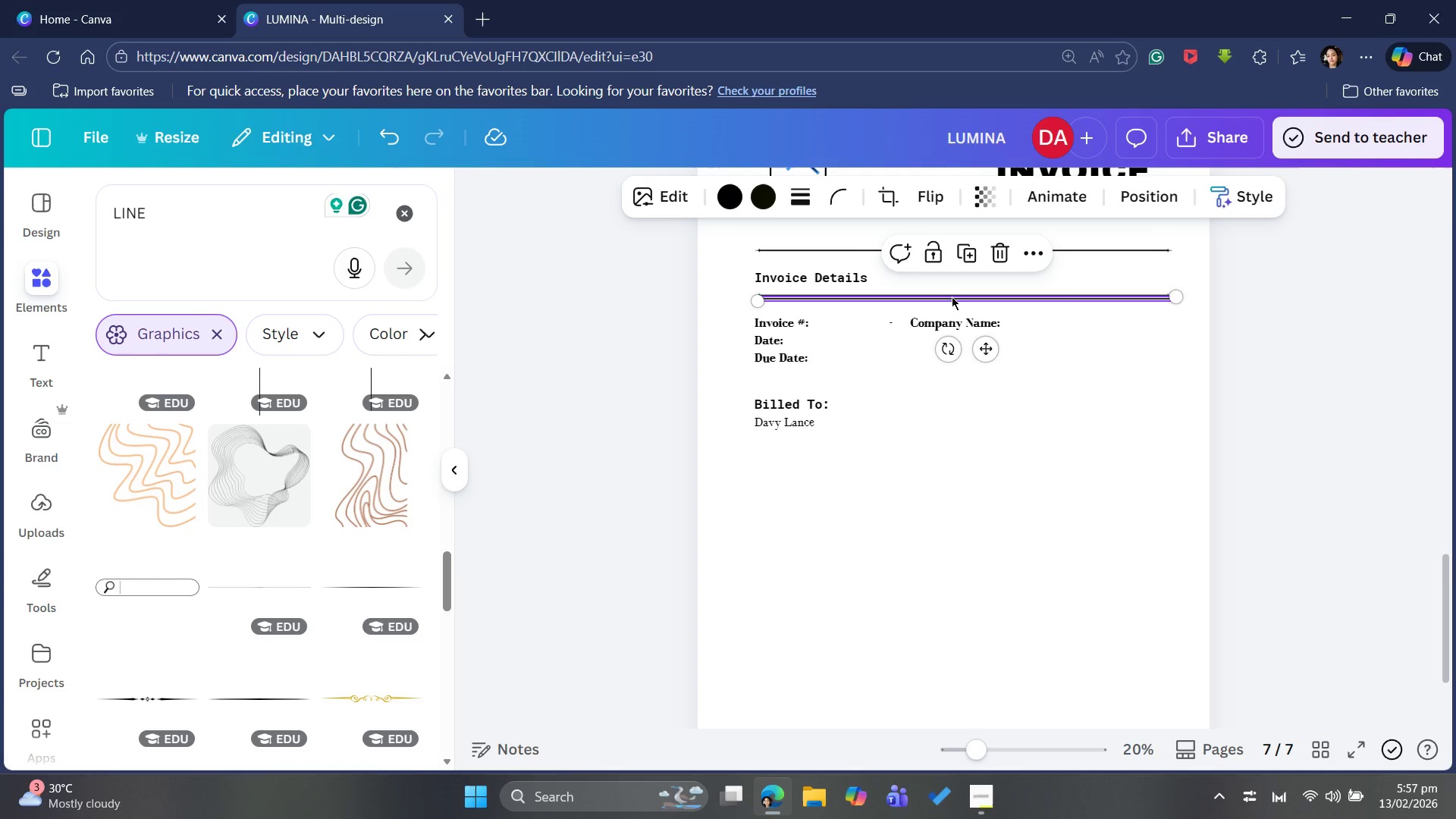 
key(Control+V)
 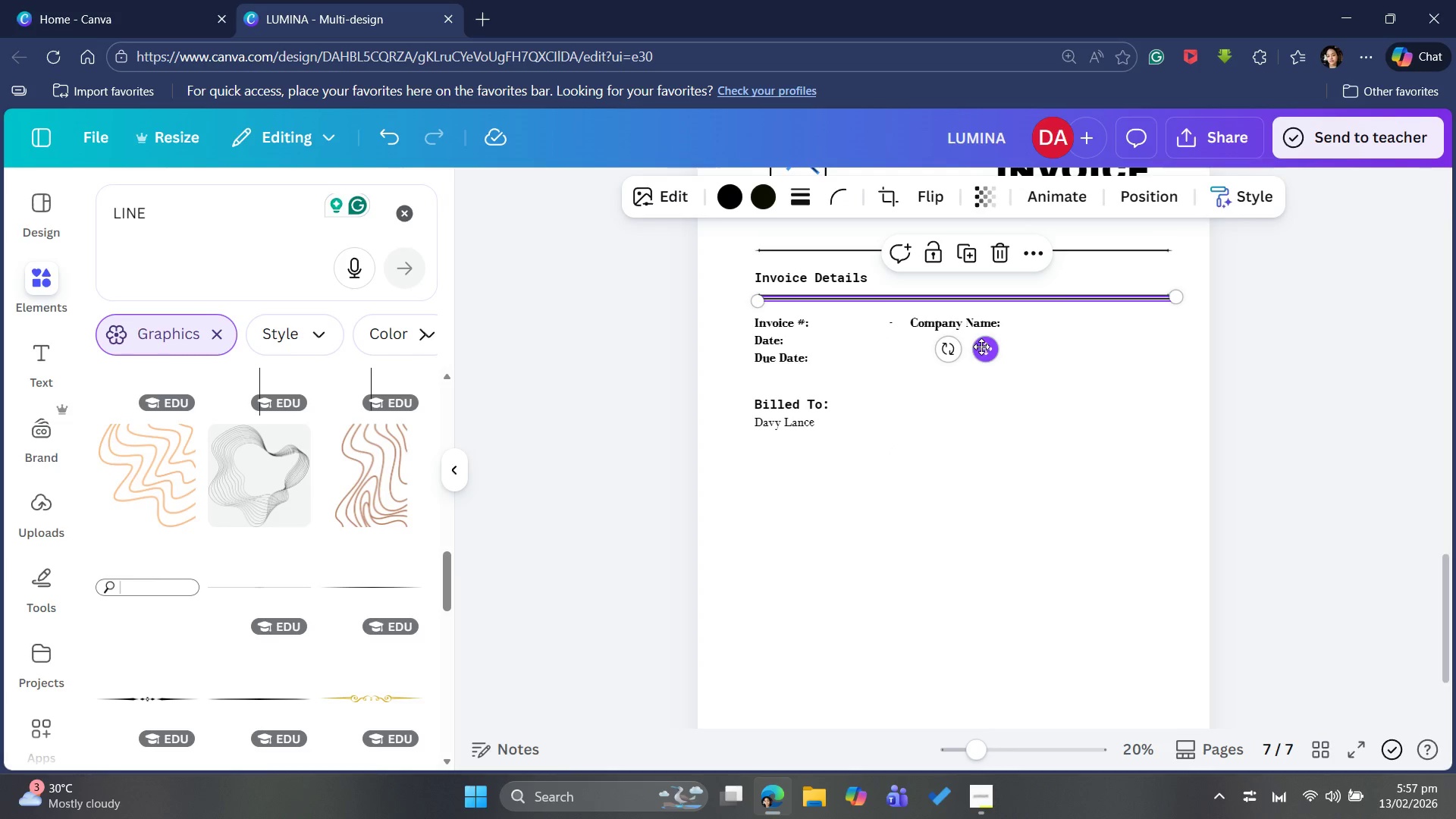 
left_click_drag(start_coordinate=[981, 347], to_coordinate=[973, 491])
 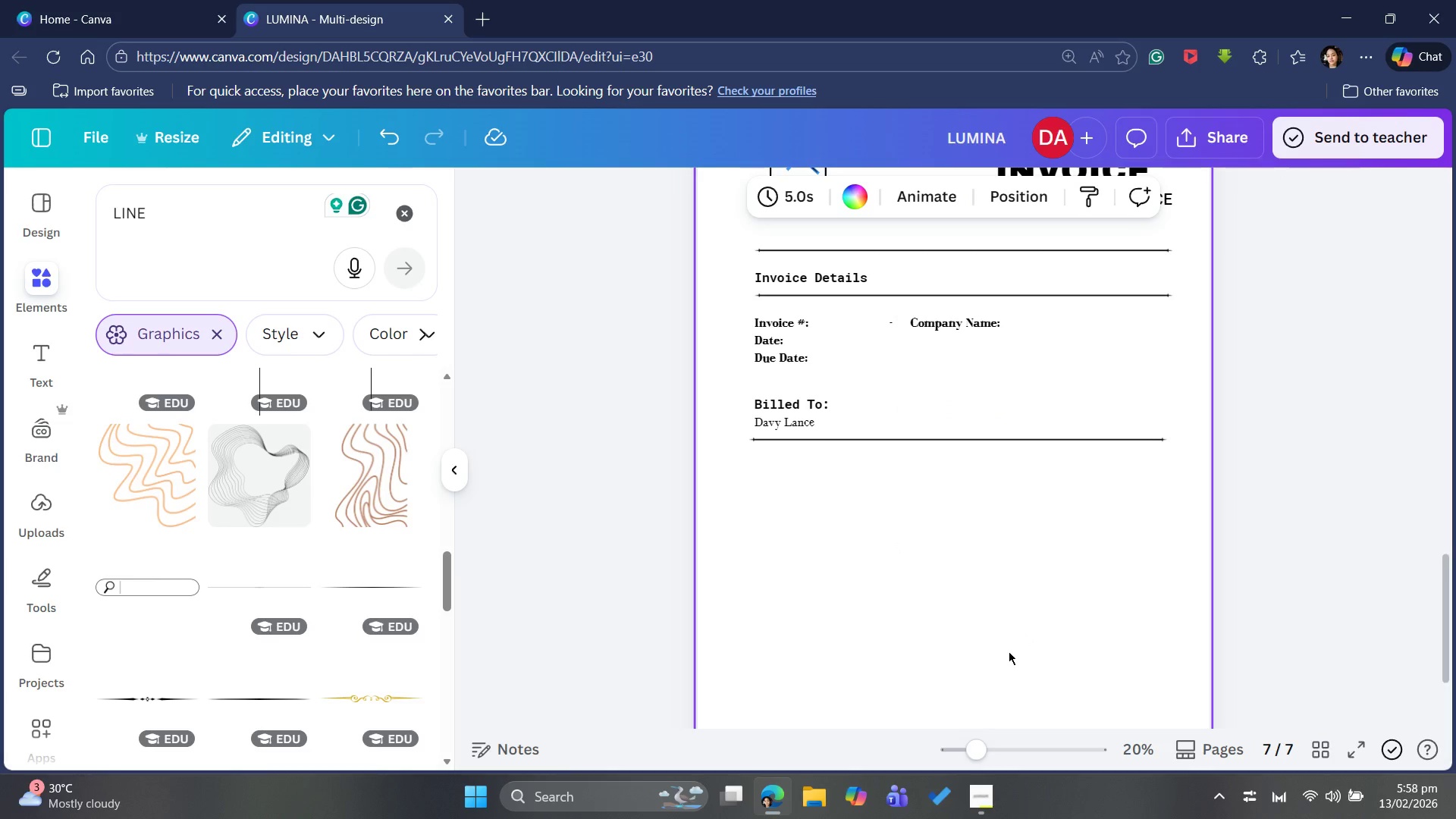 
wait(8.14)
 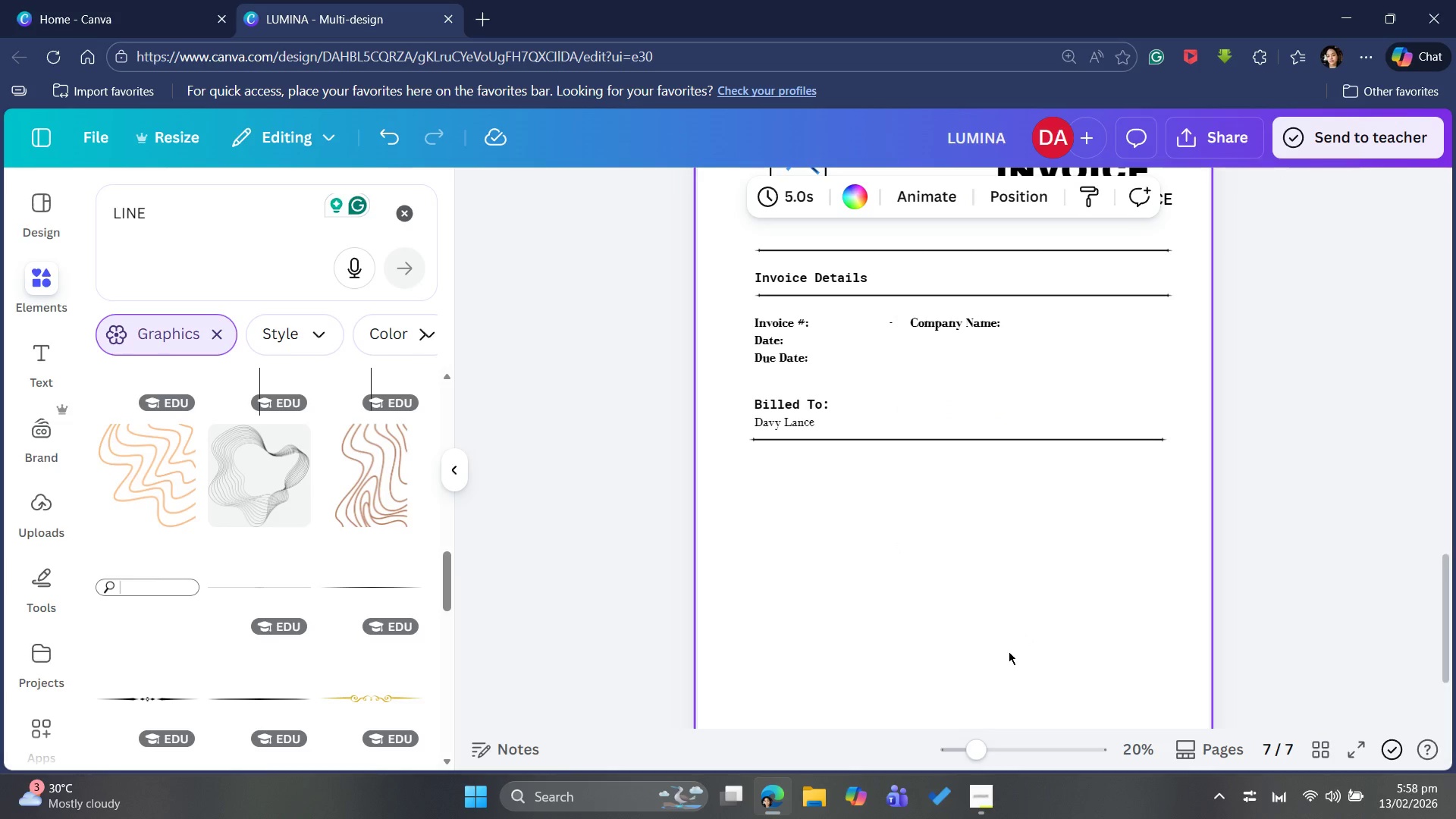 
key(ArrowRight)
 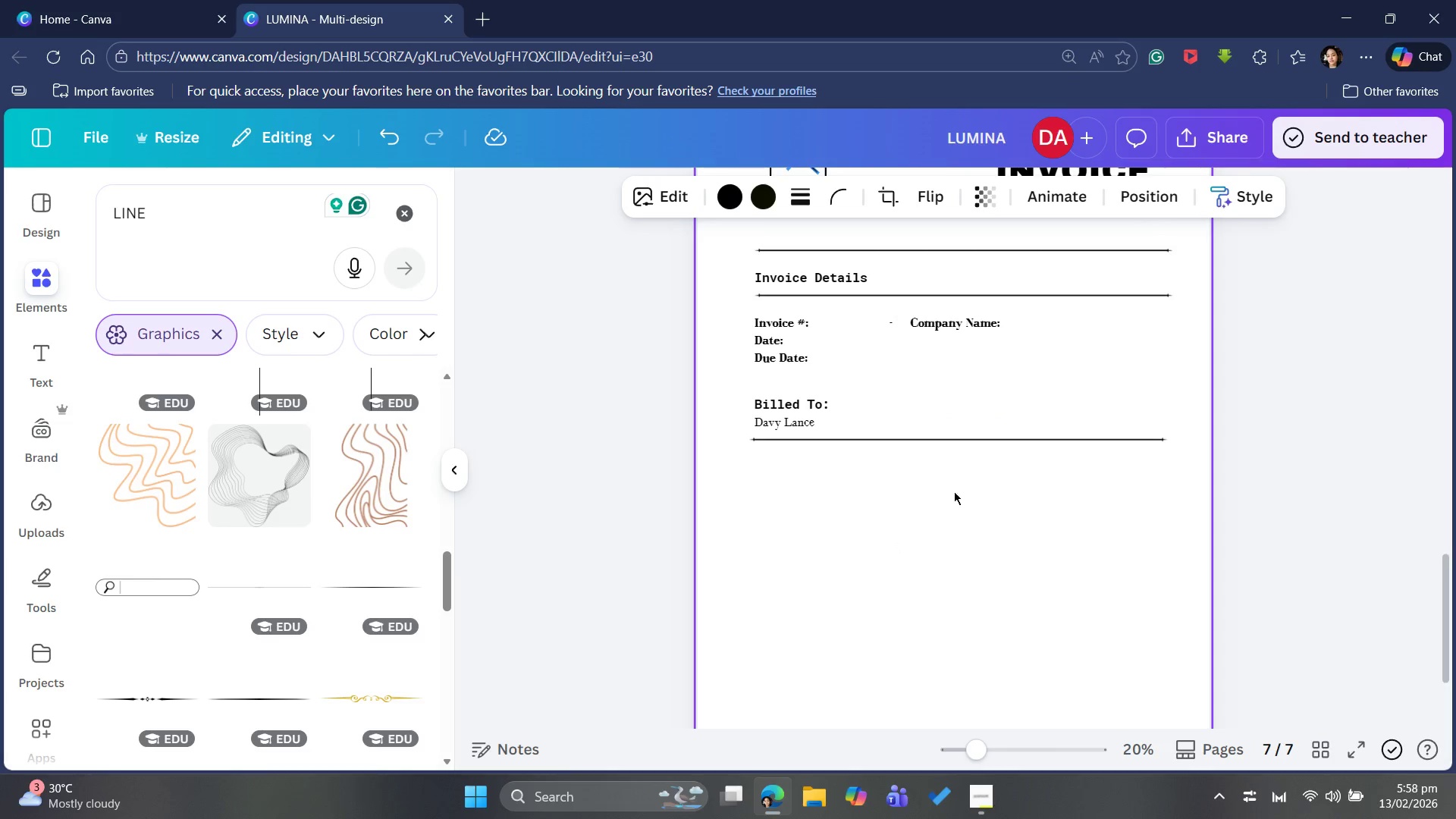 
key(ArrowRight)
 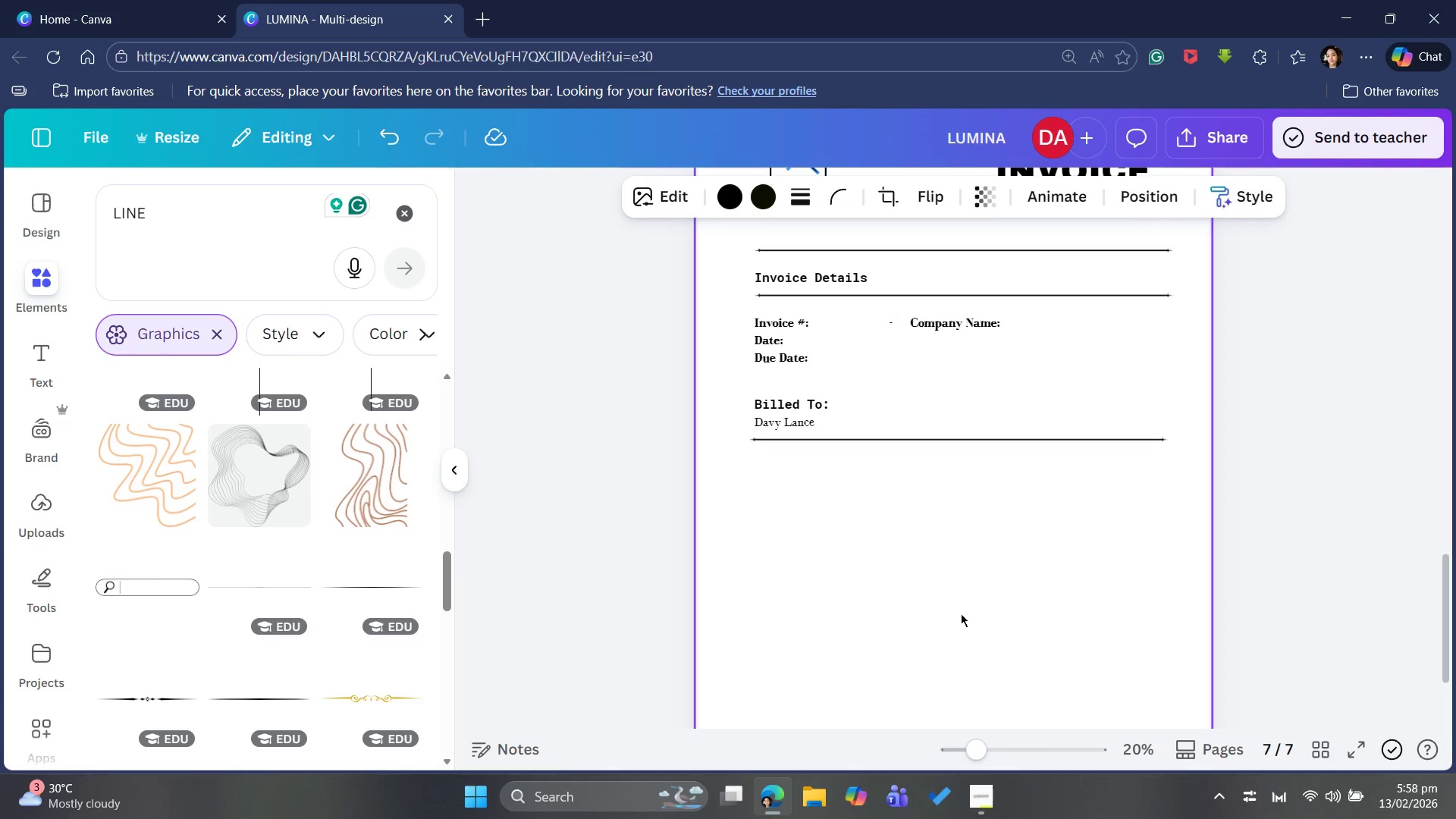 
key(ArrowRight)
 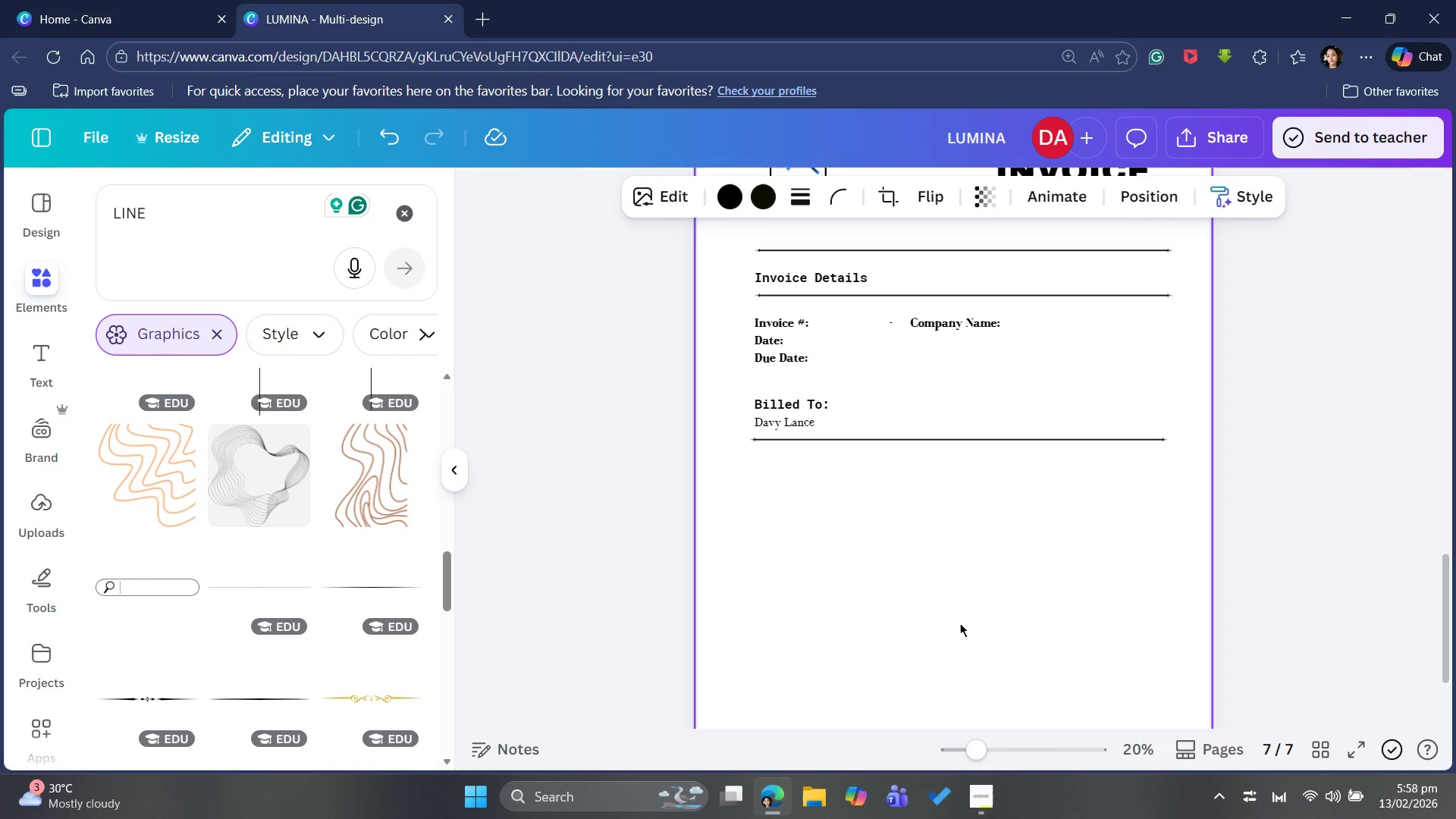 
hold_key(key=ArrowRight, duration=0.92)
 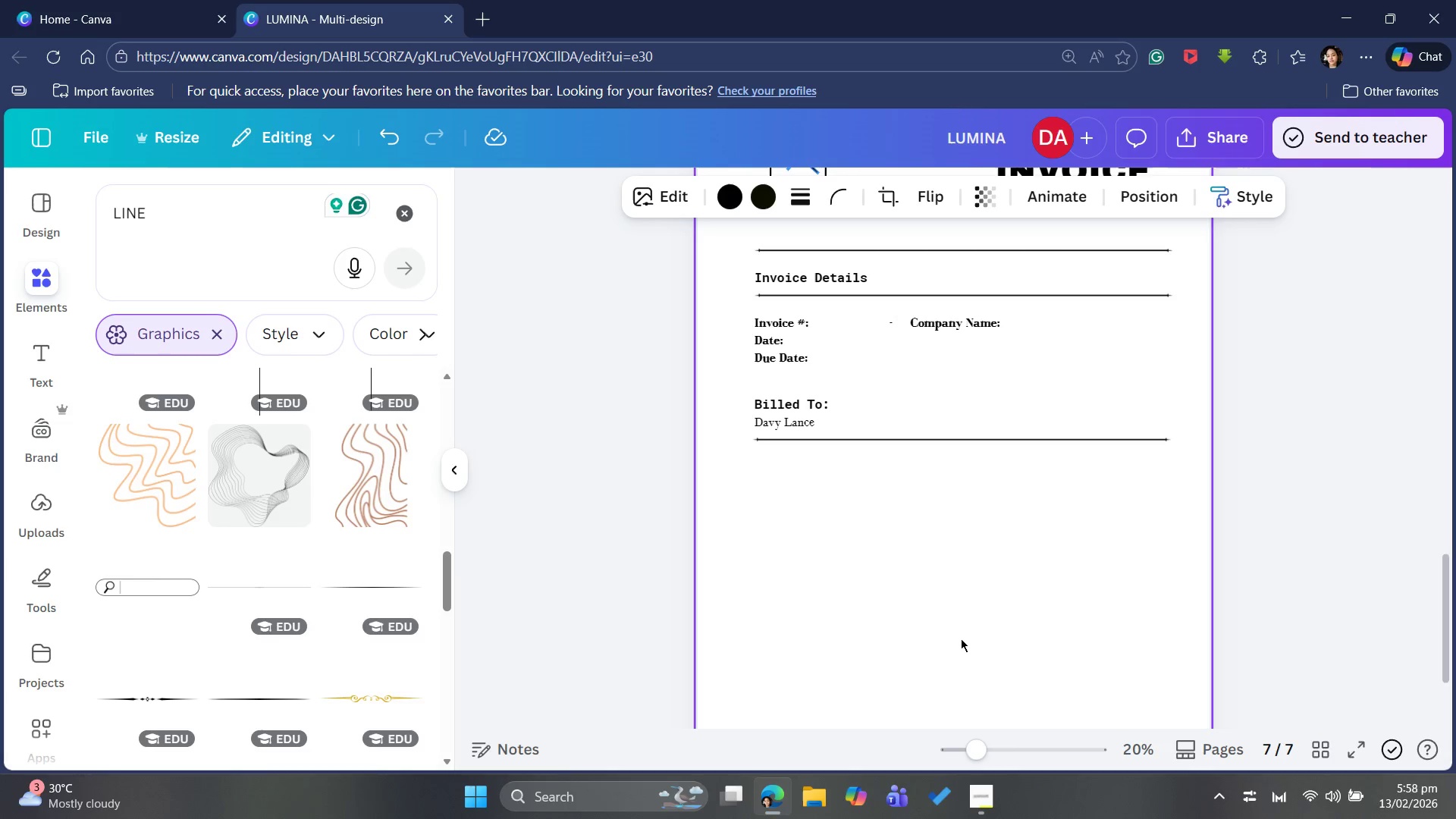 
hold_key(key=ArrowLeft, duration=1.09)
 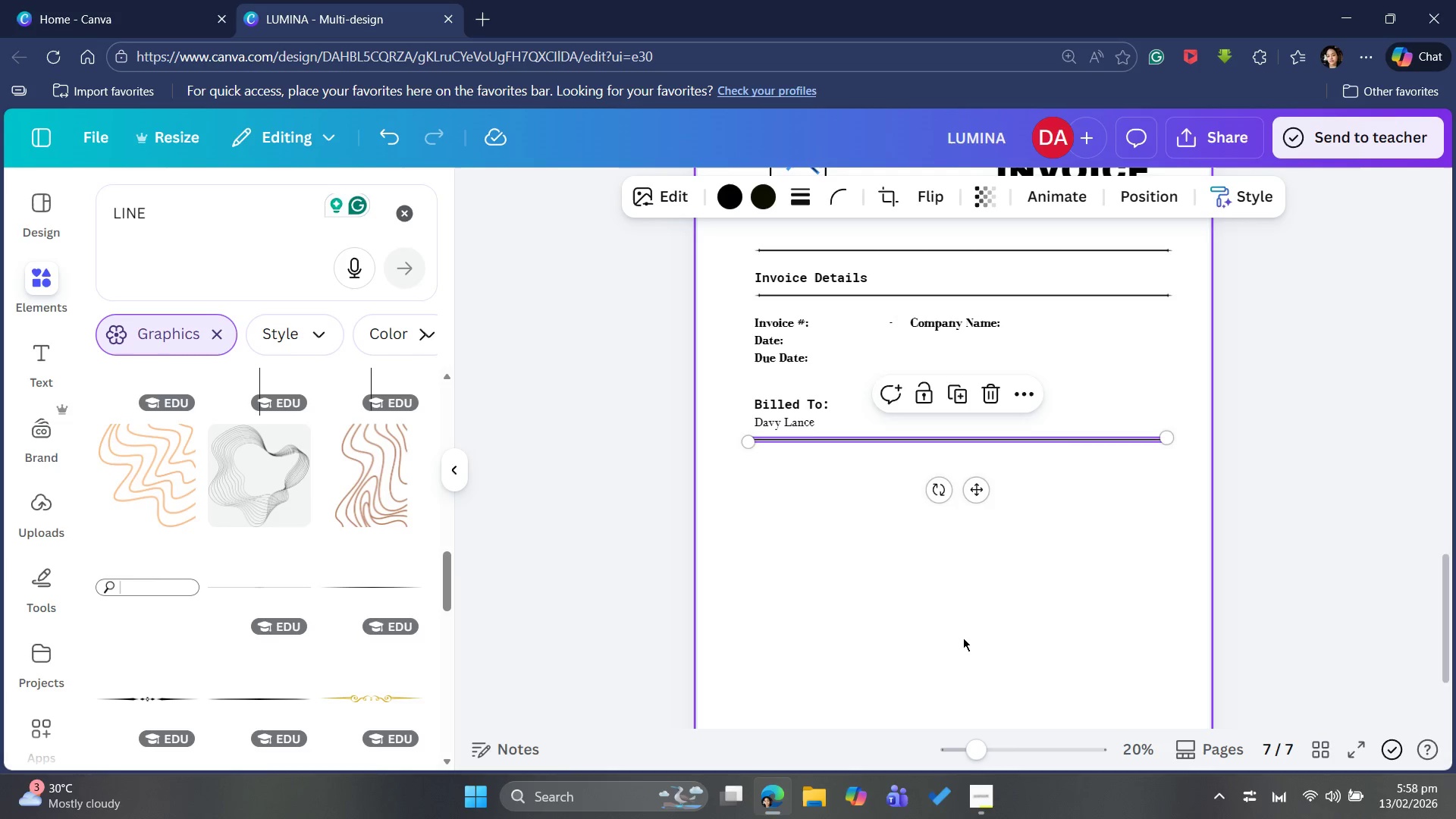 
hold_key(key=ArrowRight, duration=0.81)
 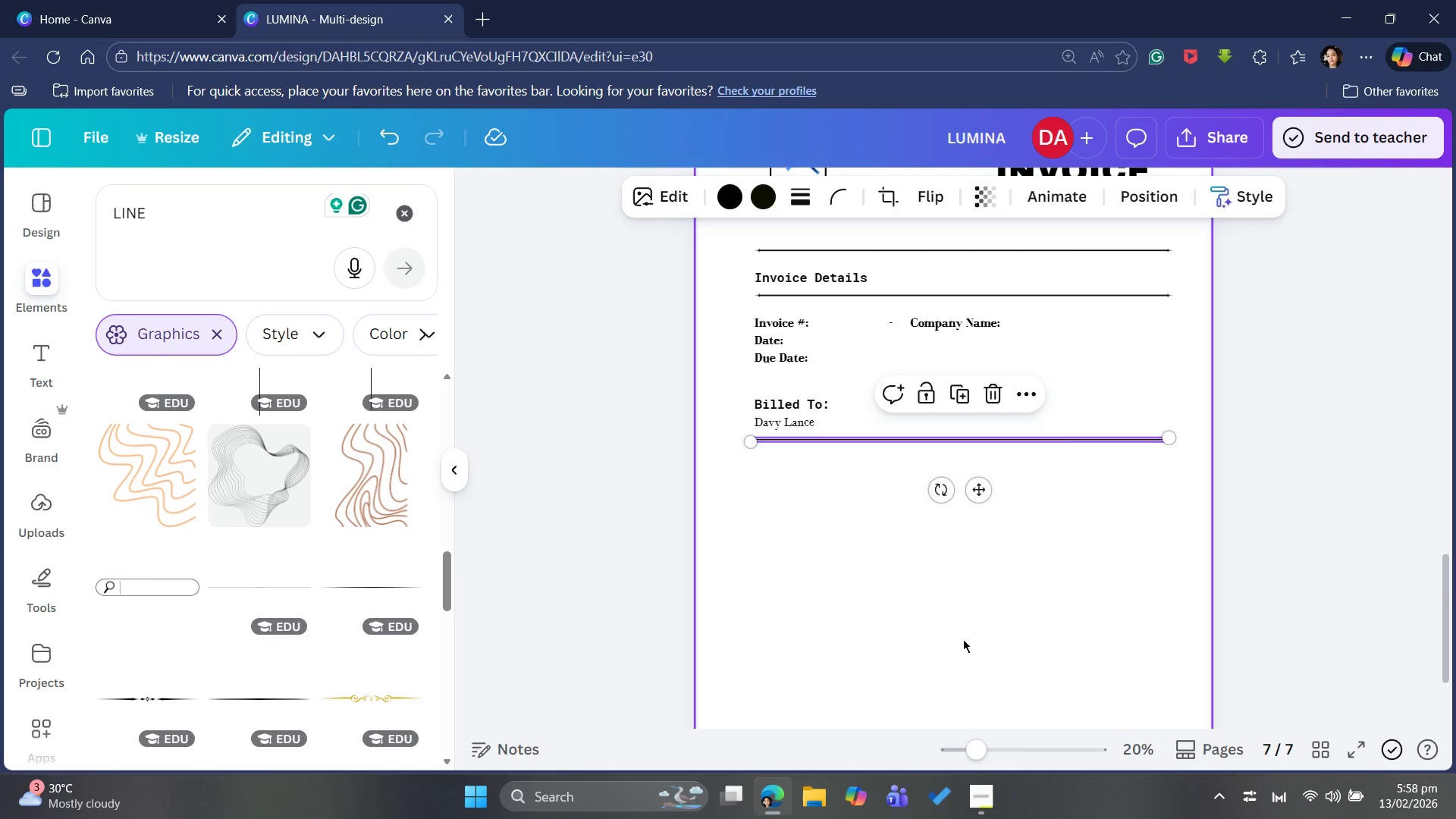 
key(ArrowLeft)
 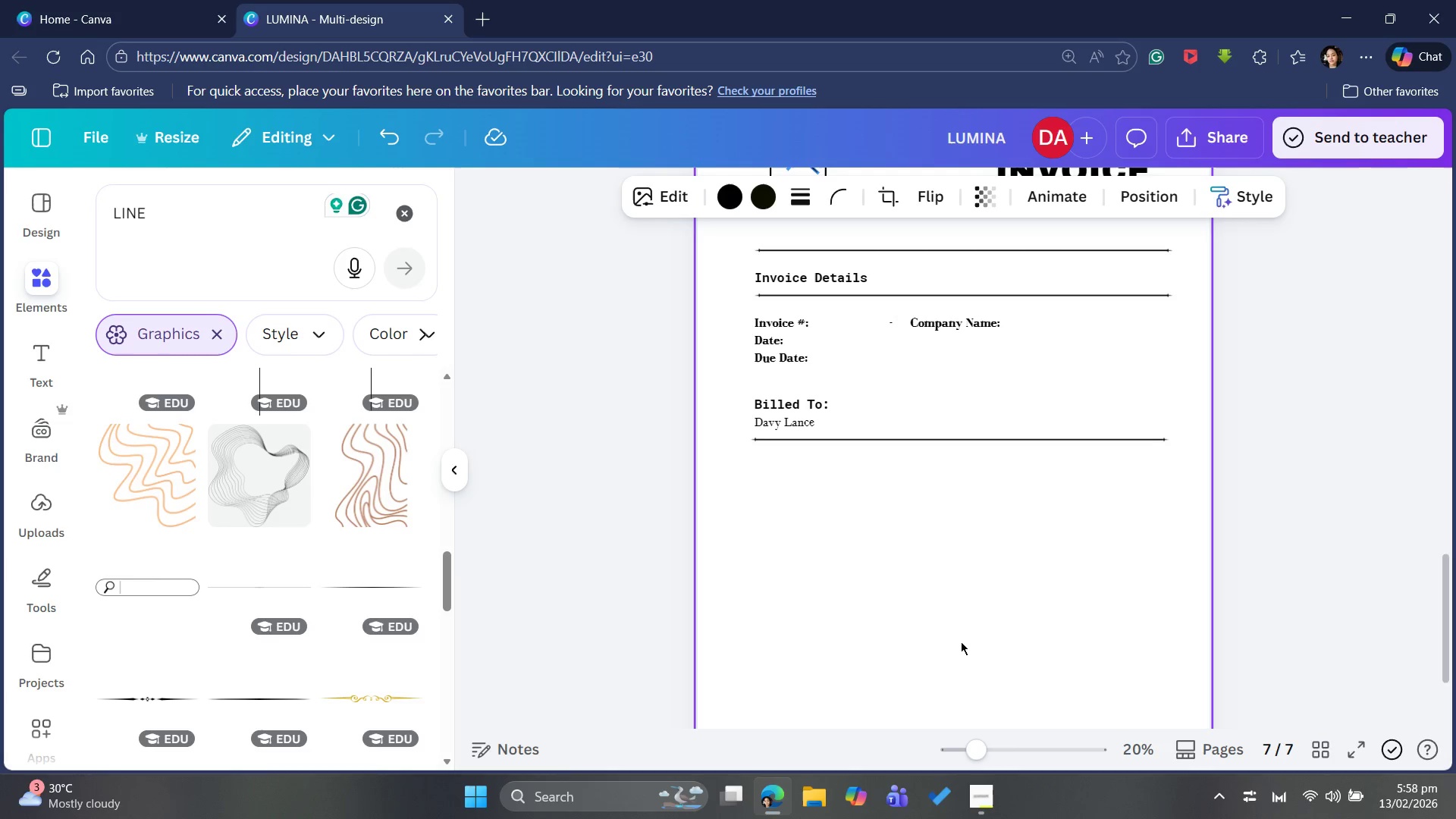 
key(ArrowLeft)
 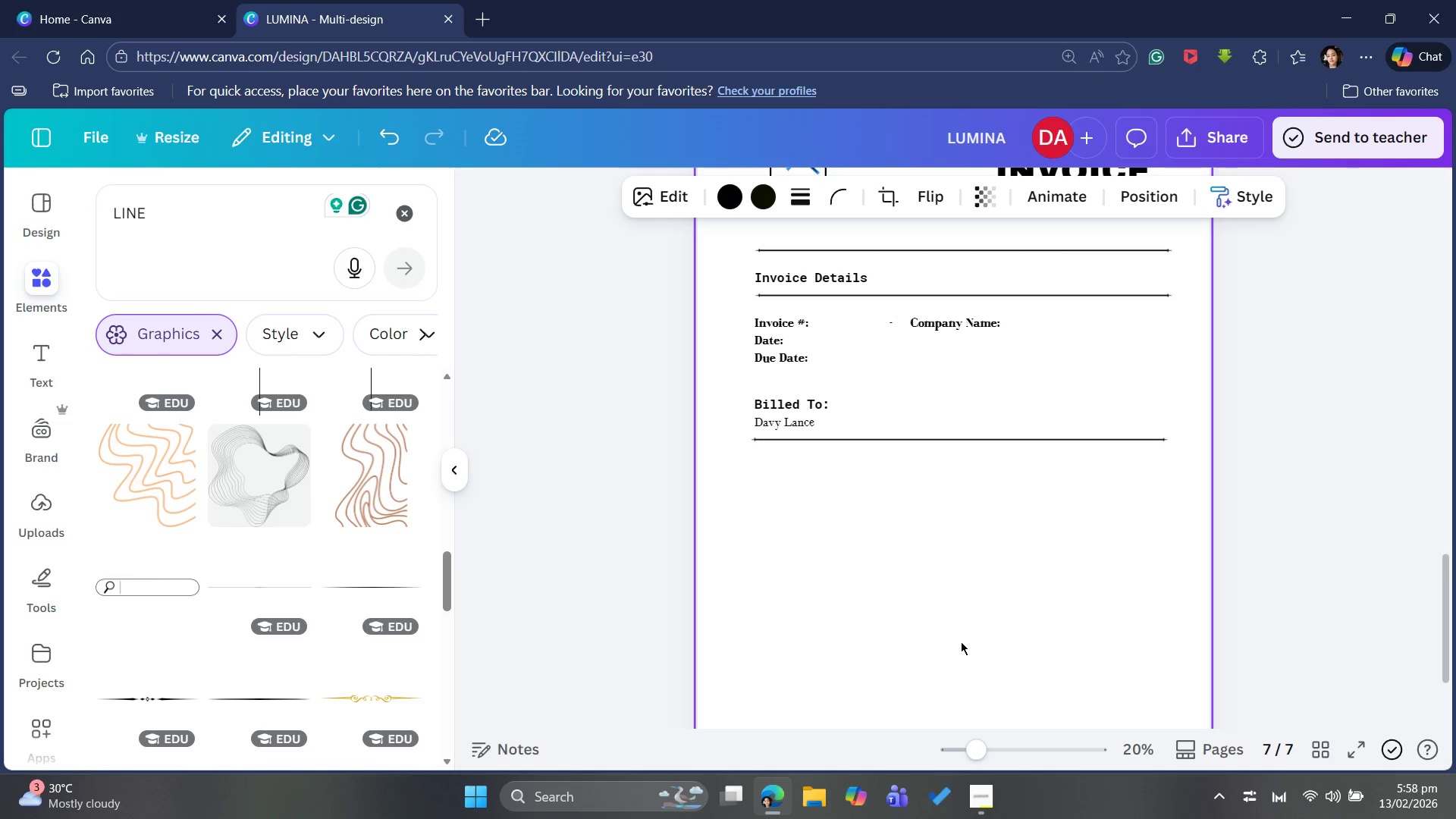 
key(ArrowLeft)
 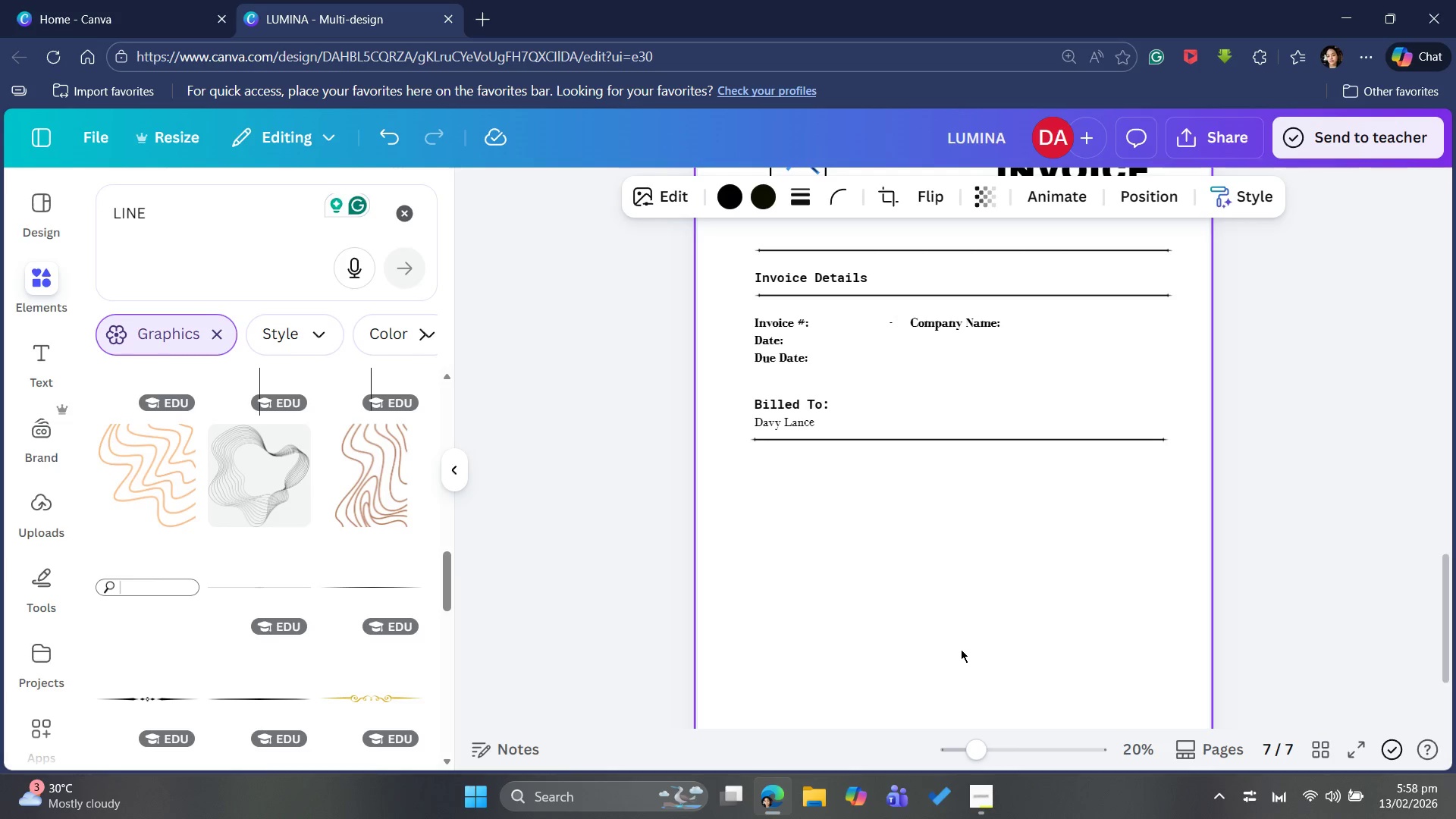 
key(ArrowLeft)
 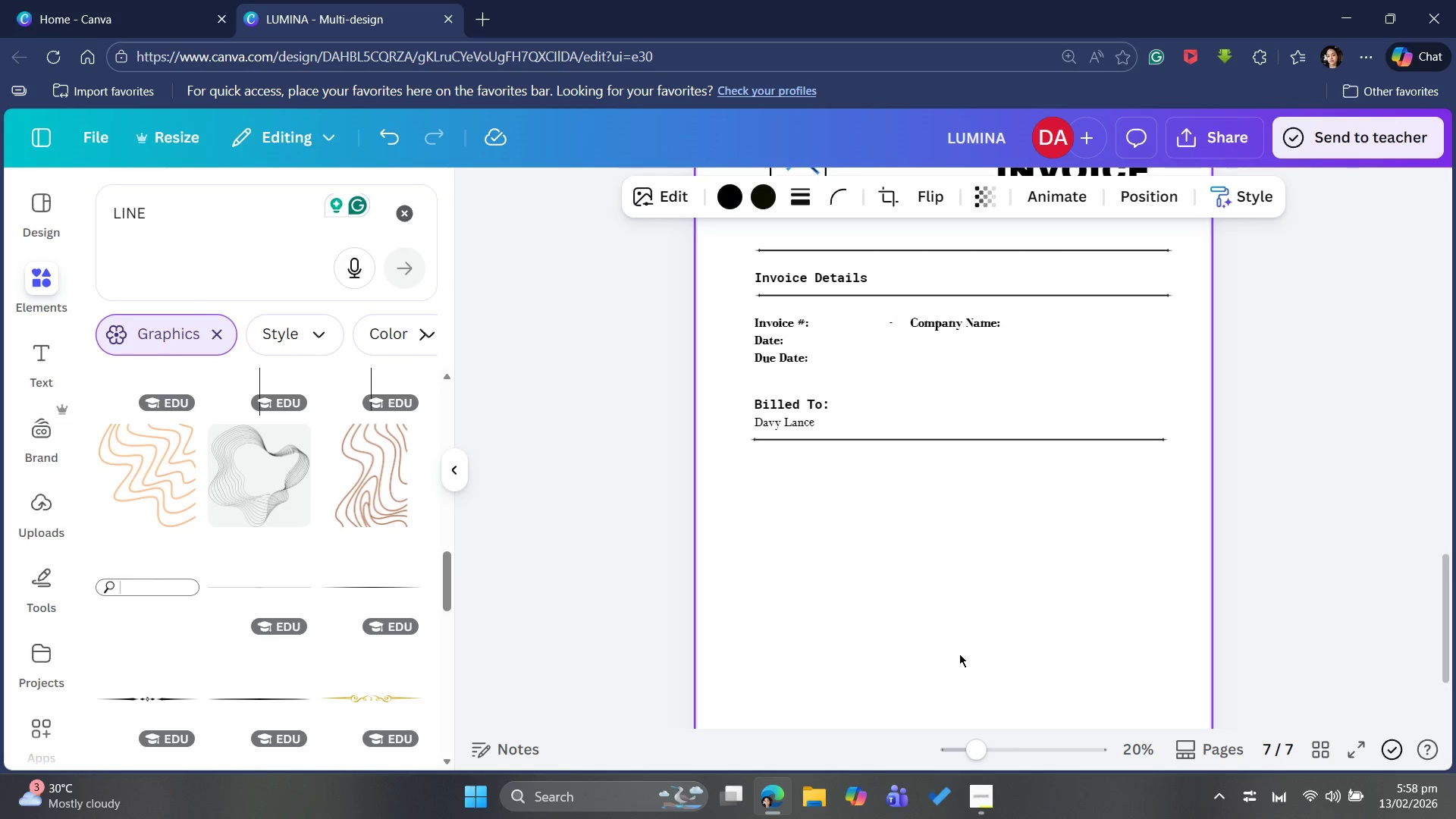 
key(ArrowLeft)
 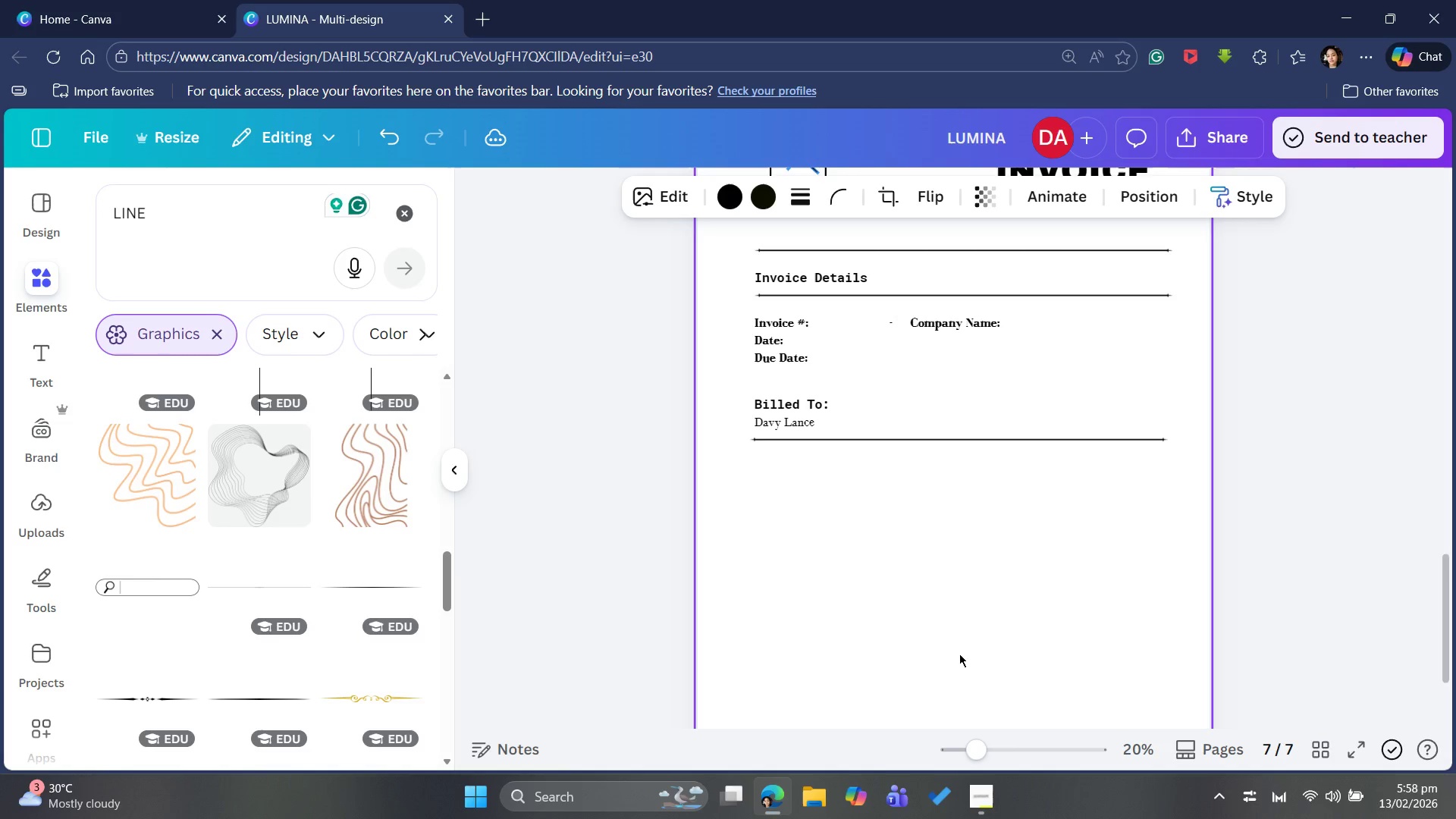 
key(ArrowLeft)
 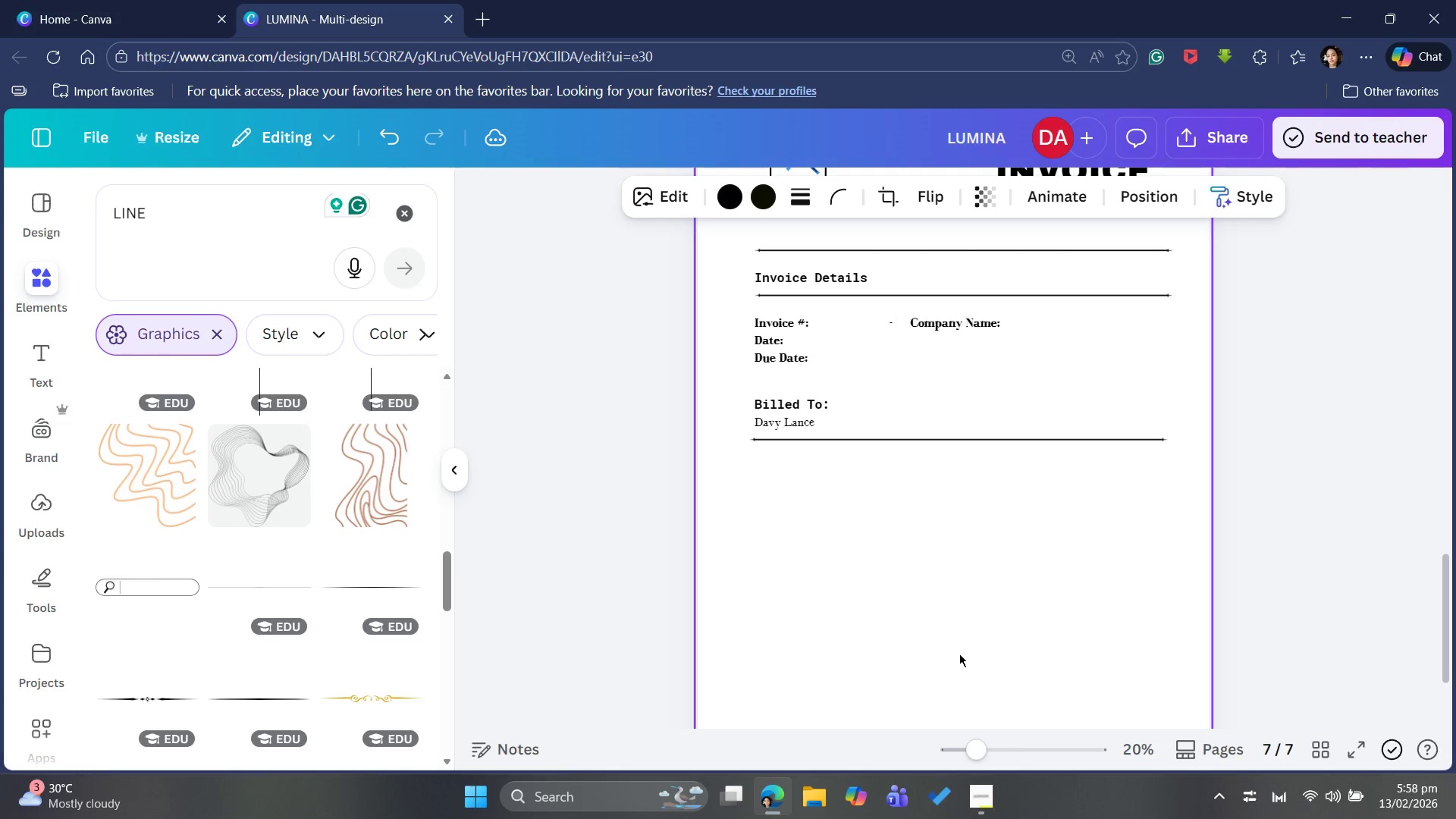 
key(ArrowLeft)
 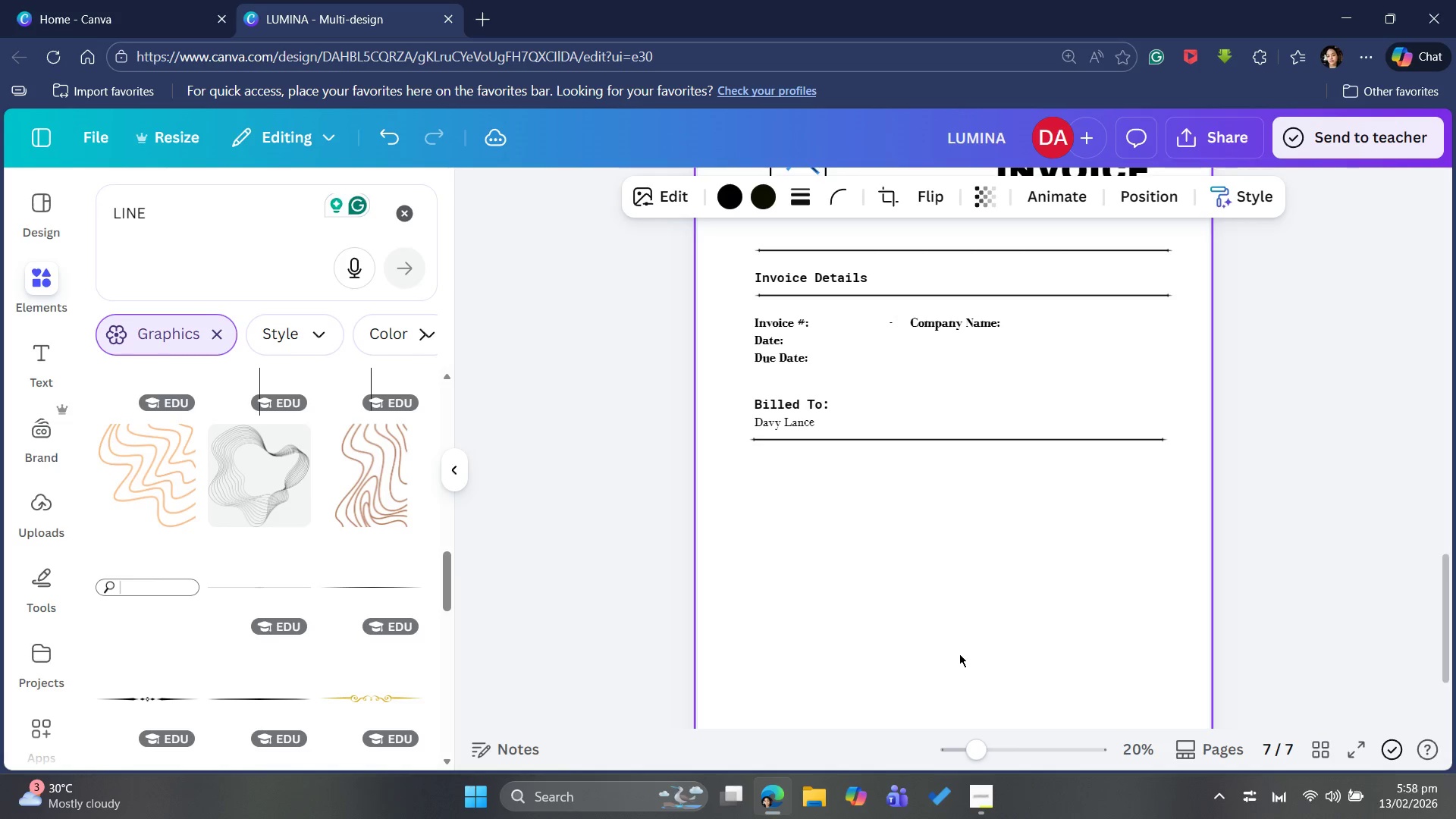 
key(ArrowLeft)
 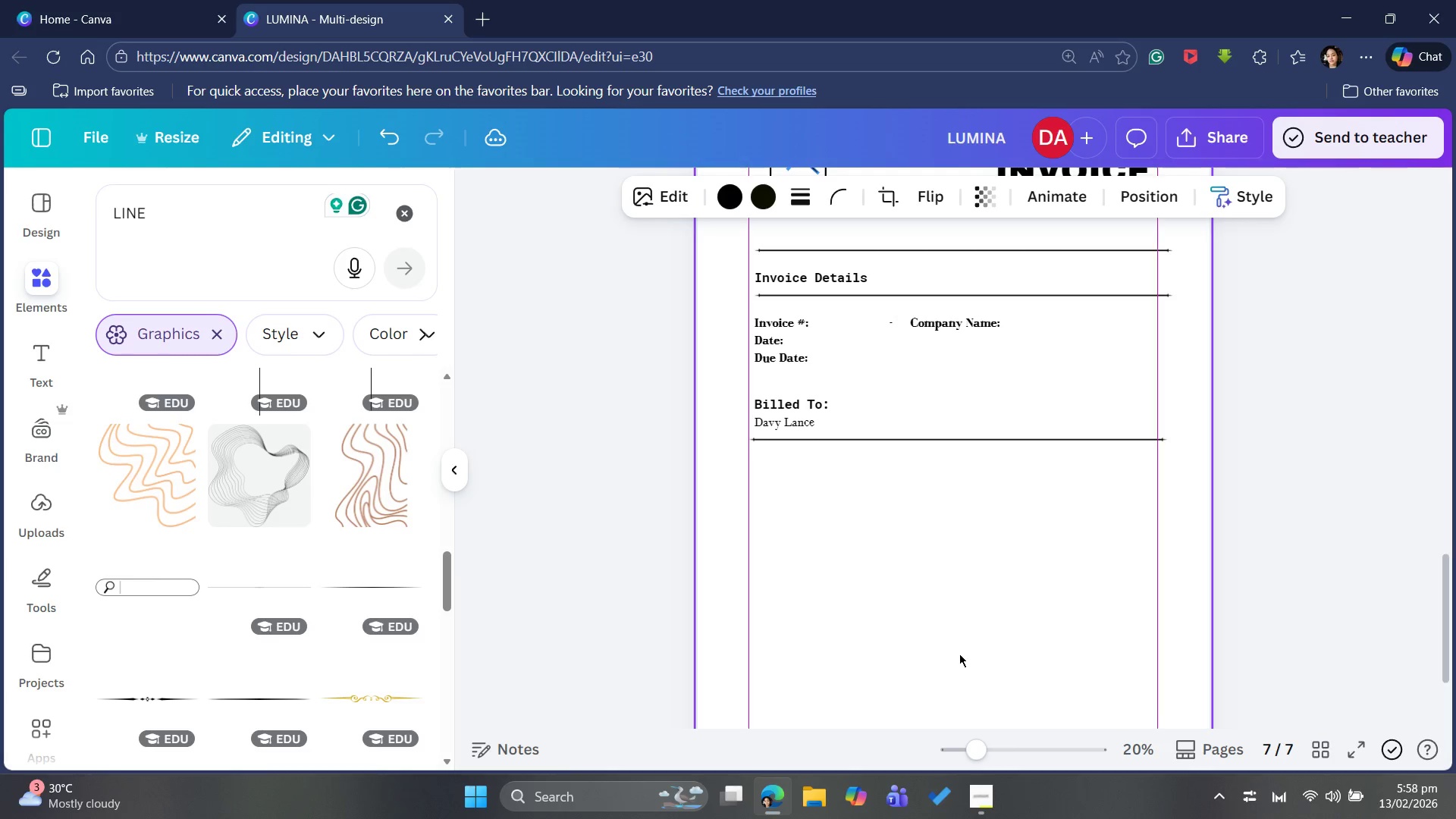 
key(ArrowLeft)
 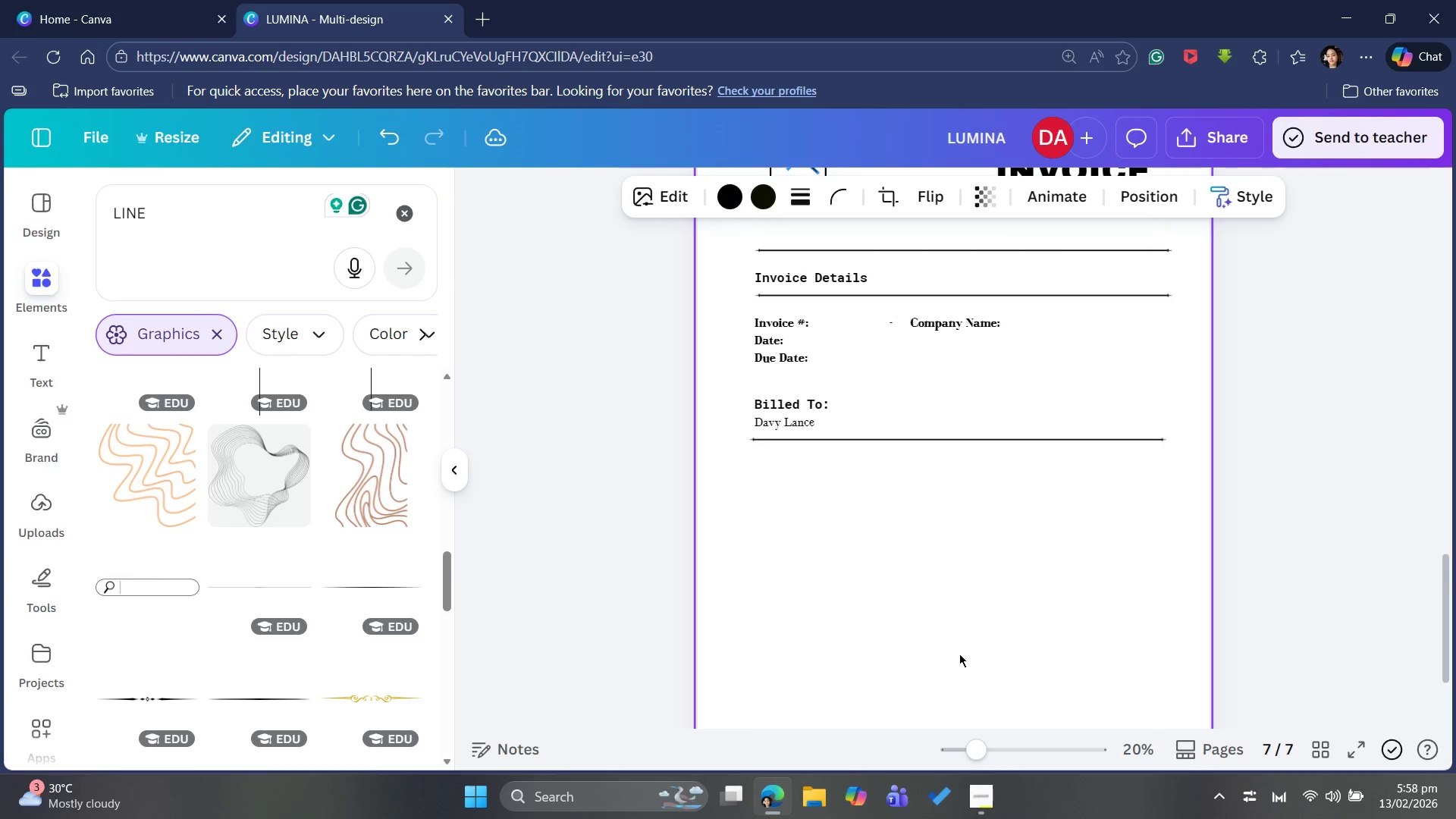 
key(ArrowLeft)
 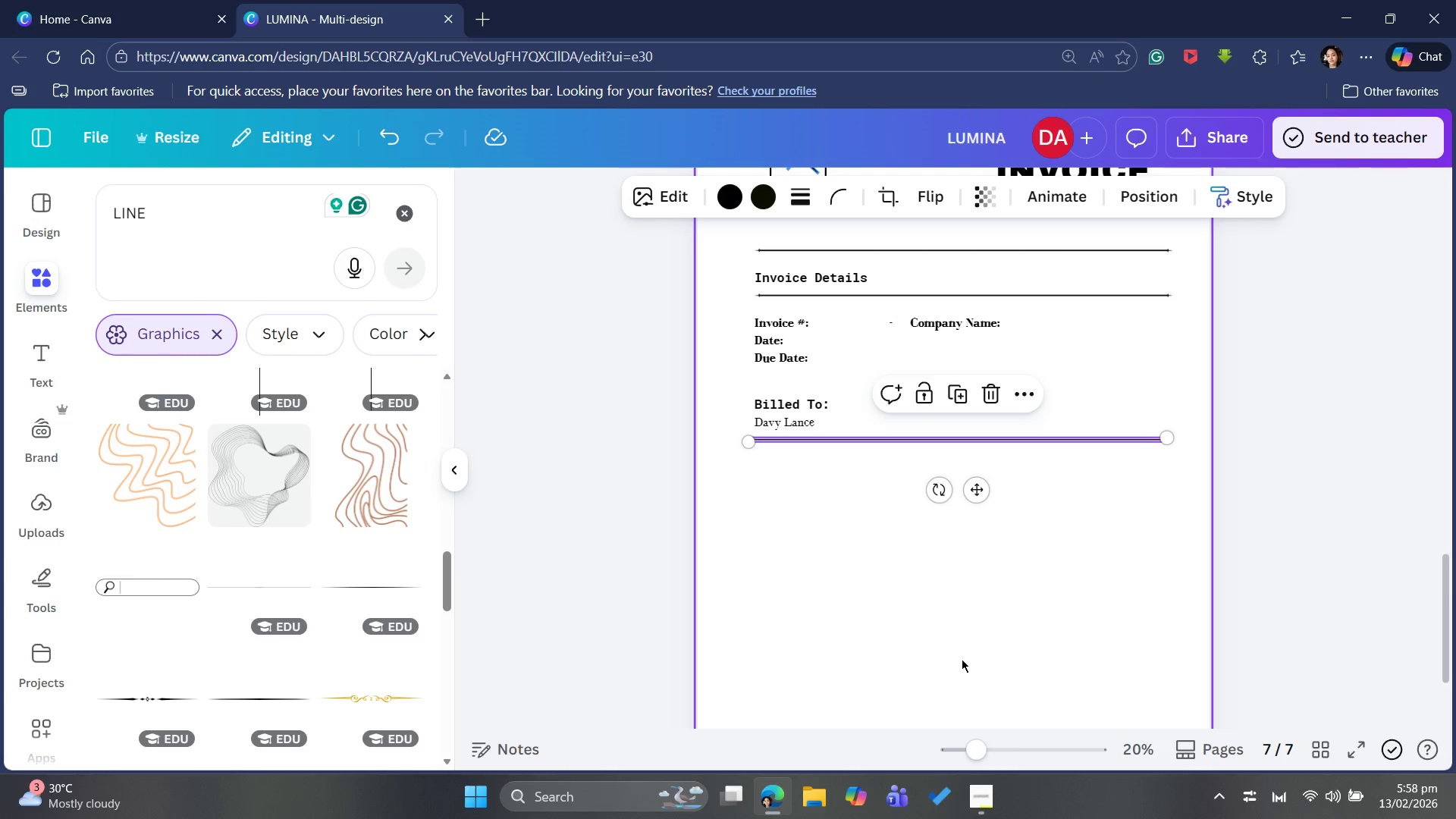 
key(ArrowRight)
 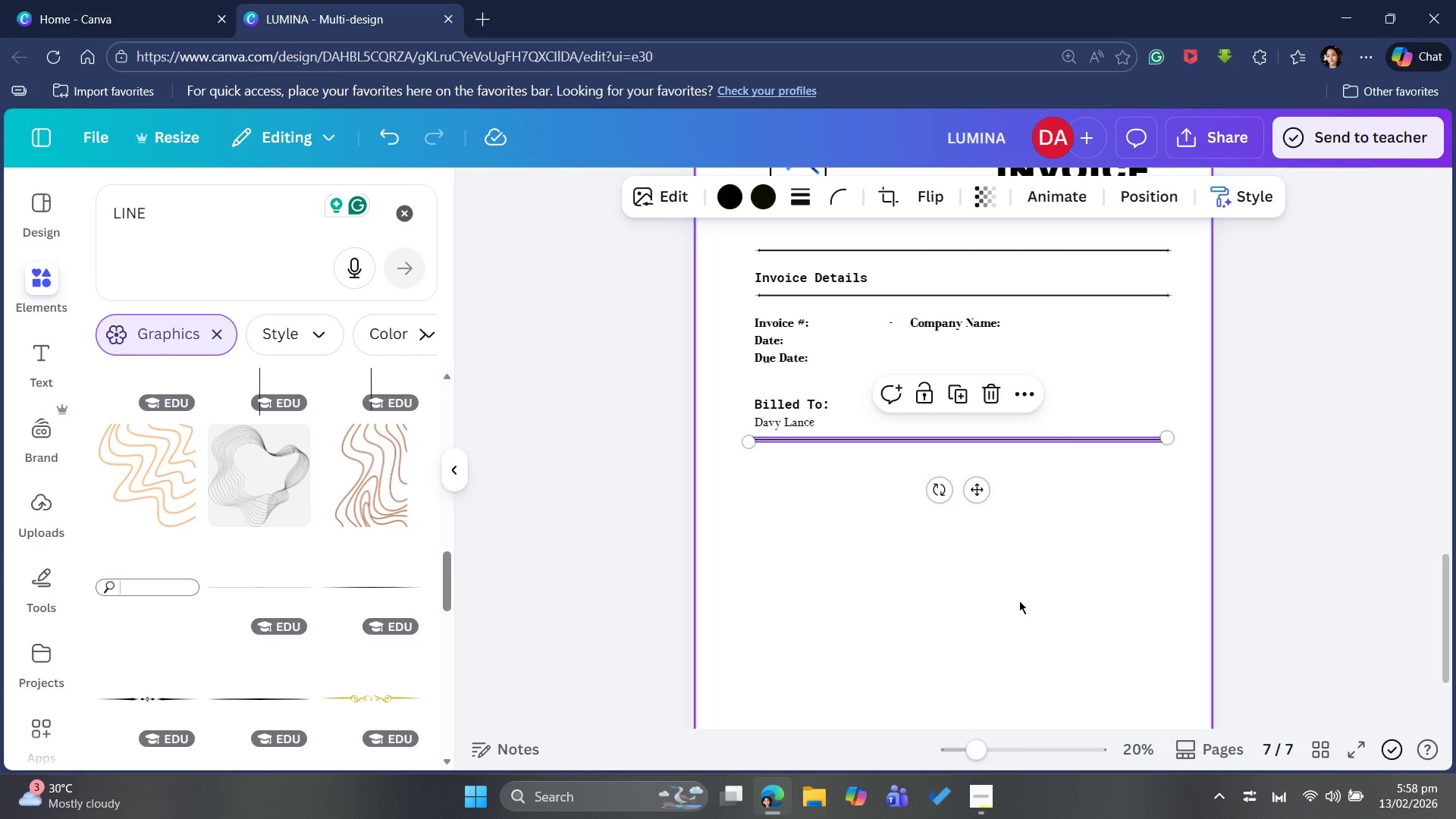 
left_click([1019, 601])
 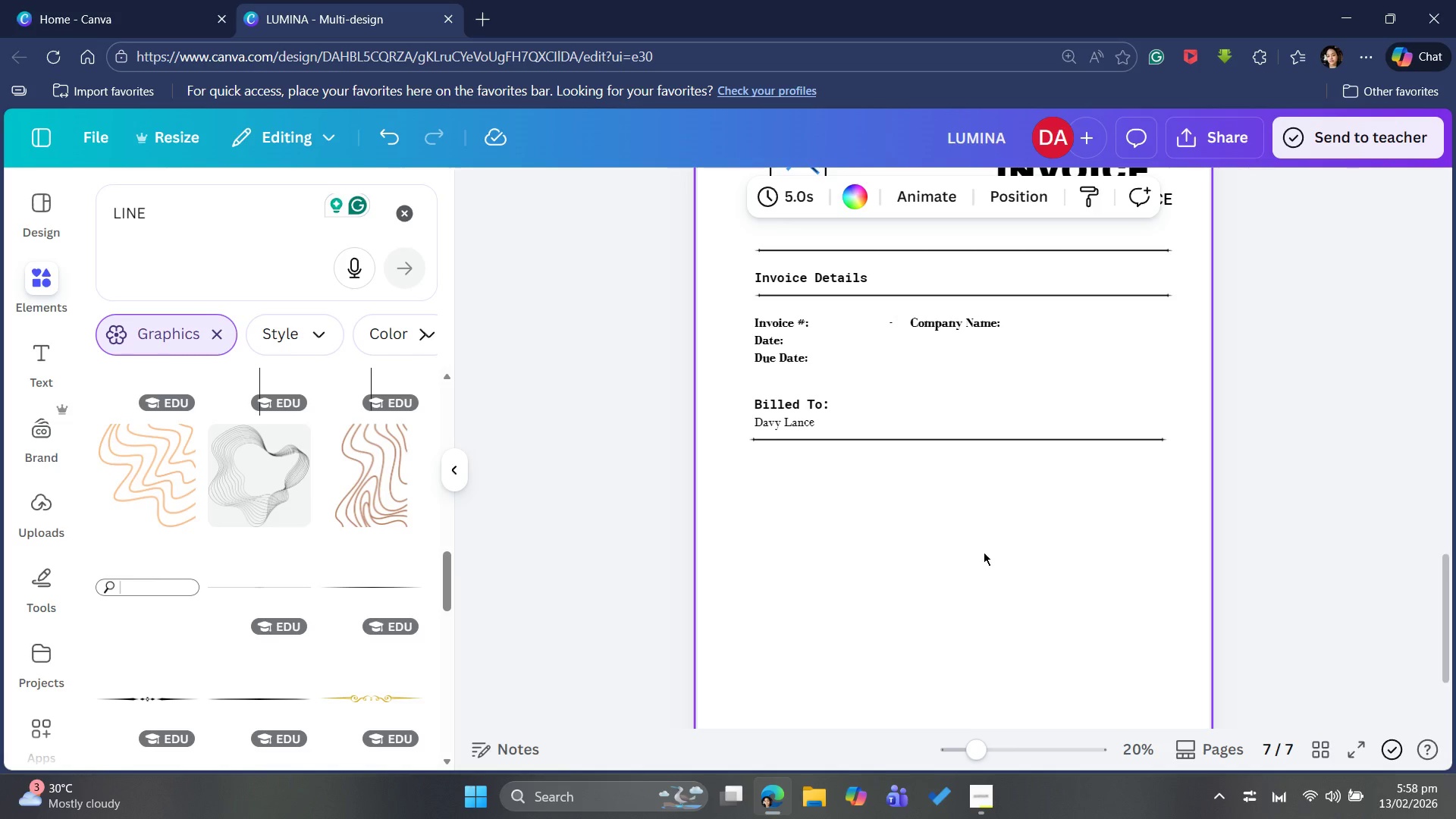 
wait(7.55)
 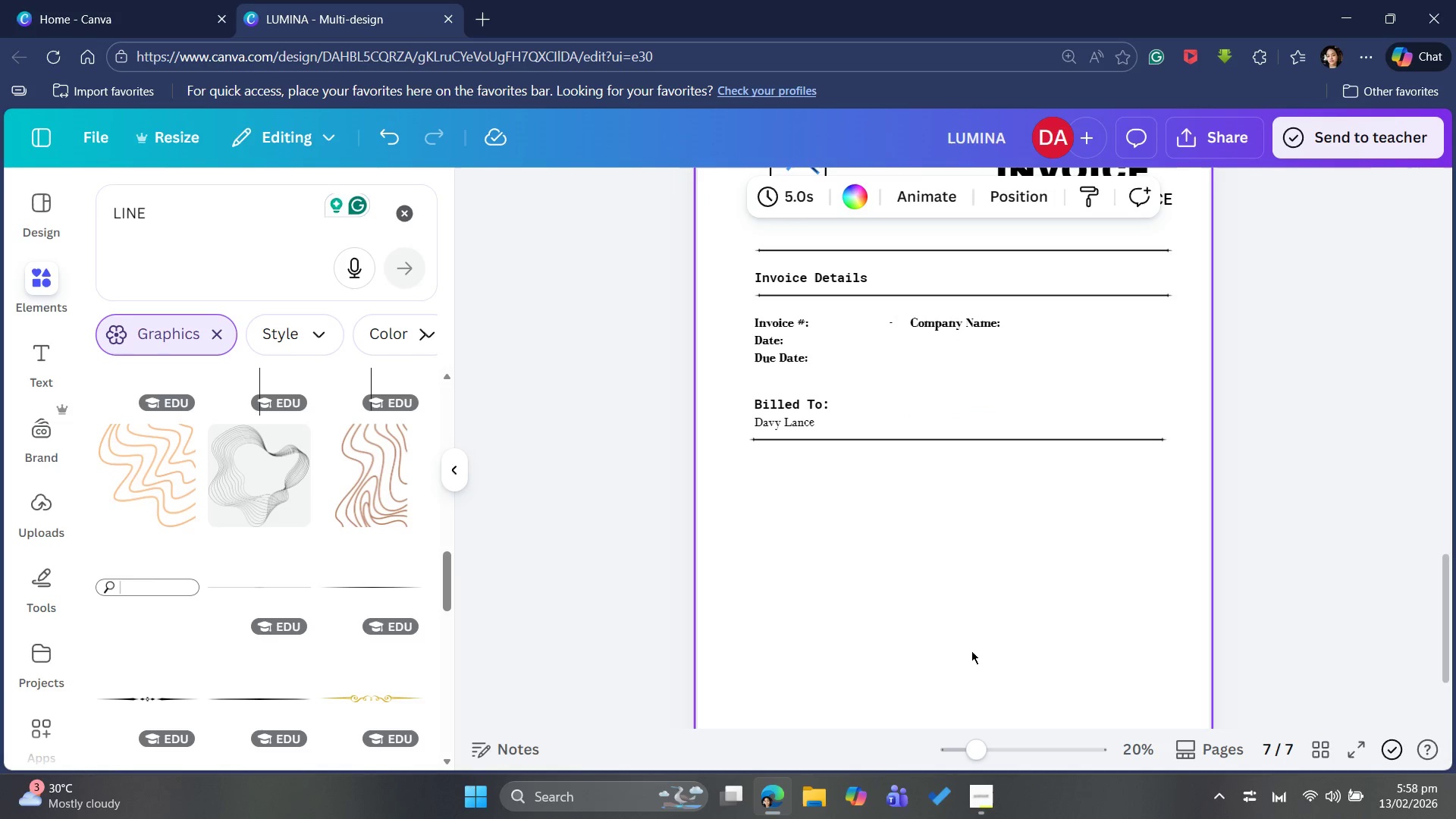 
left_click([904, 428])
 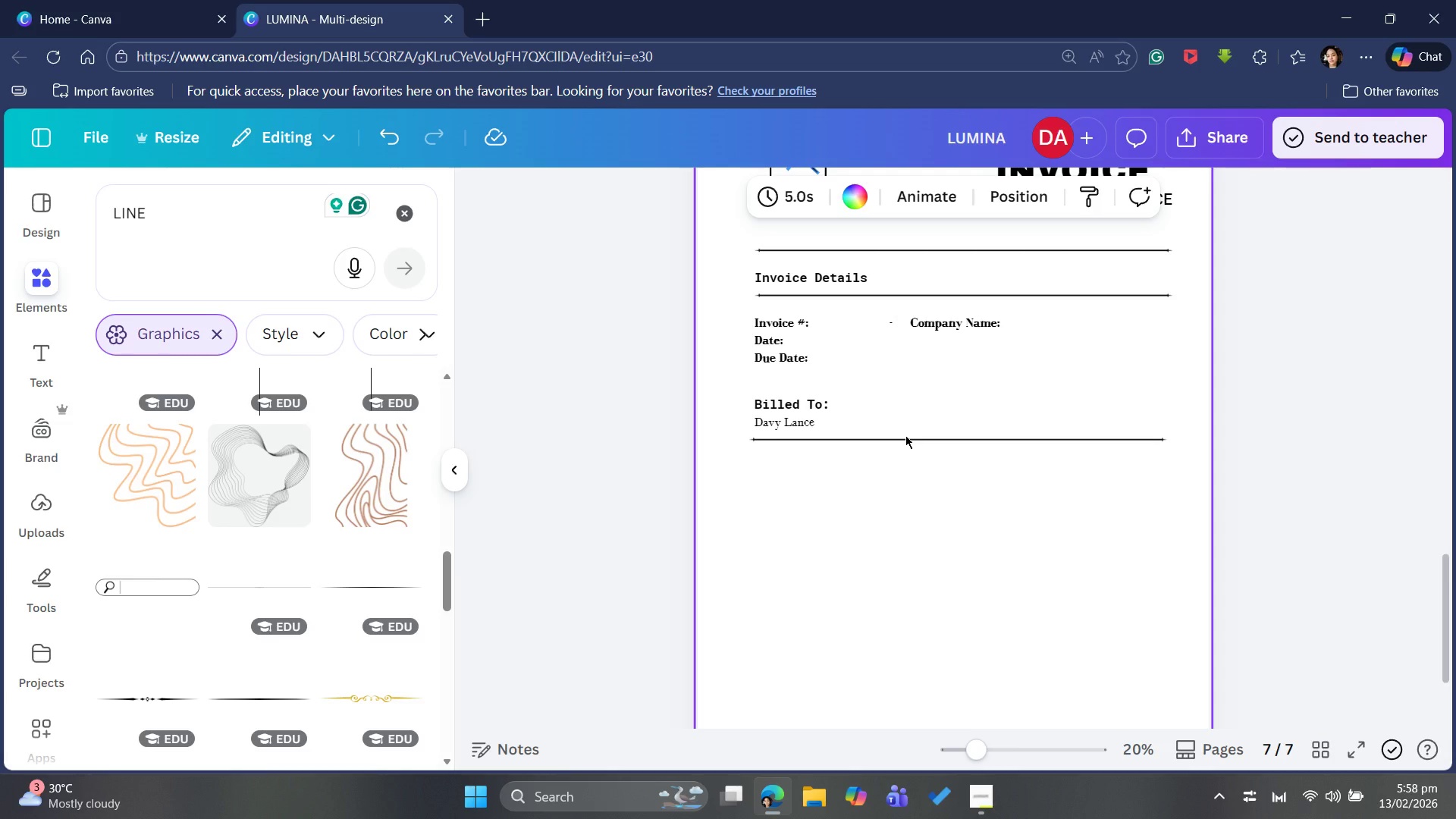 
left_click([905, 435])
 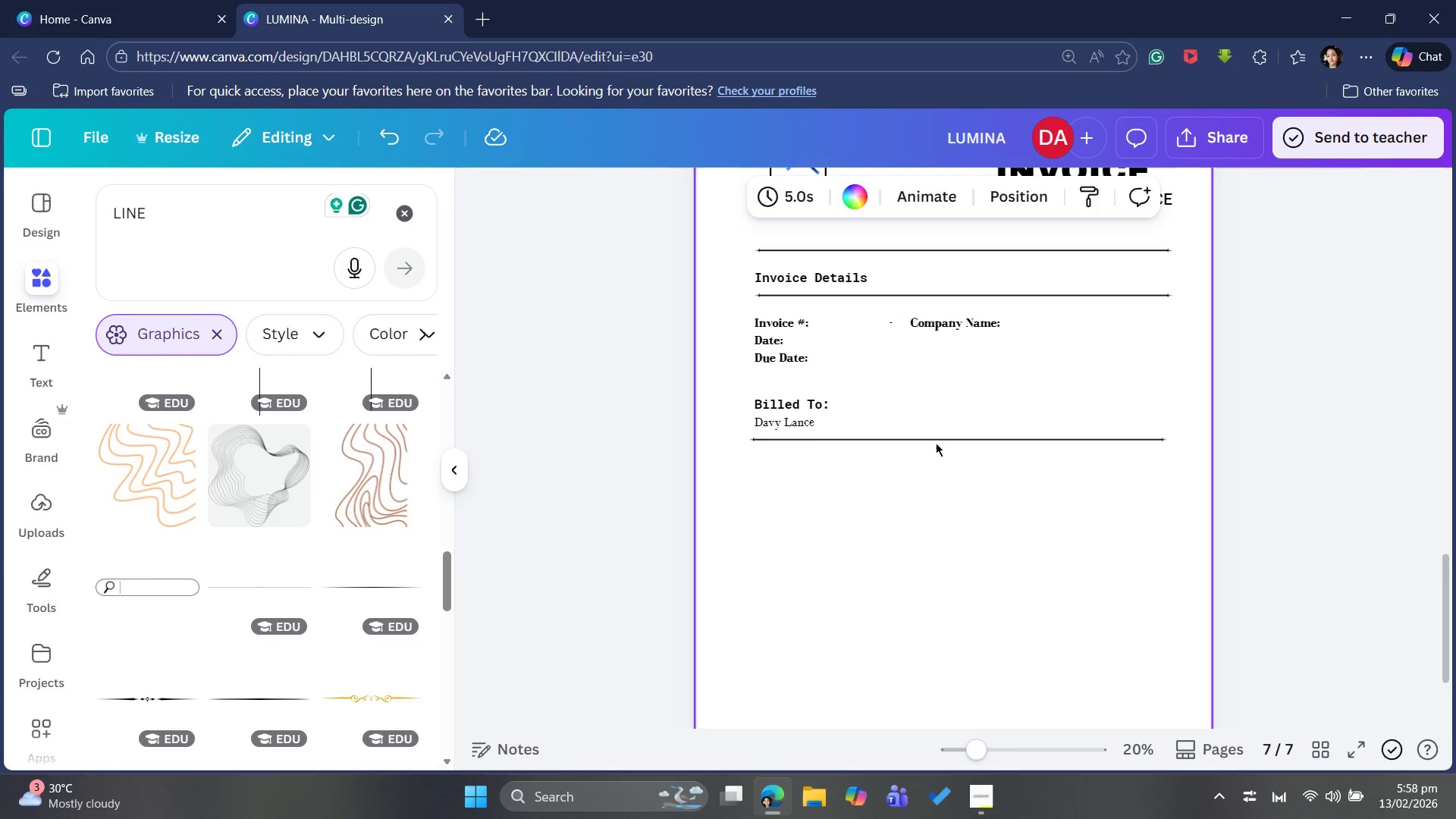 
left_click([942, 438])
 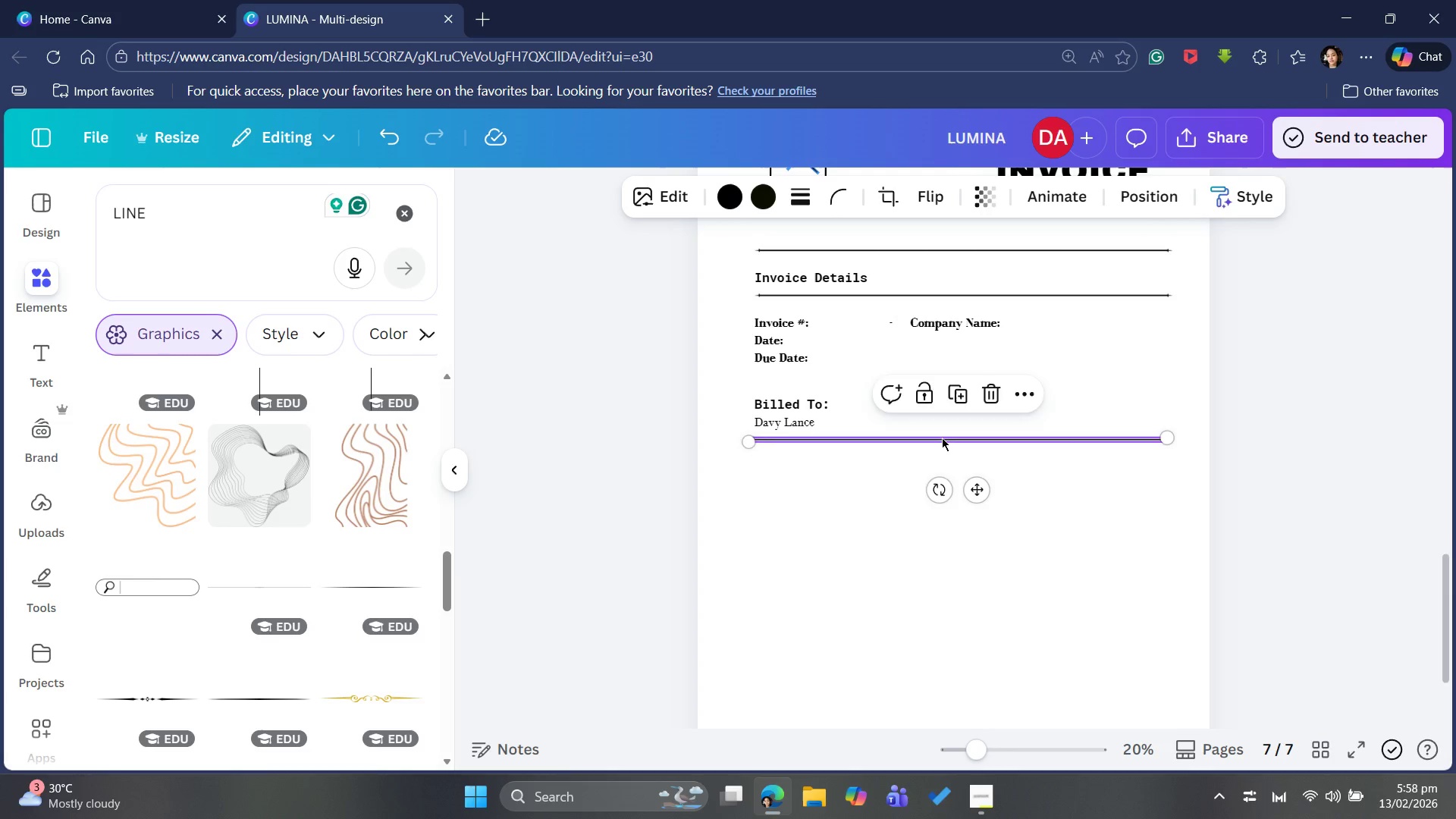 
key(ArrowRight)
 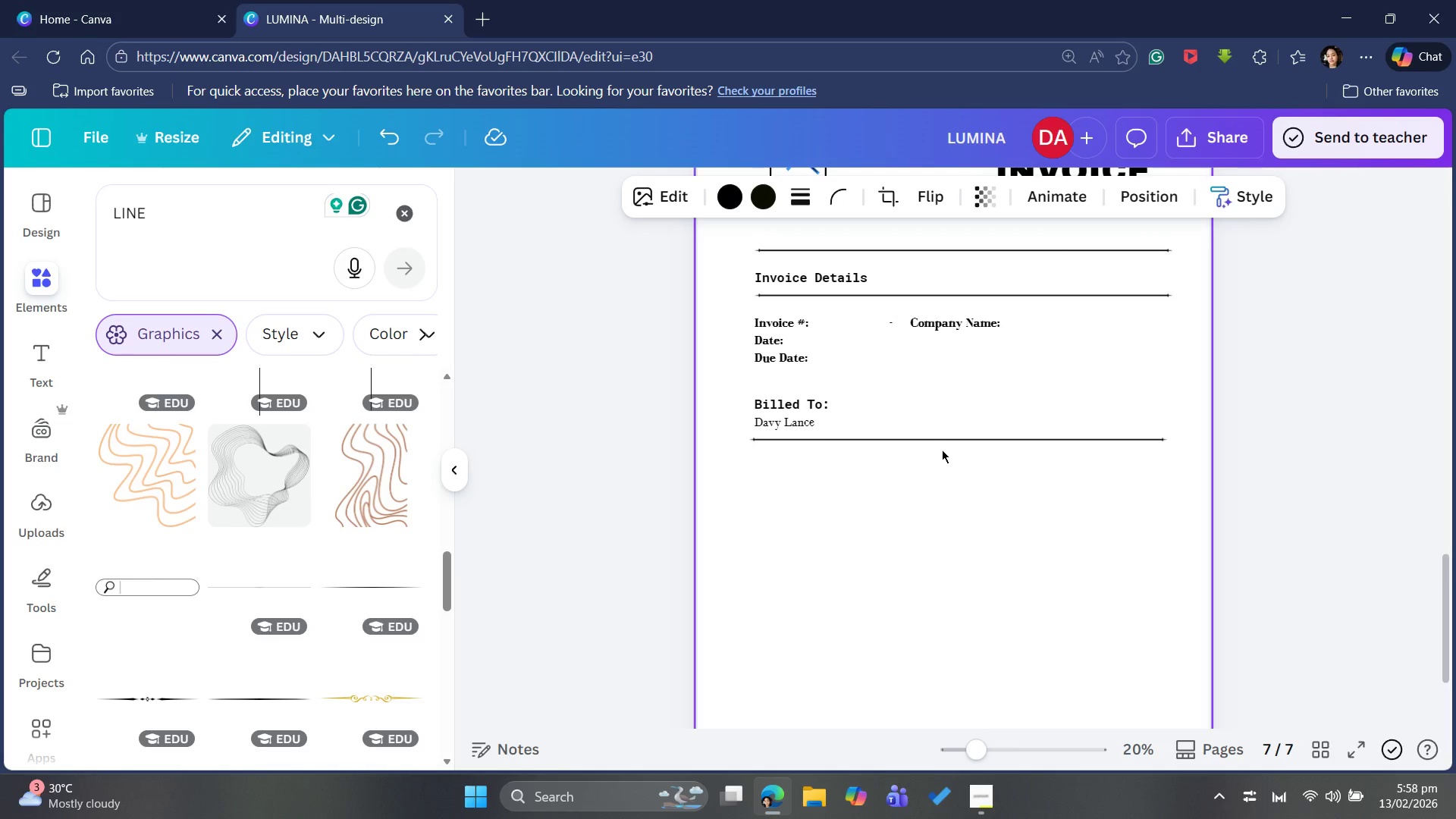 
key(ArrowRight)
 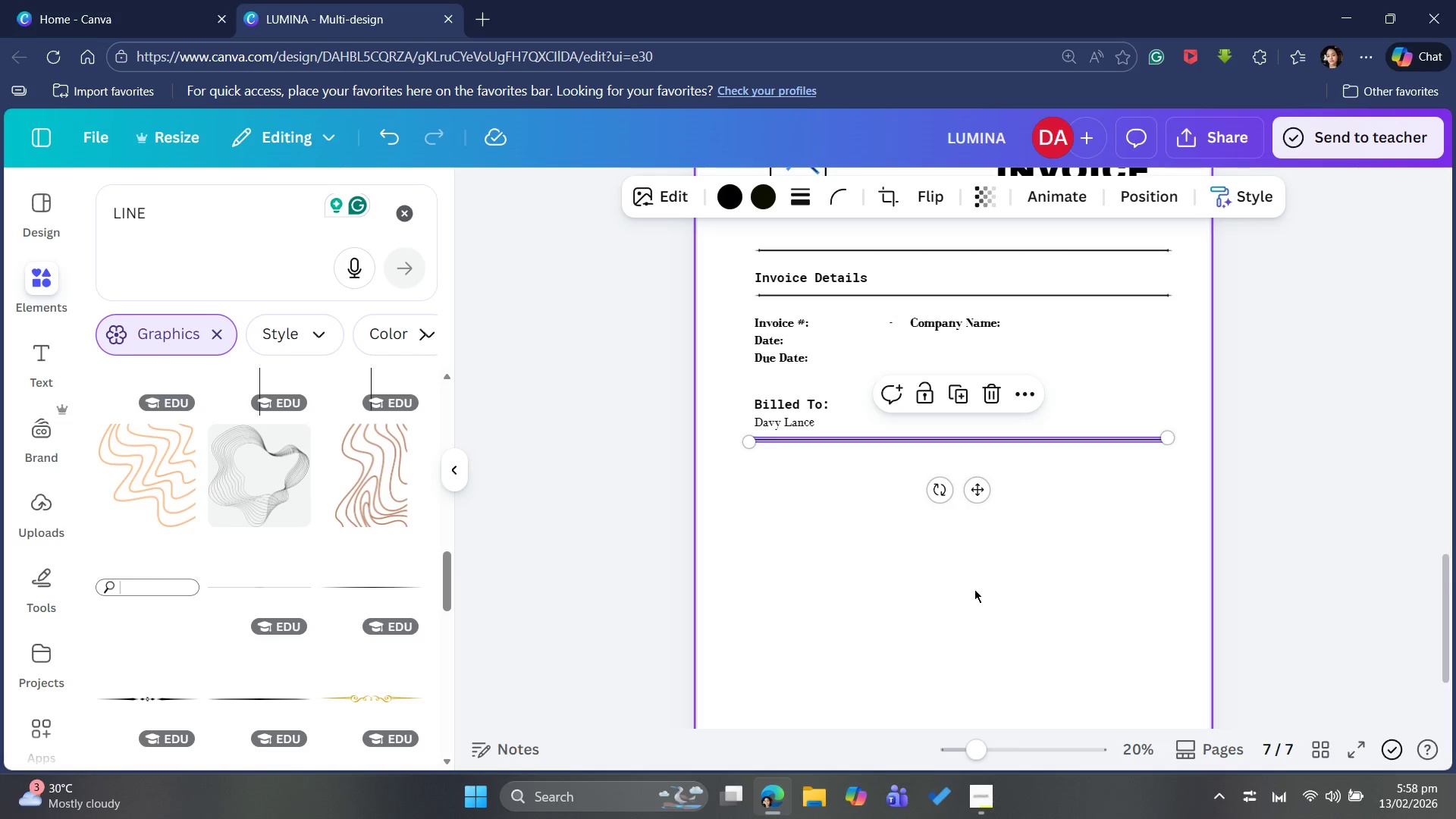 
key(ArrowRight)
 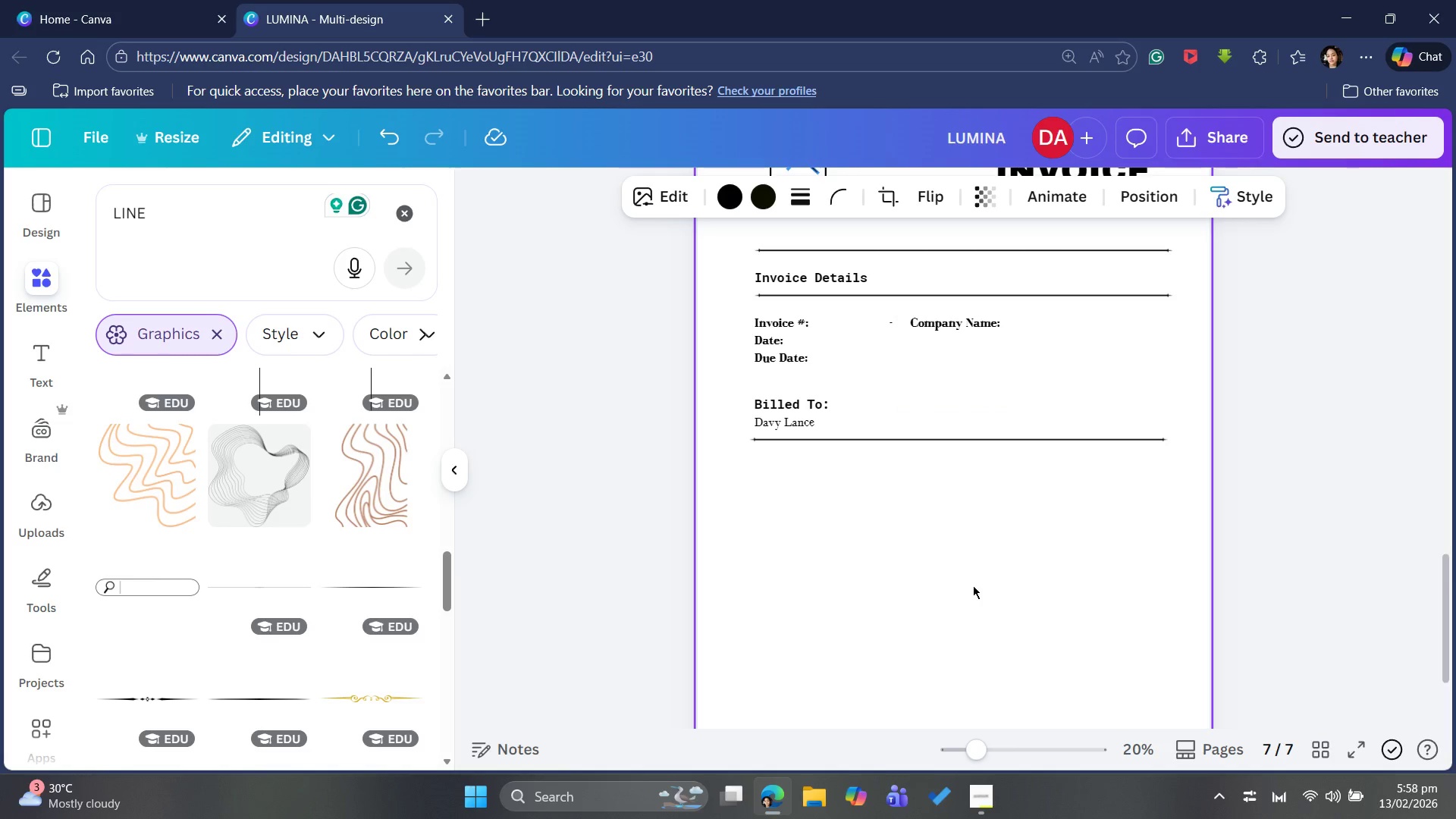 
key(ArrowRight)
 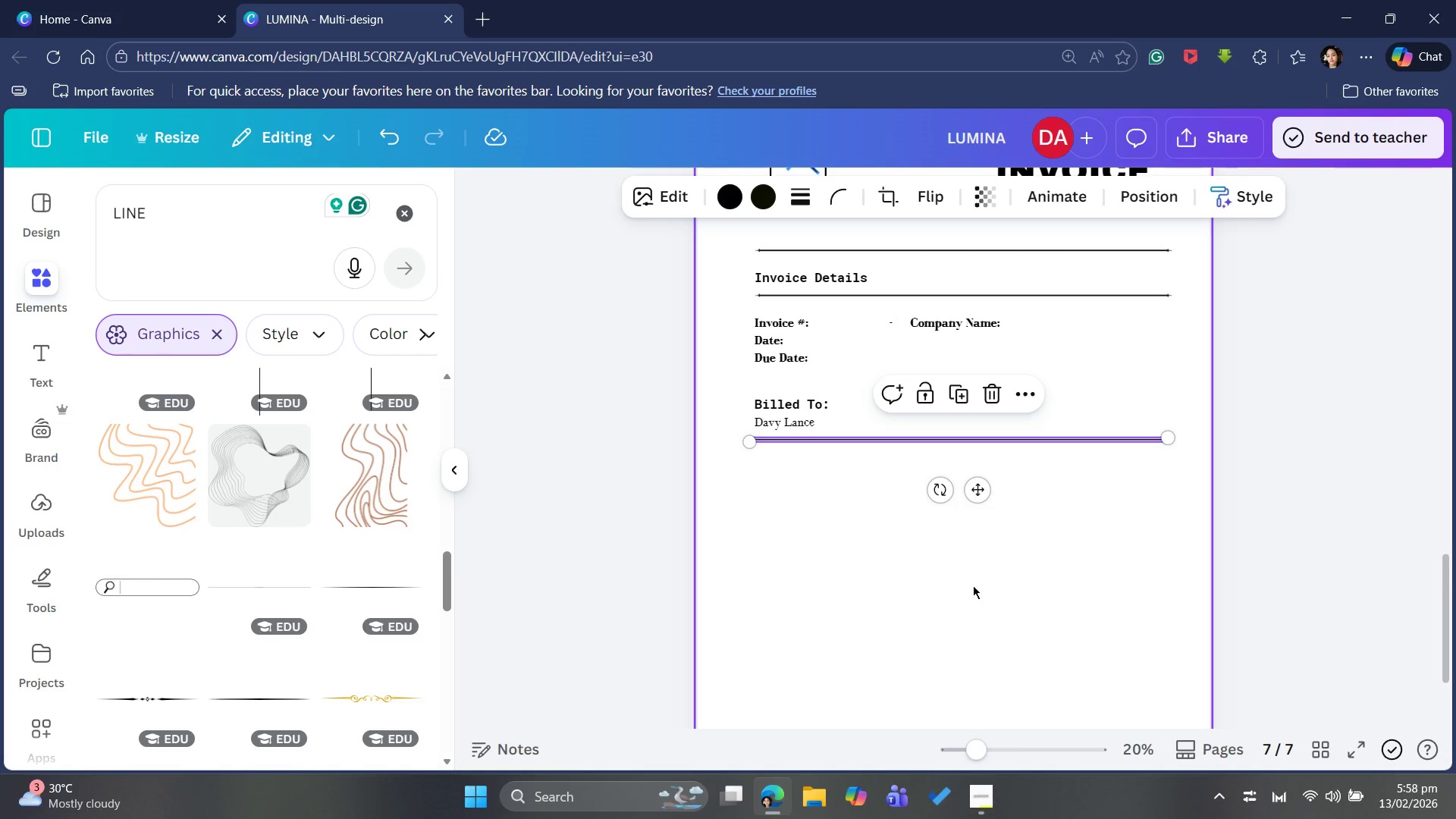 
key(ArrowRight)
 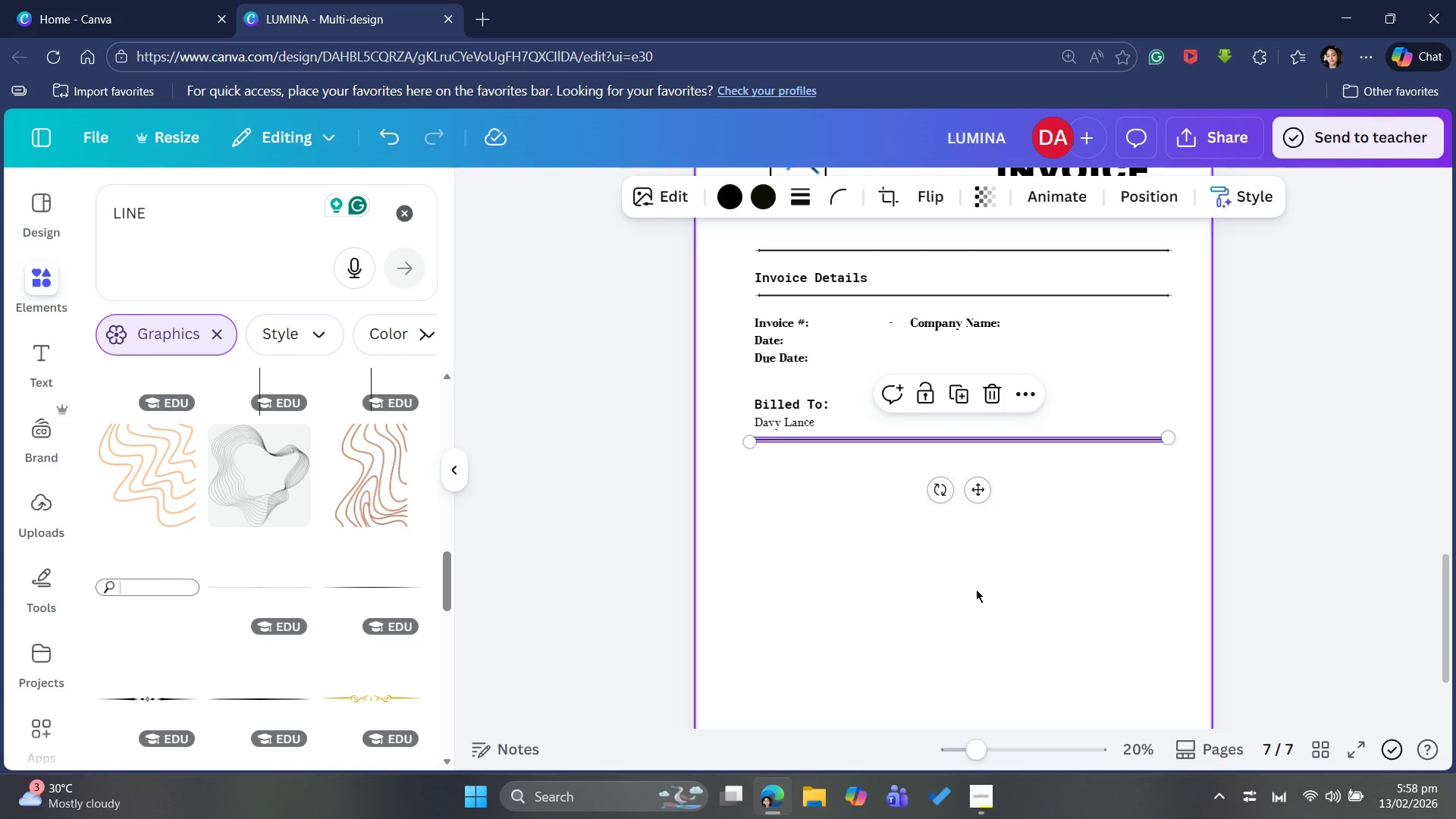 
key(ArrowRight)
 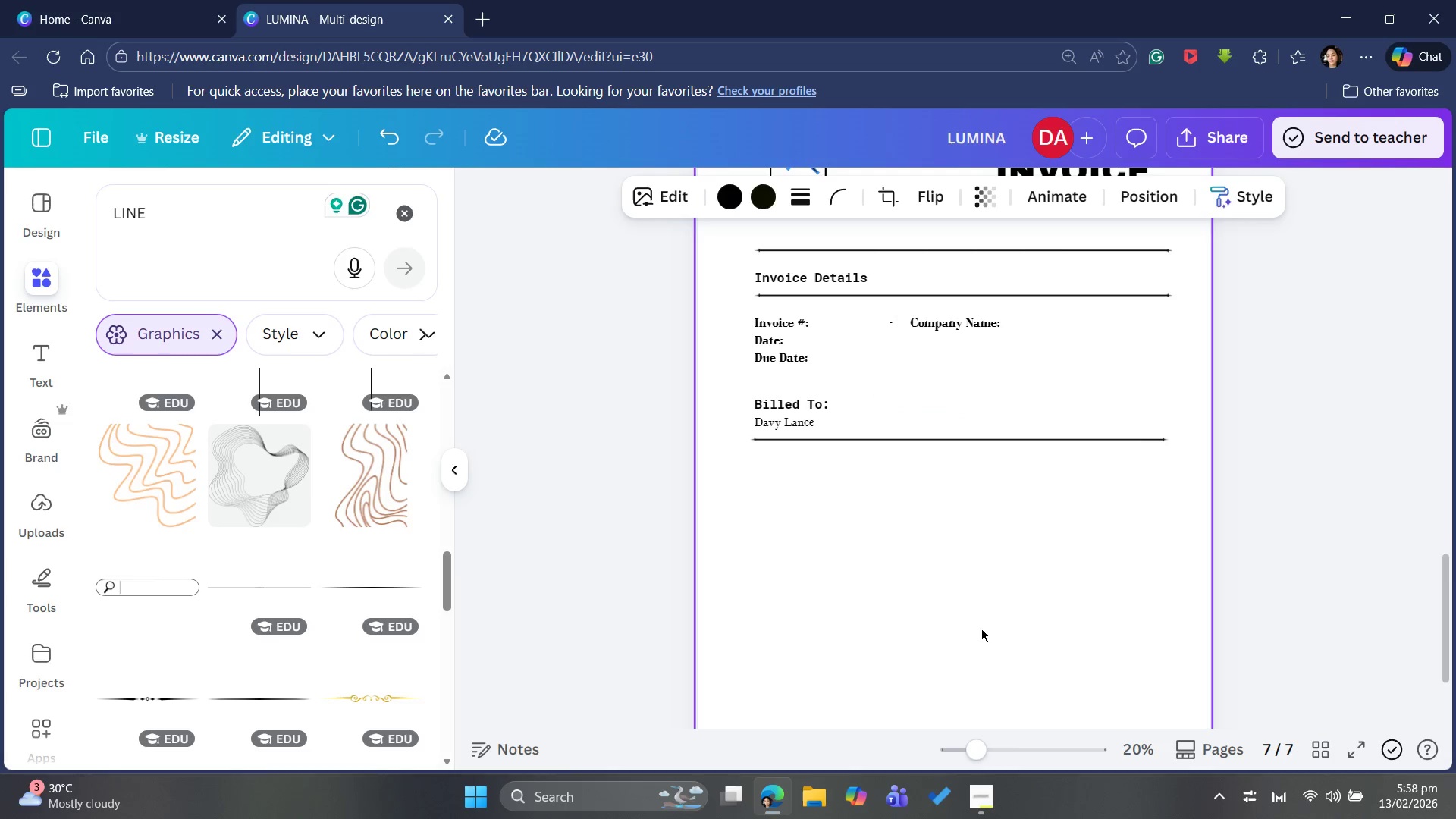 
key(ArrowRight)
 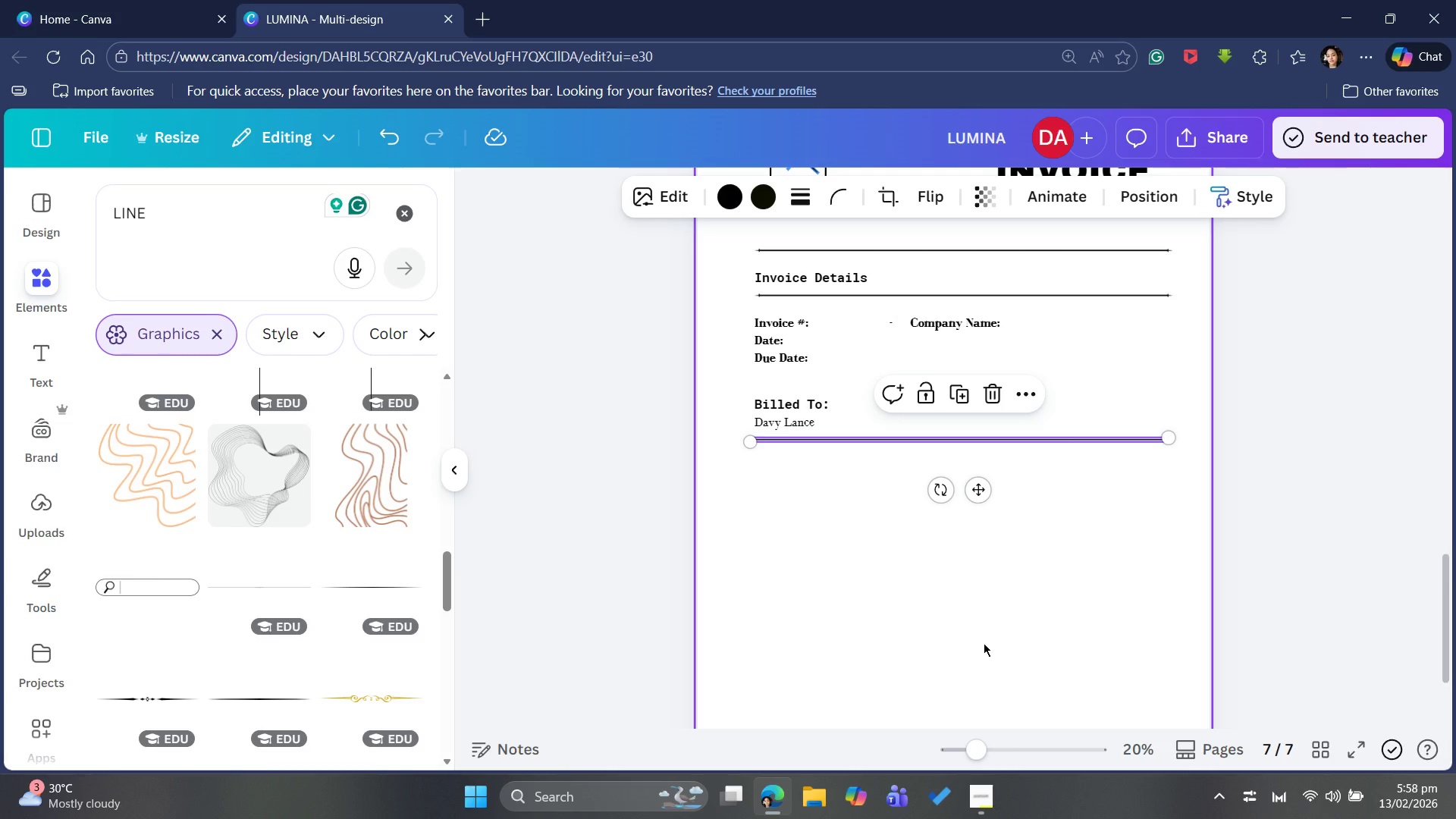 
left_click([984, 643])
 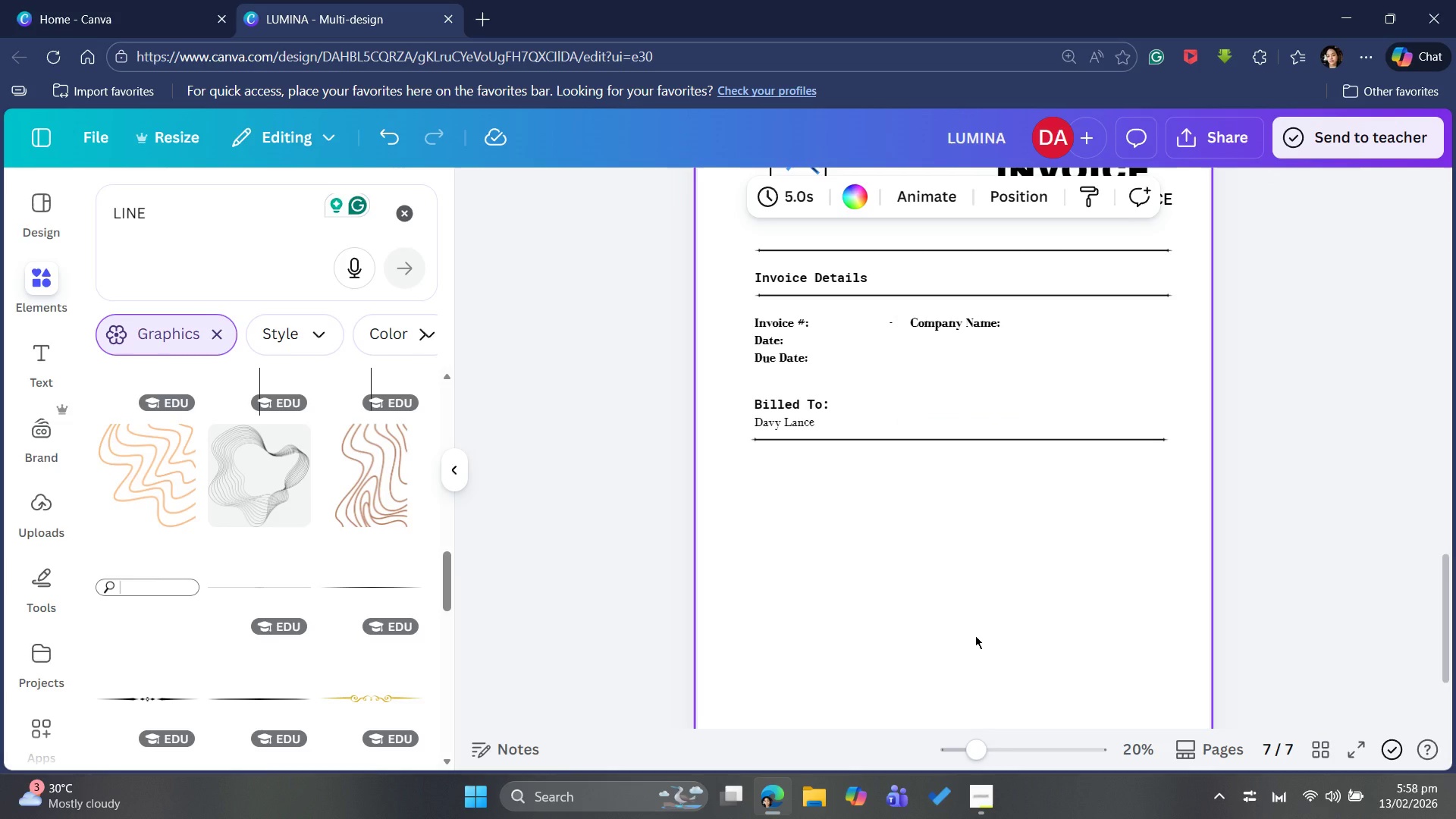 
wait(11.44)
 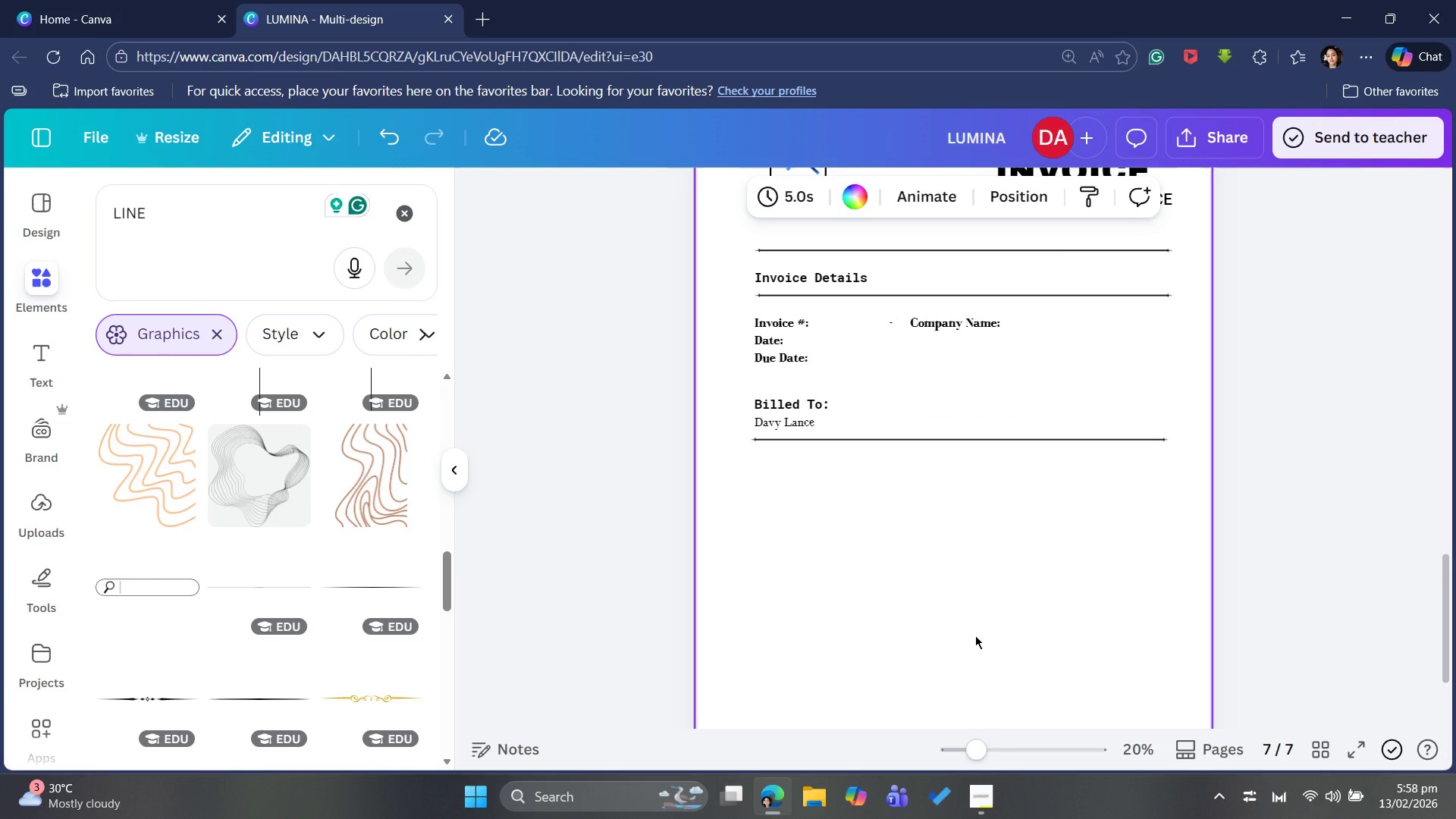 
left_click([836, 273])
 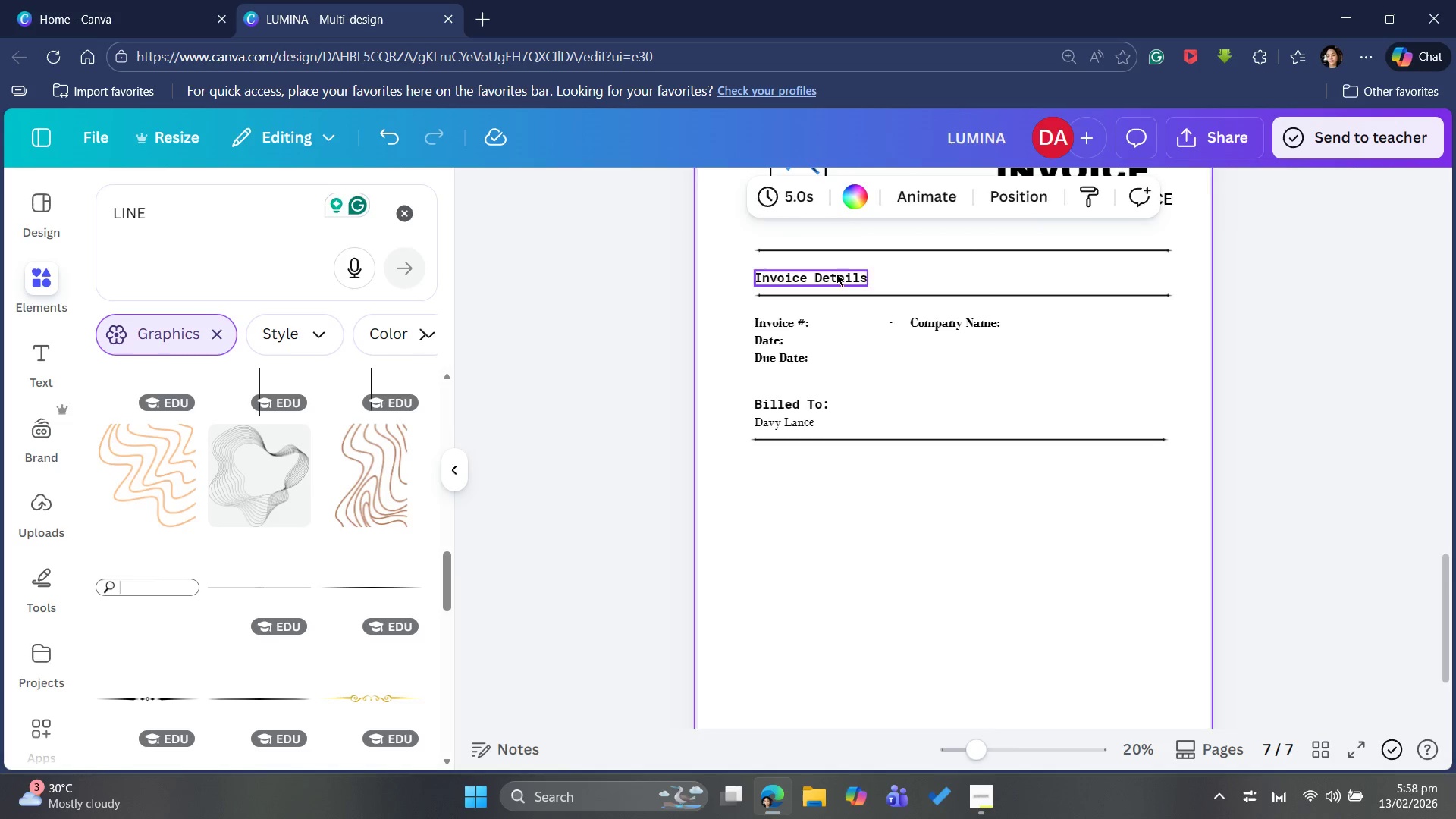 
key(Control+C)
 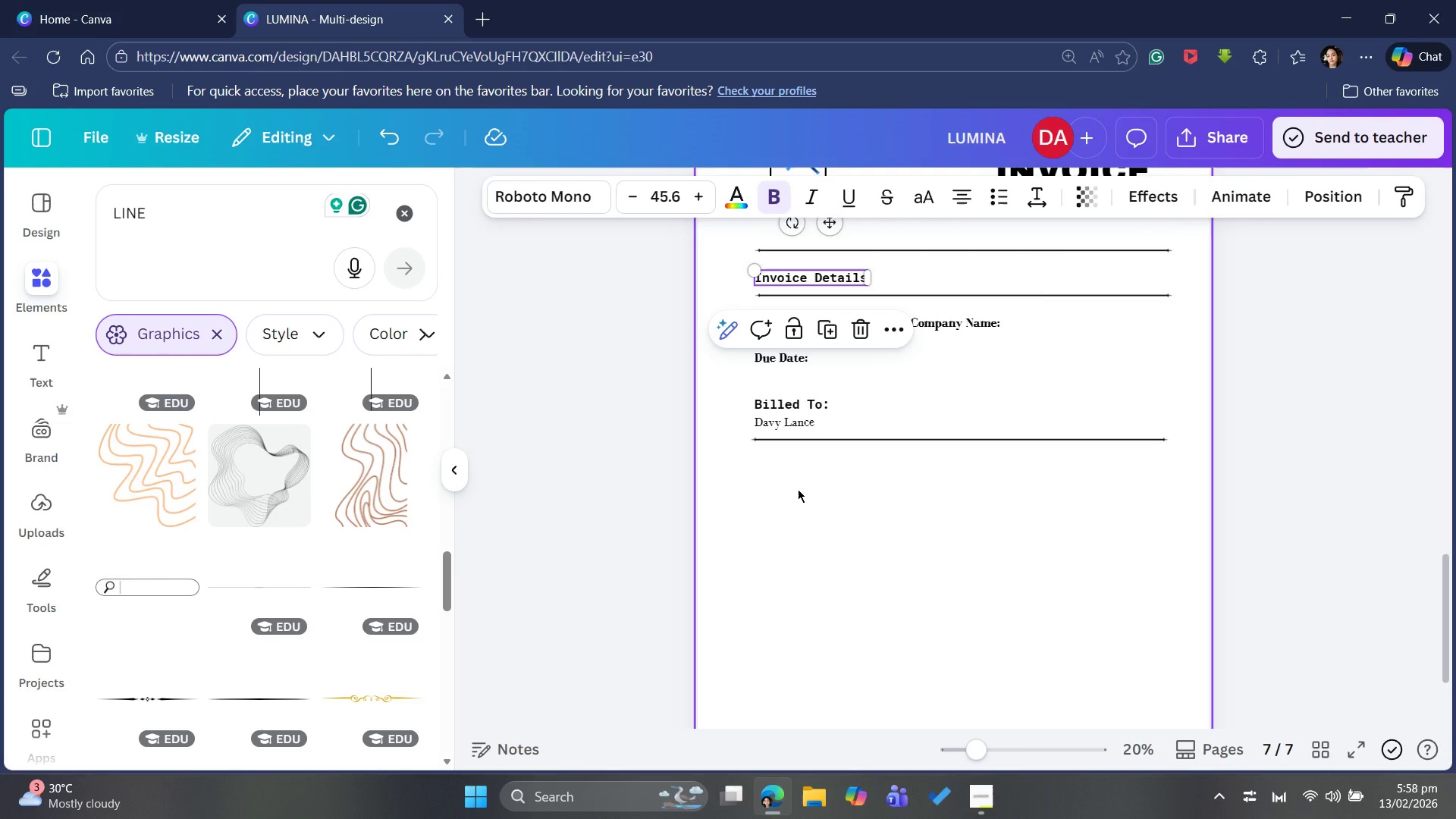 
left_click([798, 489])
 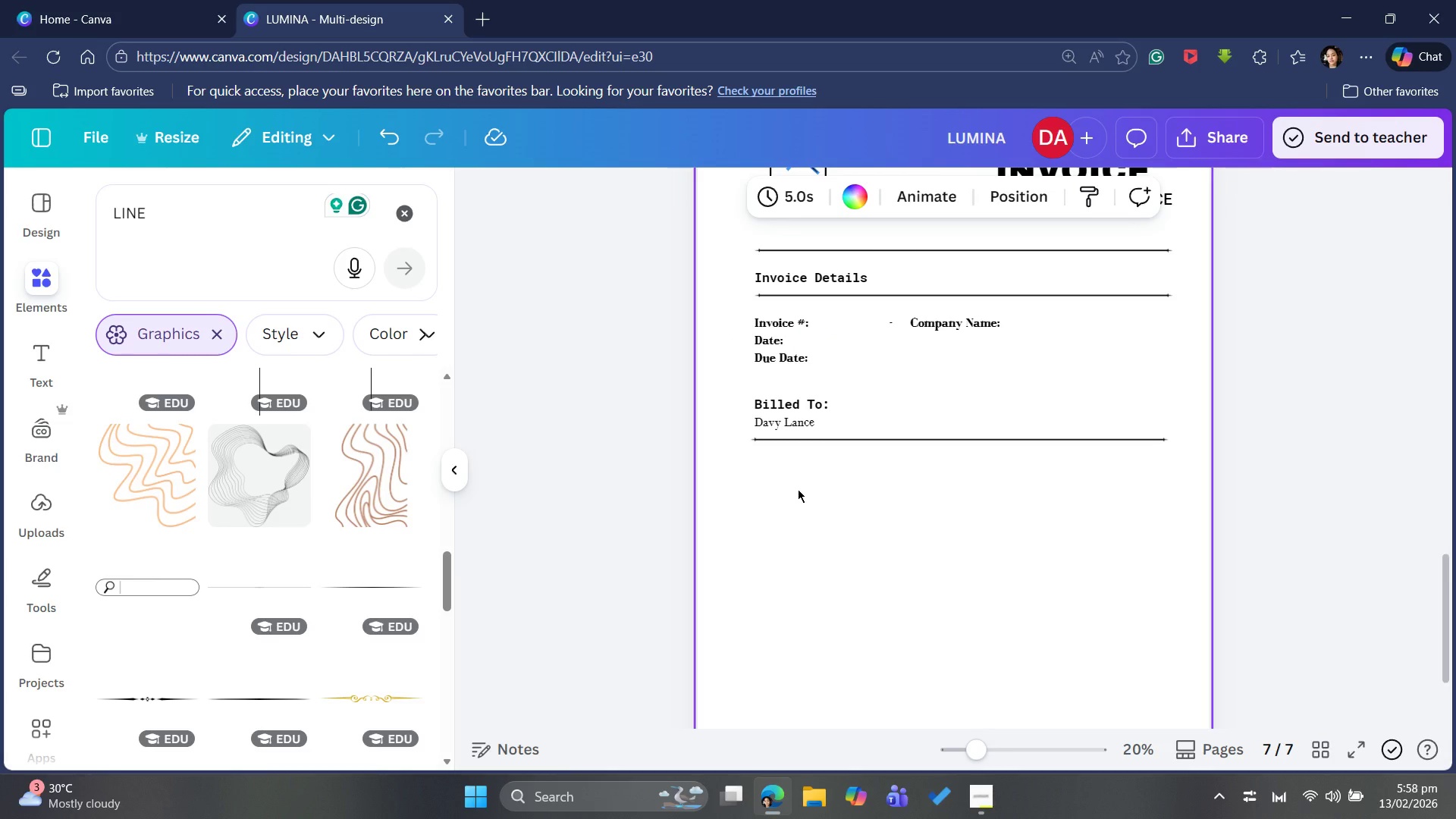 
key(Control+V)
 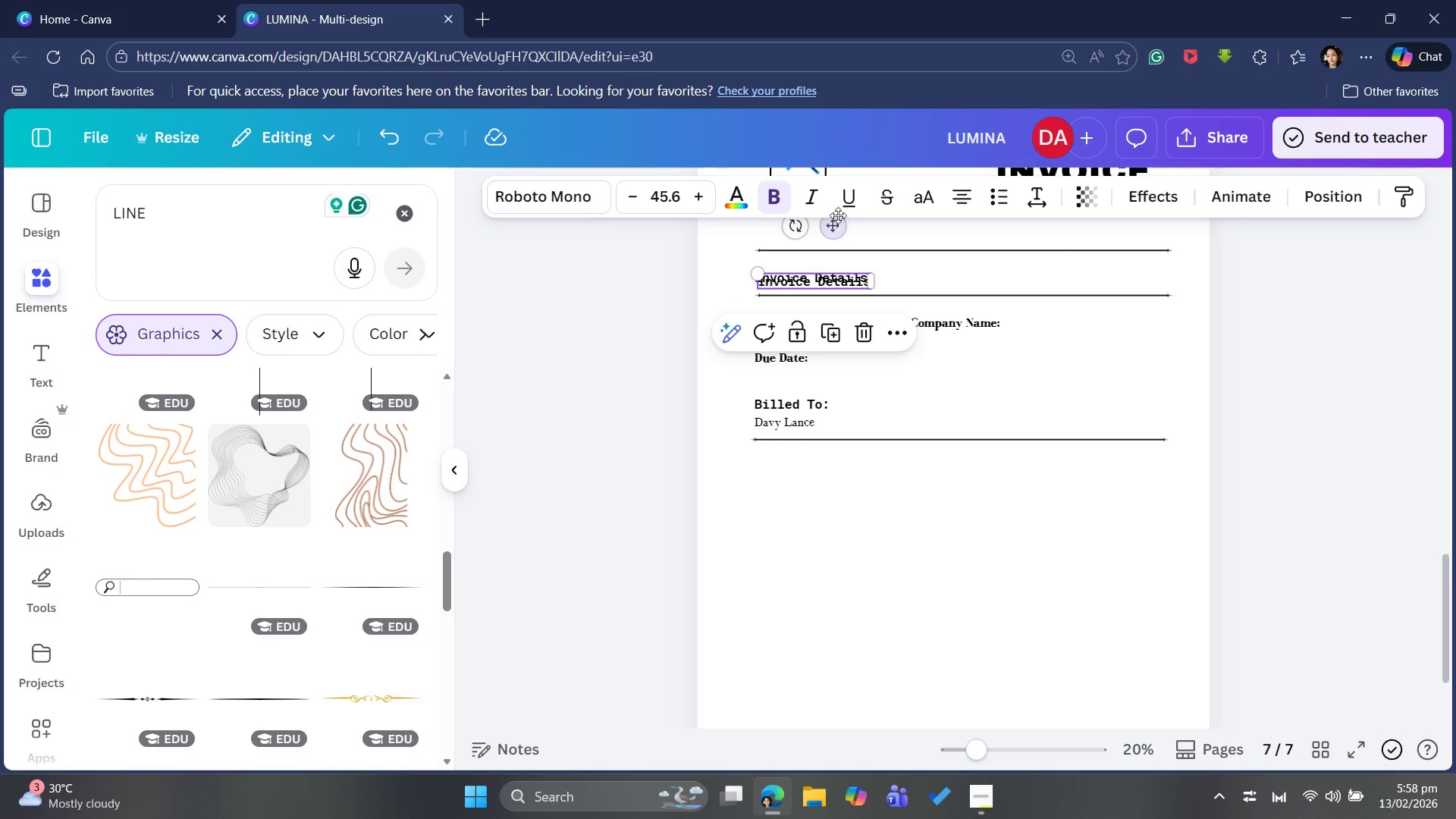 
left_click_drag(start_coordinate=[835, 227], to_coordinate=[833, 417])
 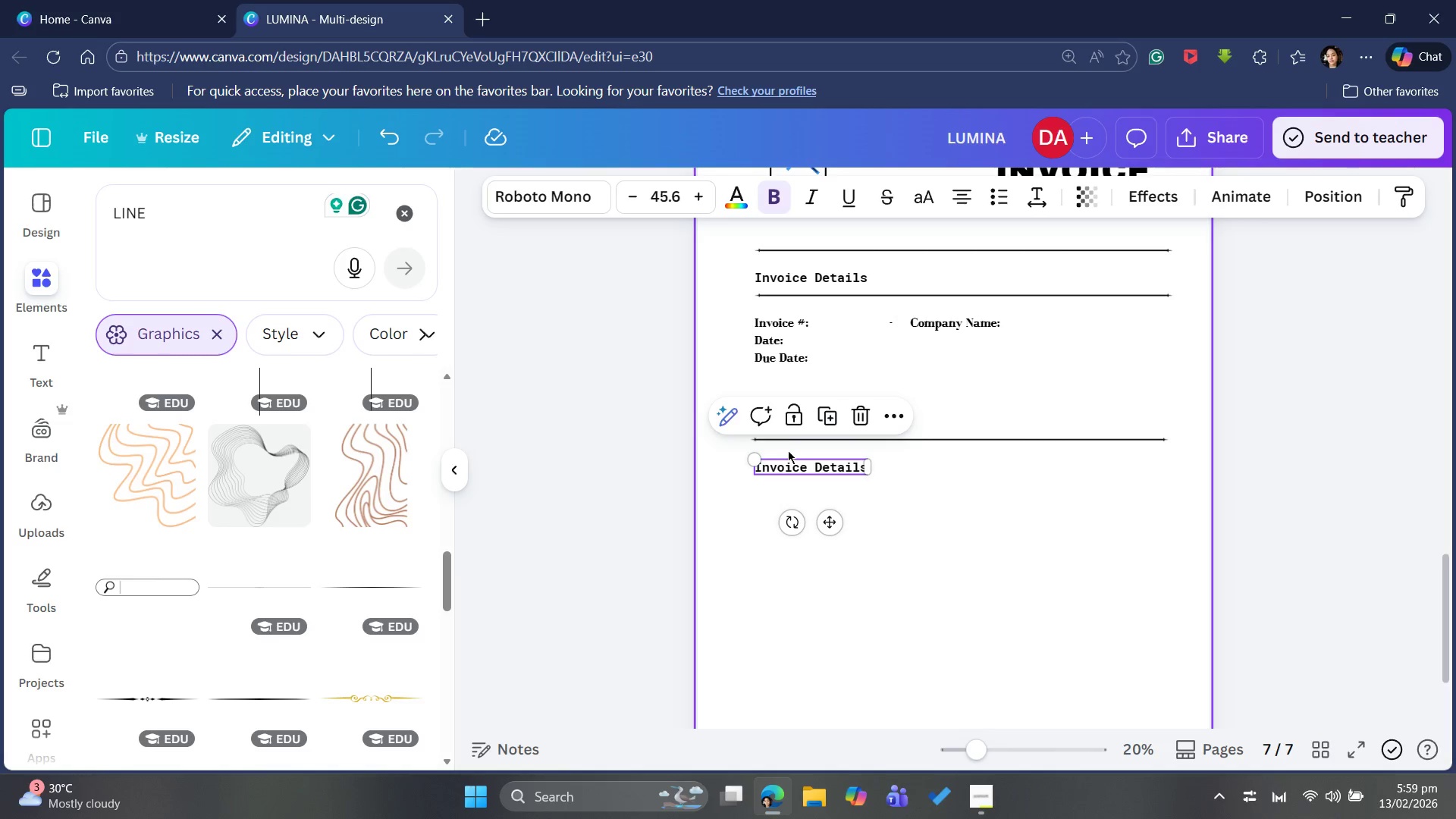 
left_click([780, 460])
 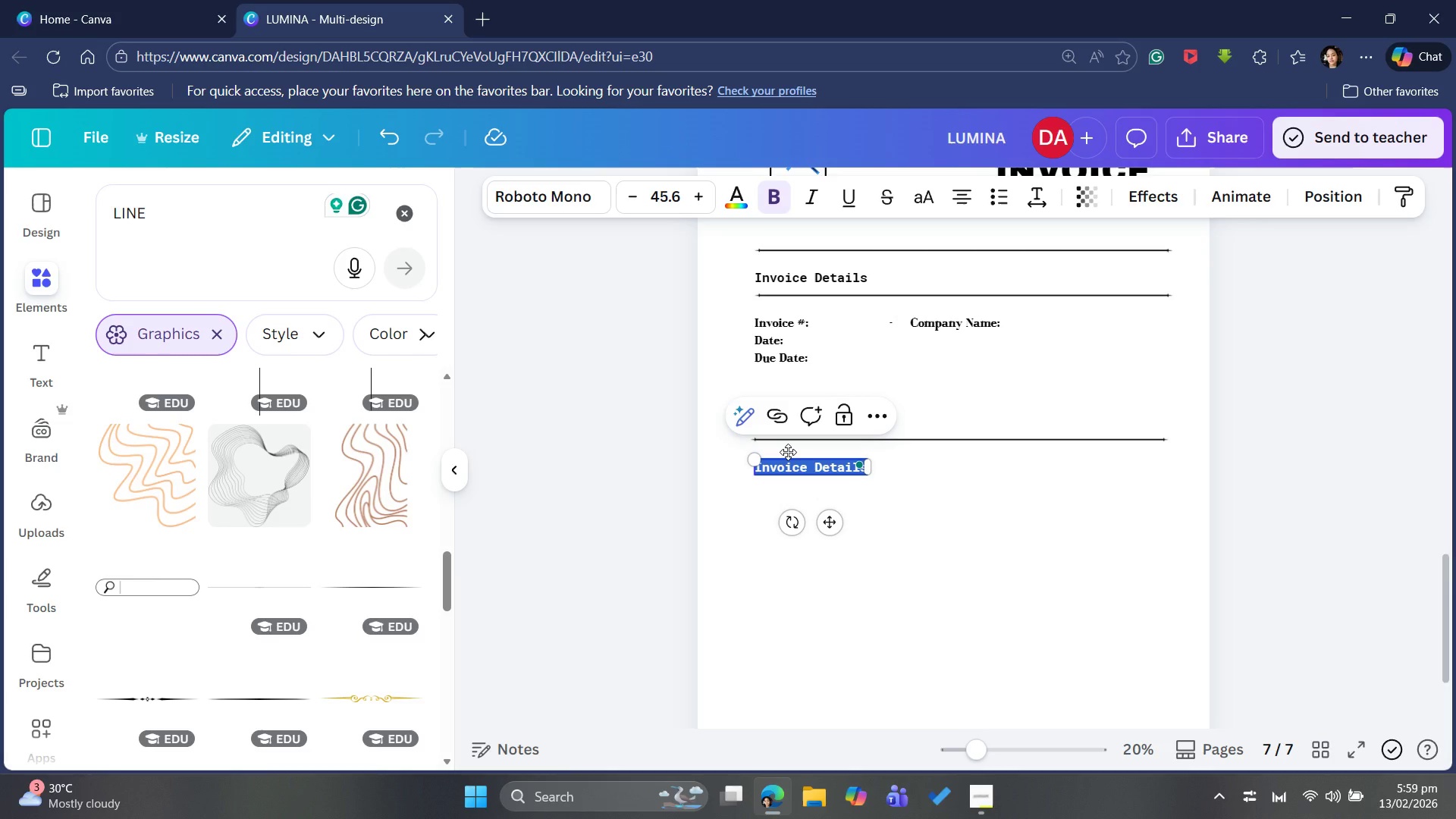 
type(Services Rendered)
 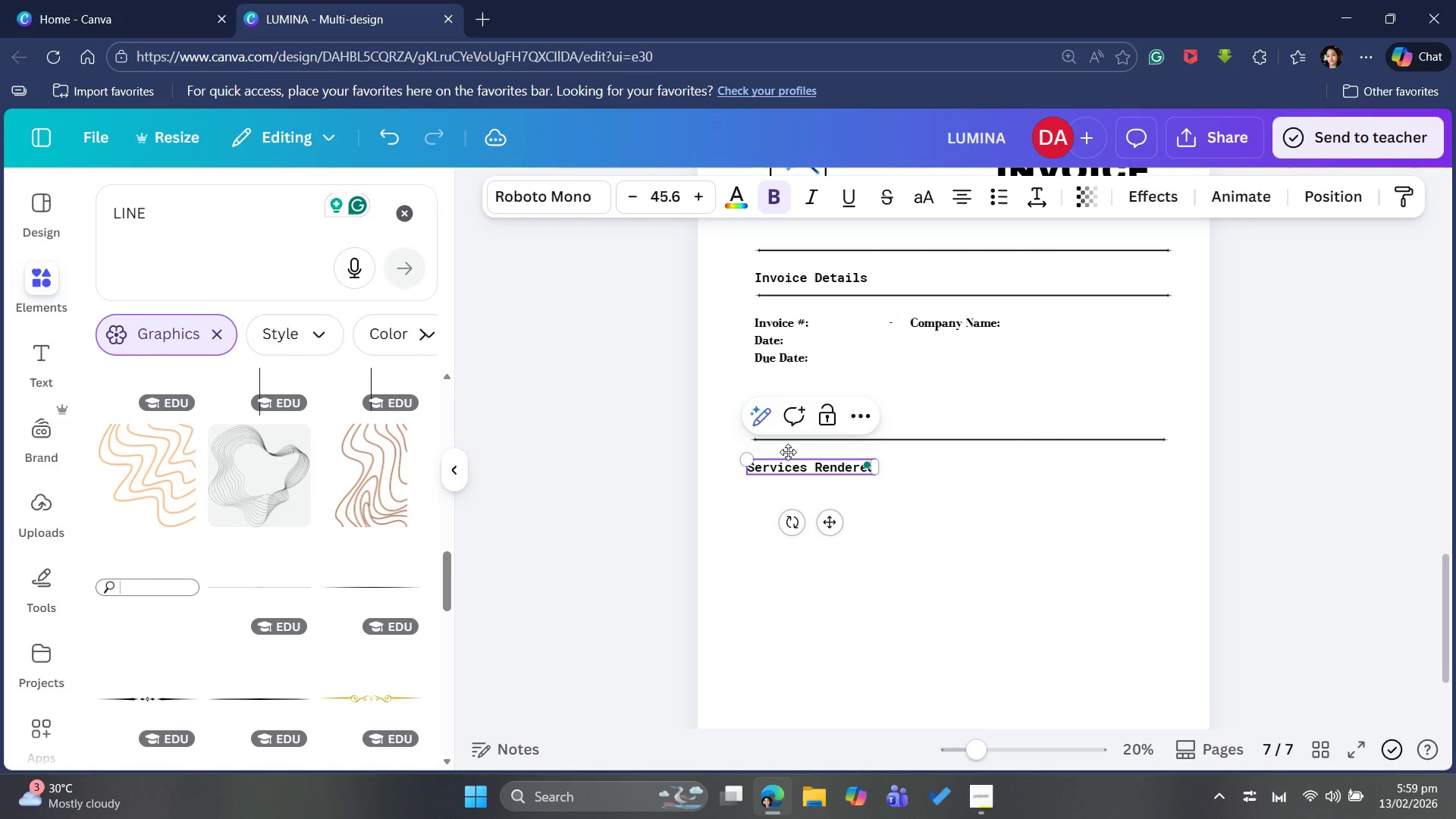 
left_click([926, 554])
 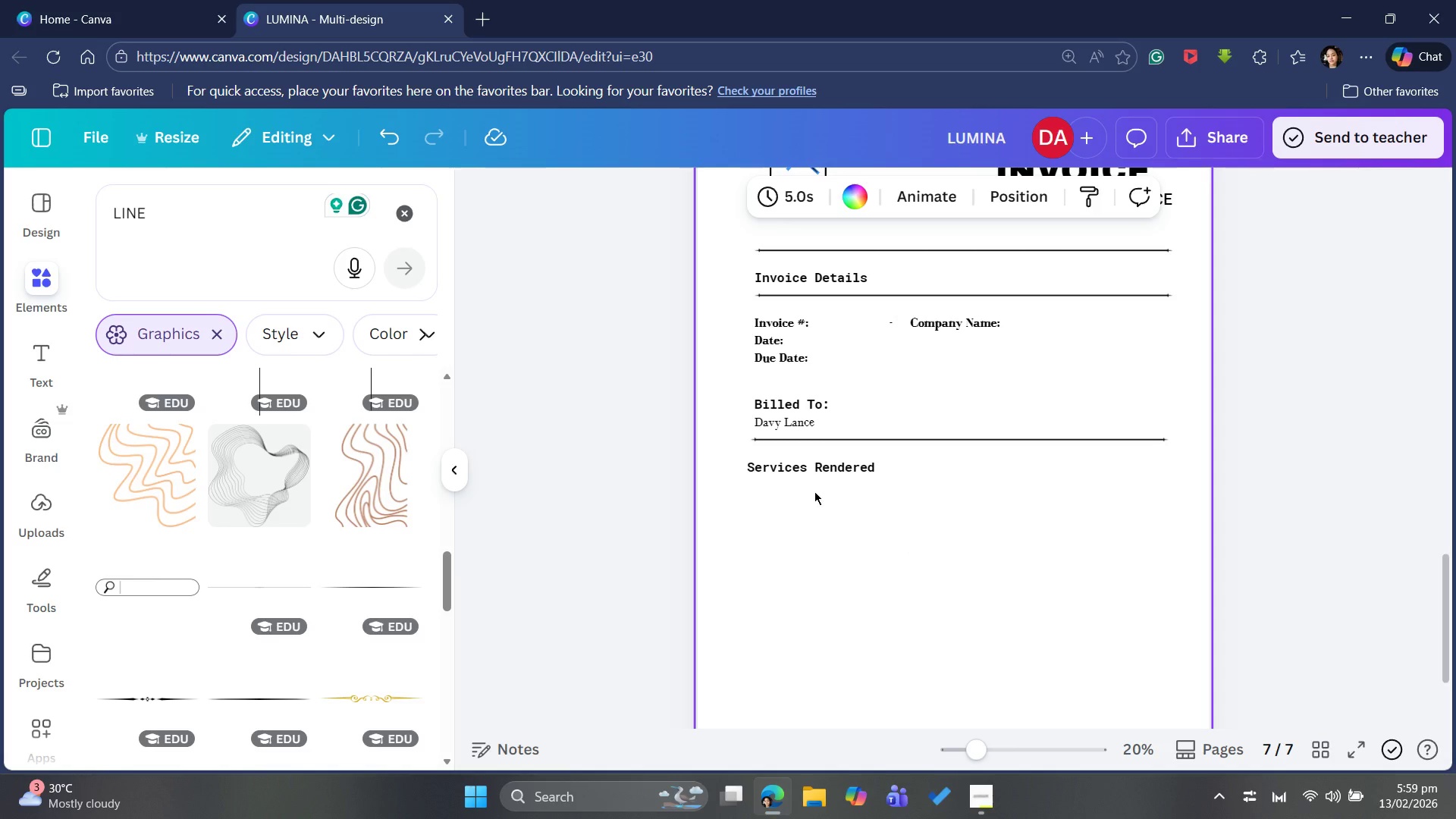 
left_click([799, 466])
 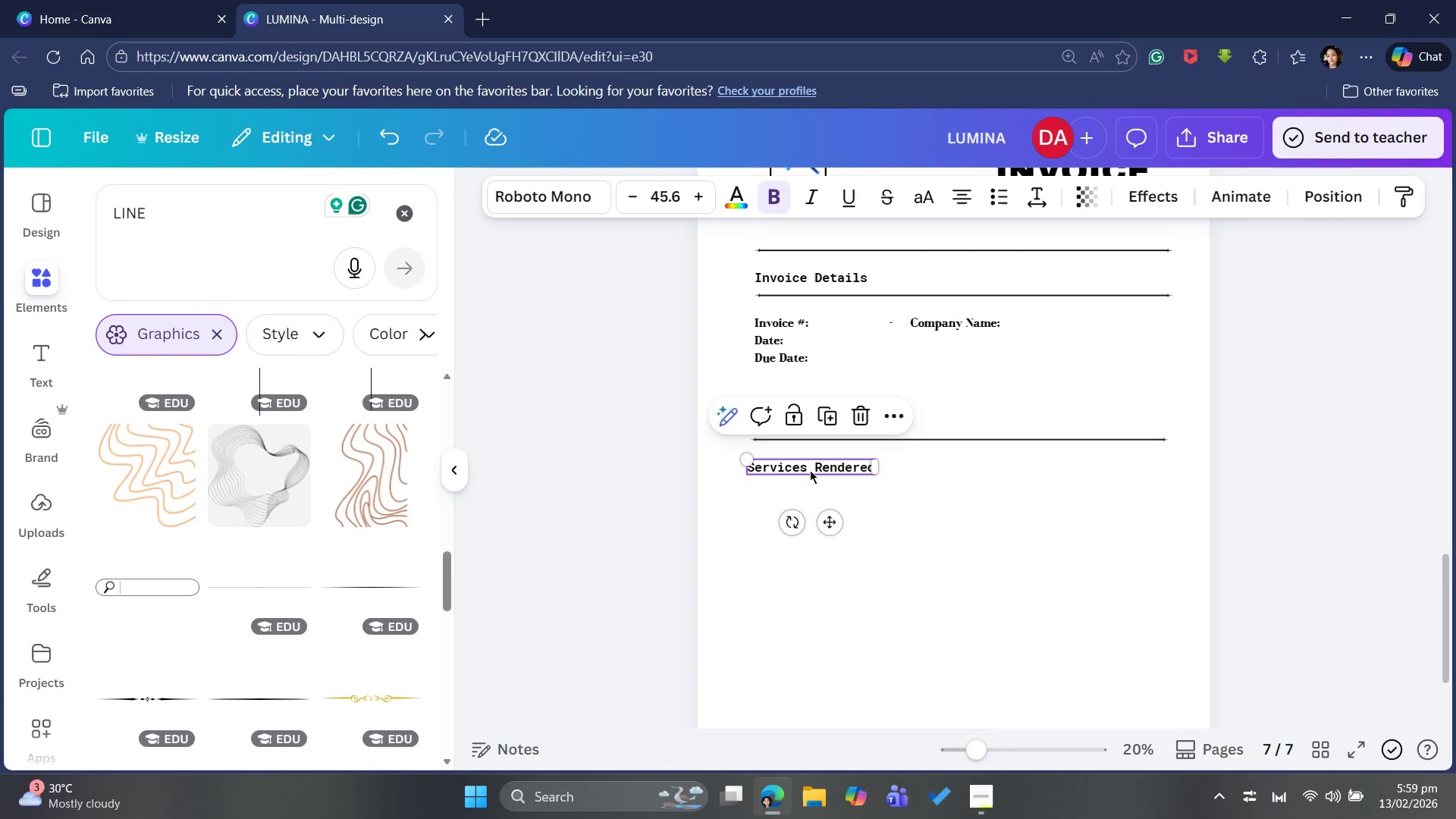 
key(ArrowRight)
 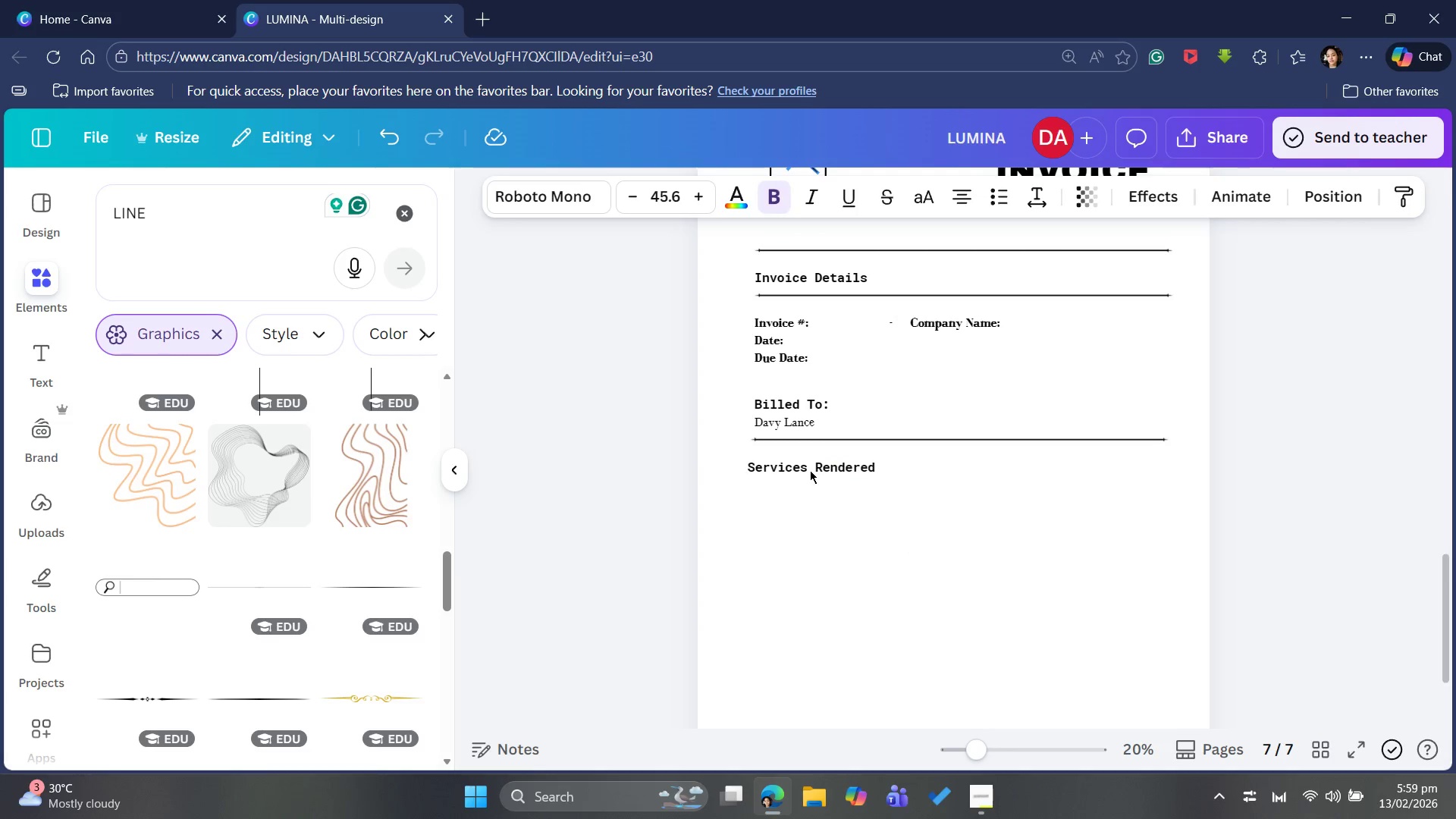 
key(ArrowRight)
 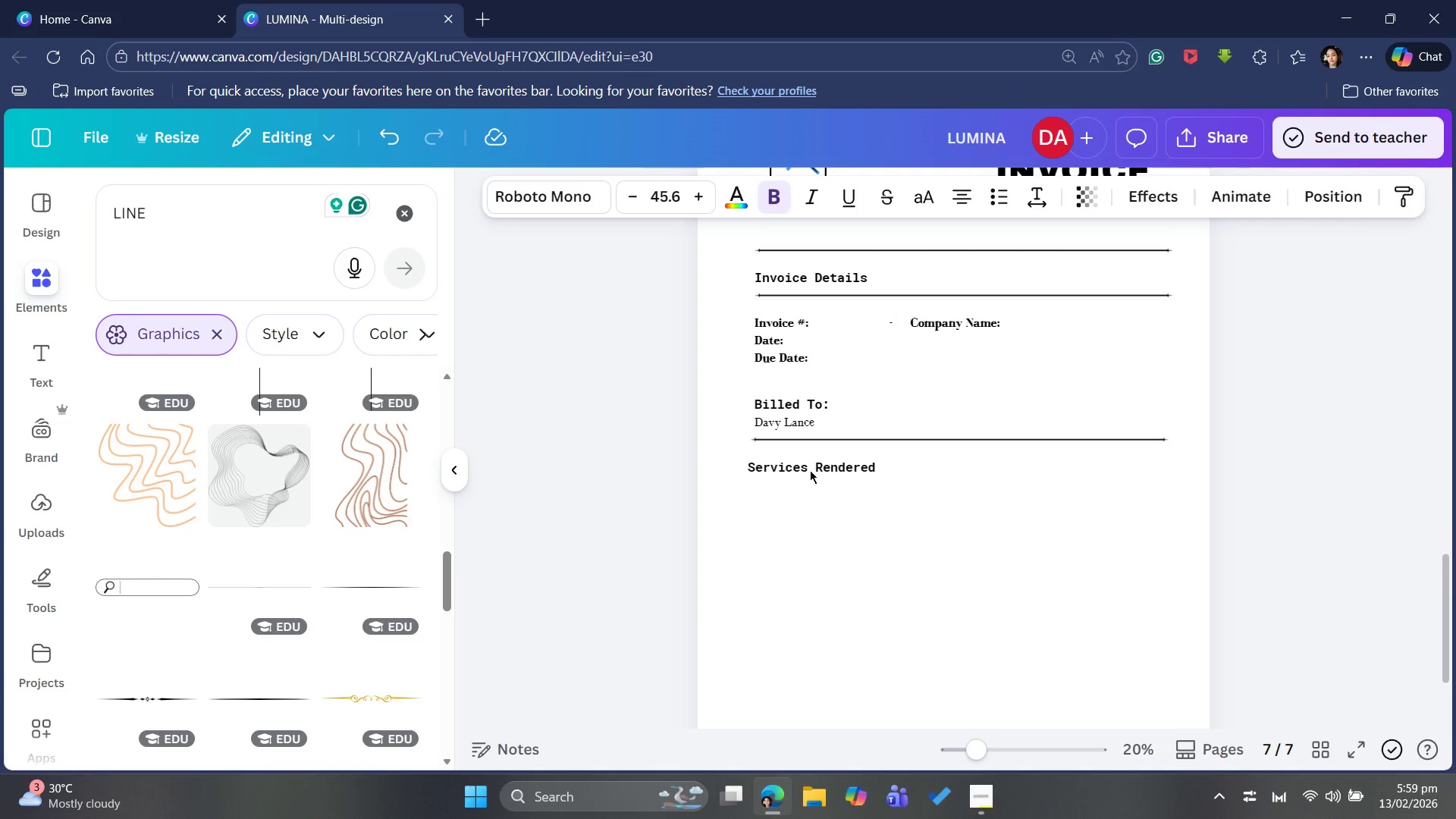 
hold_key(key=ArrowRight, duration=0.73)
 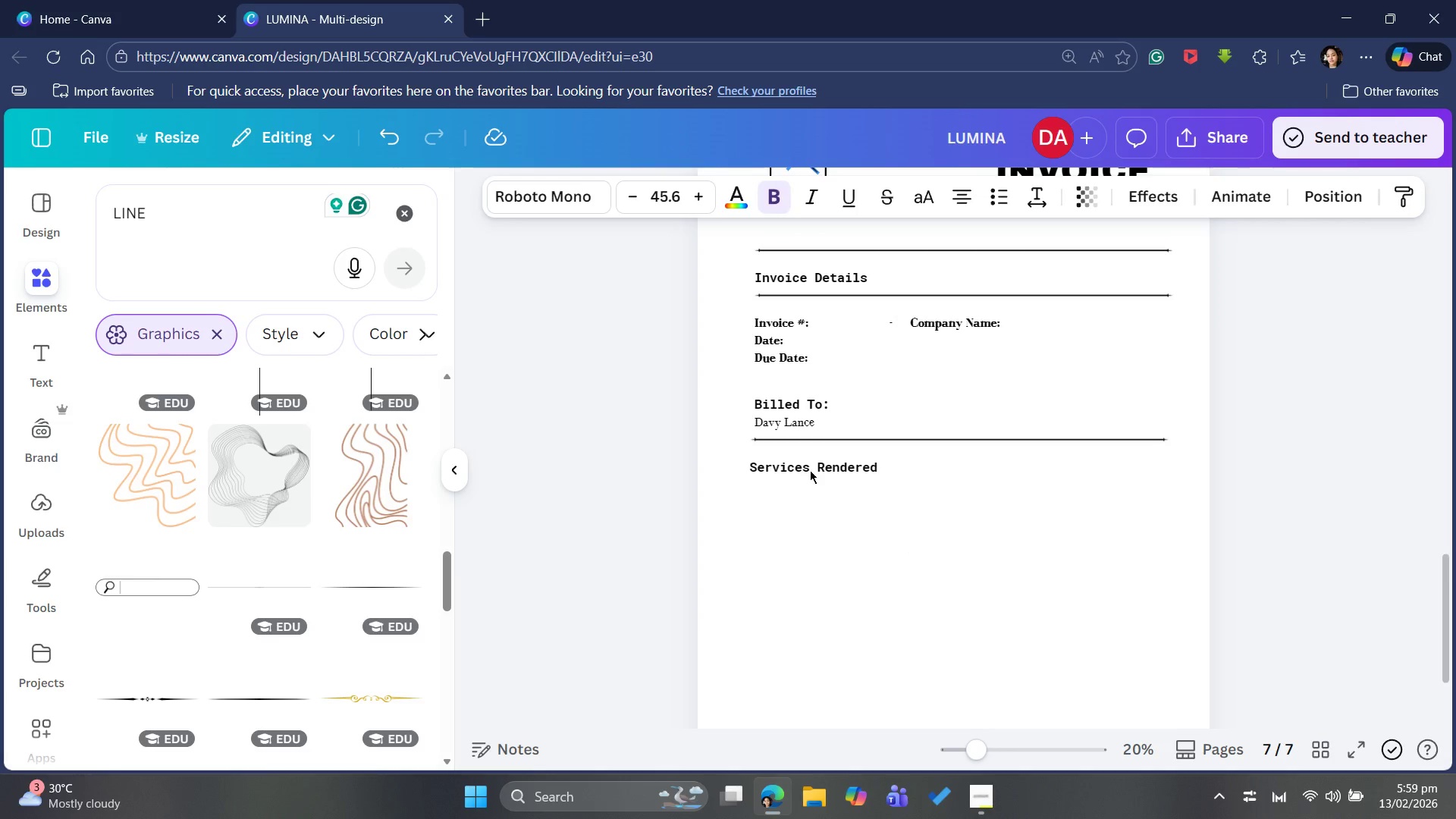 
hold_key(key=ArrowRight, duration=0.97)
 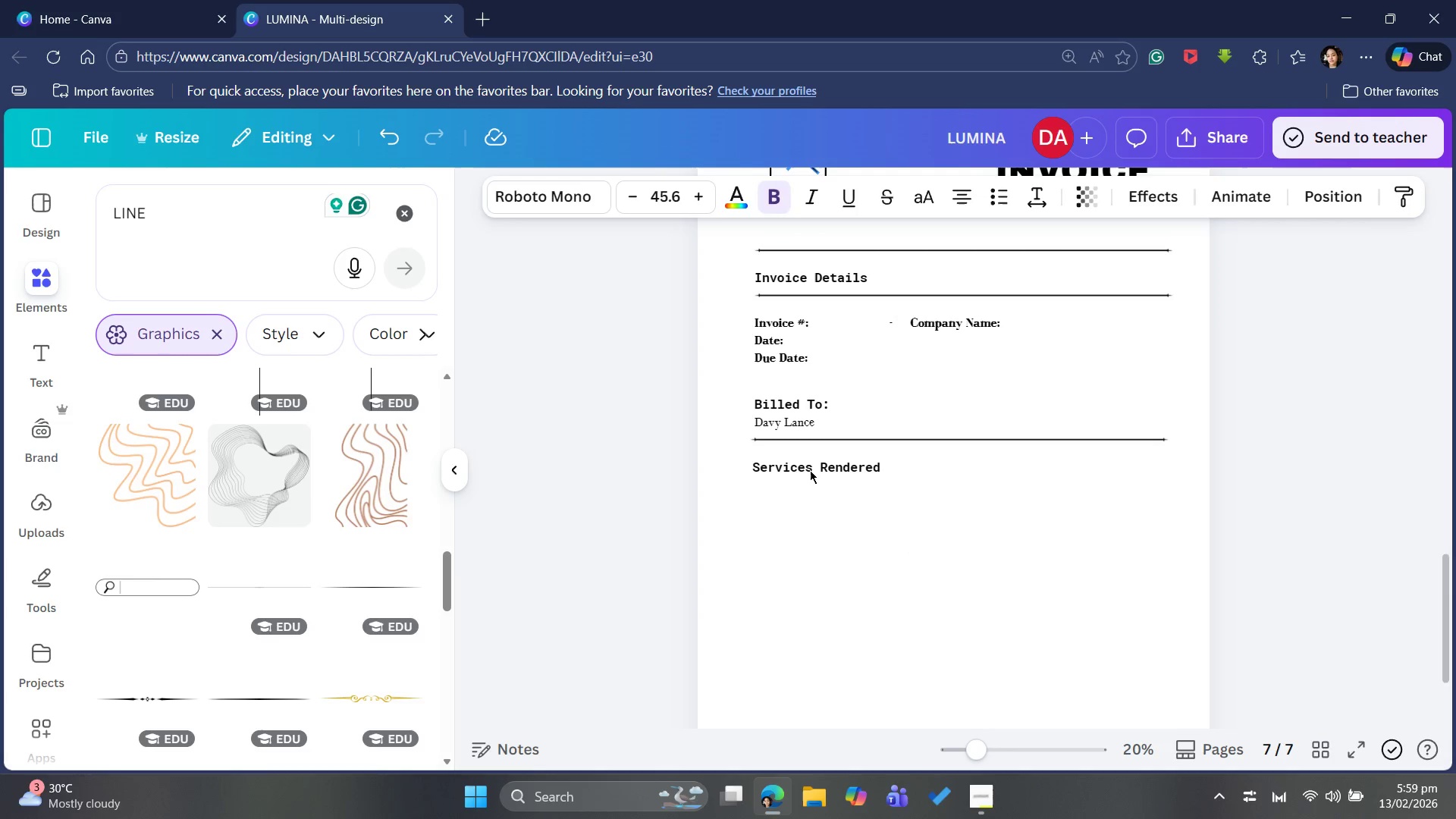 
hold_key(key=ArrowLeft, duration=0.78)
 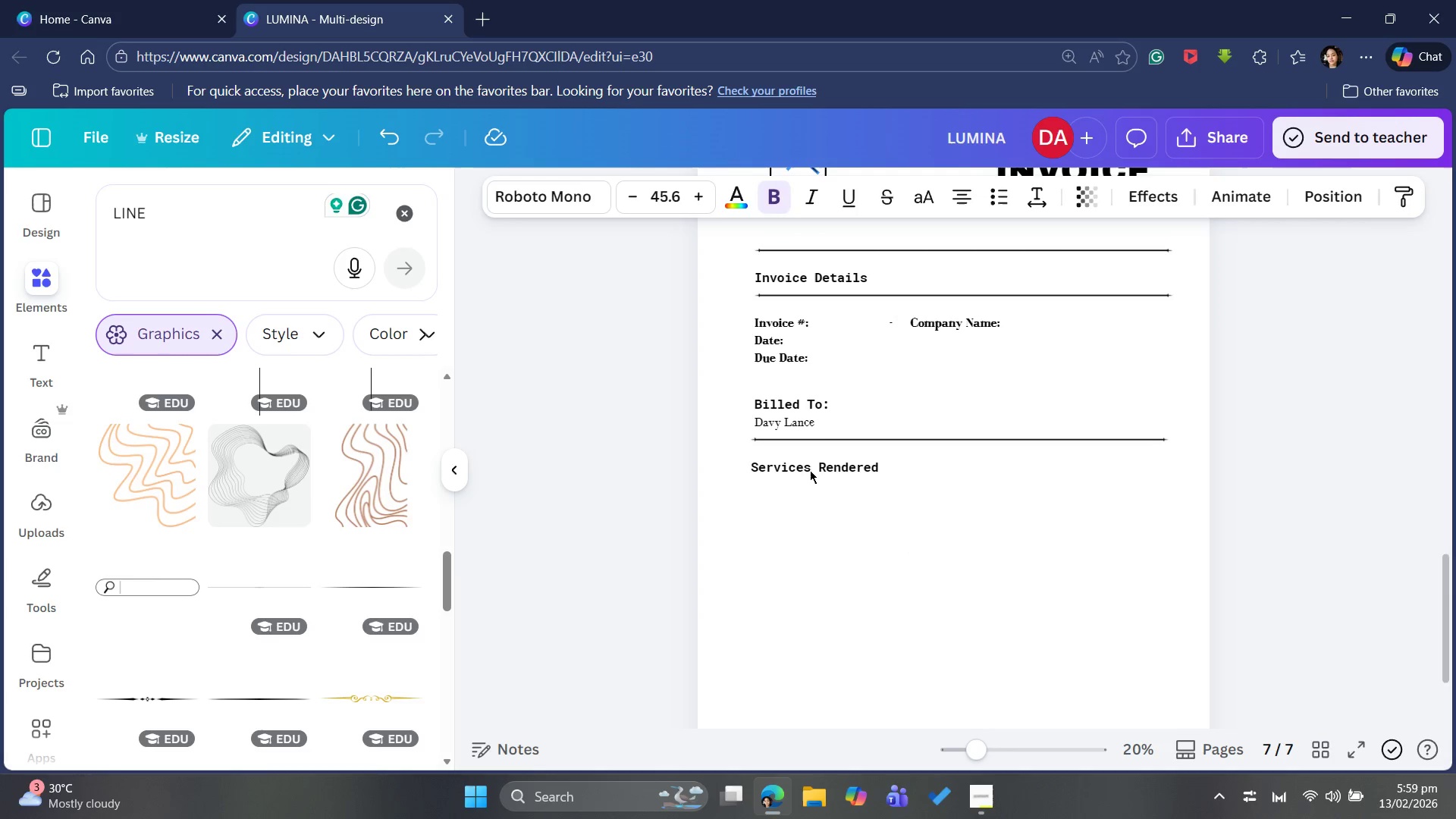 
hold_key(key=ArrowRight, duration=0.92)
 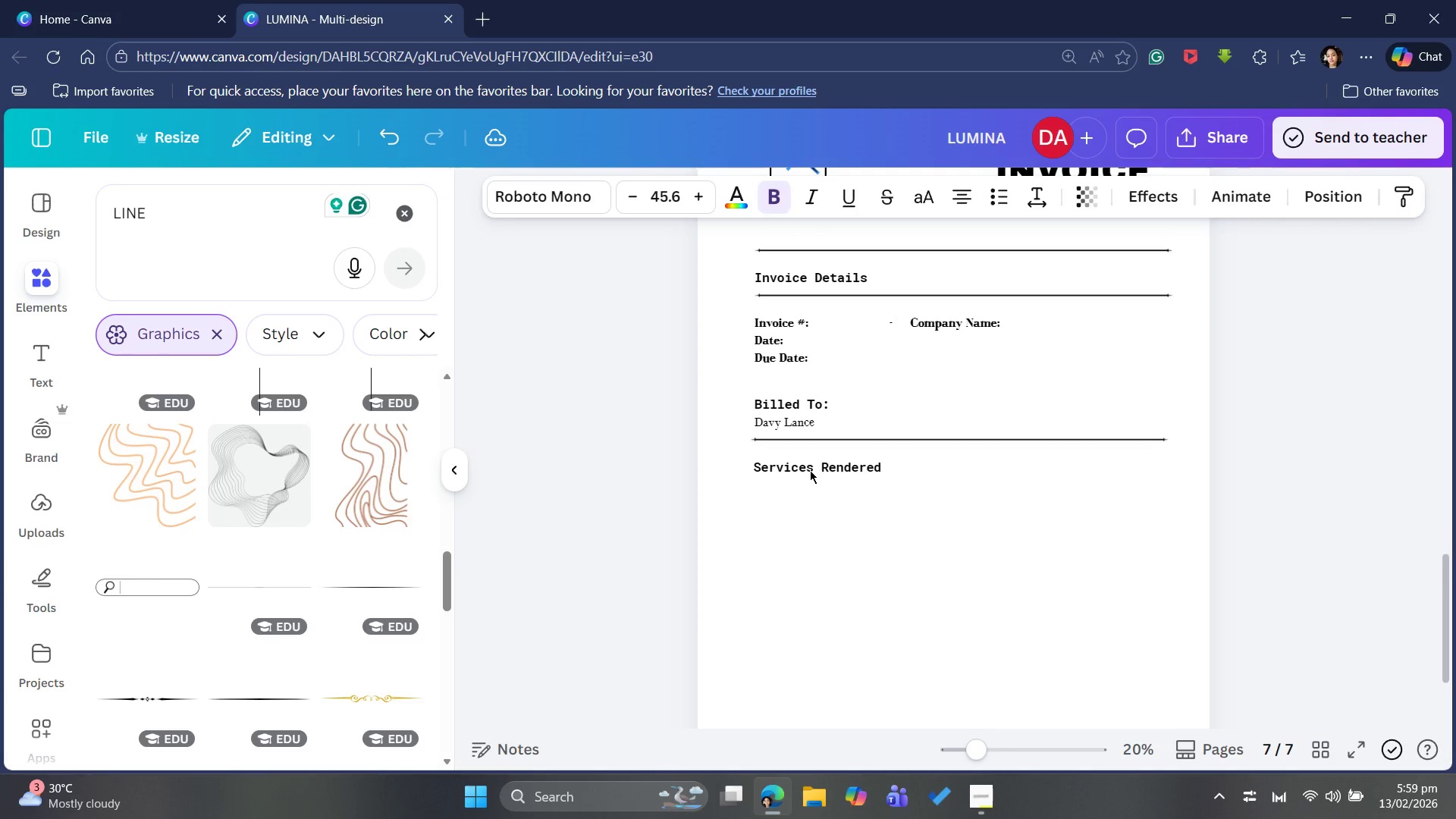 
hold_key(key=ArrowLeft, duration=1.2)
 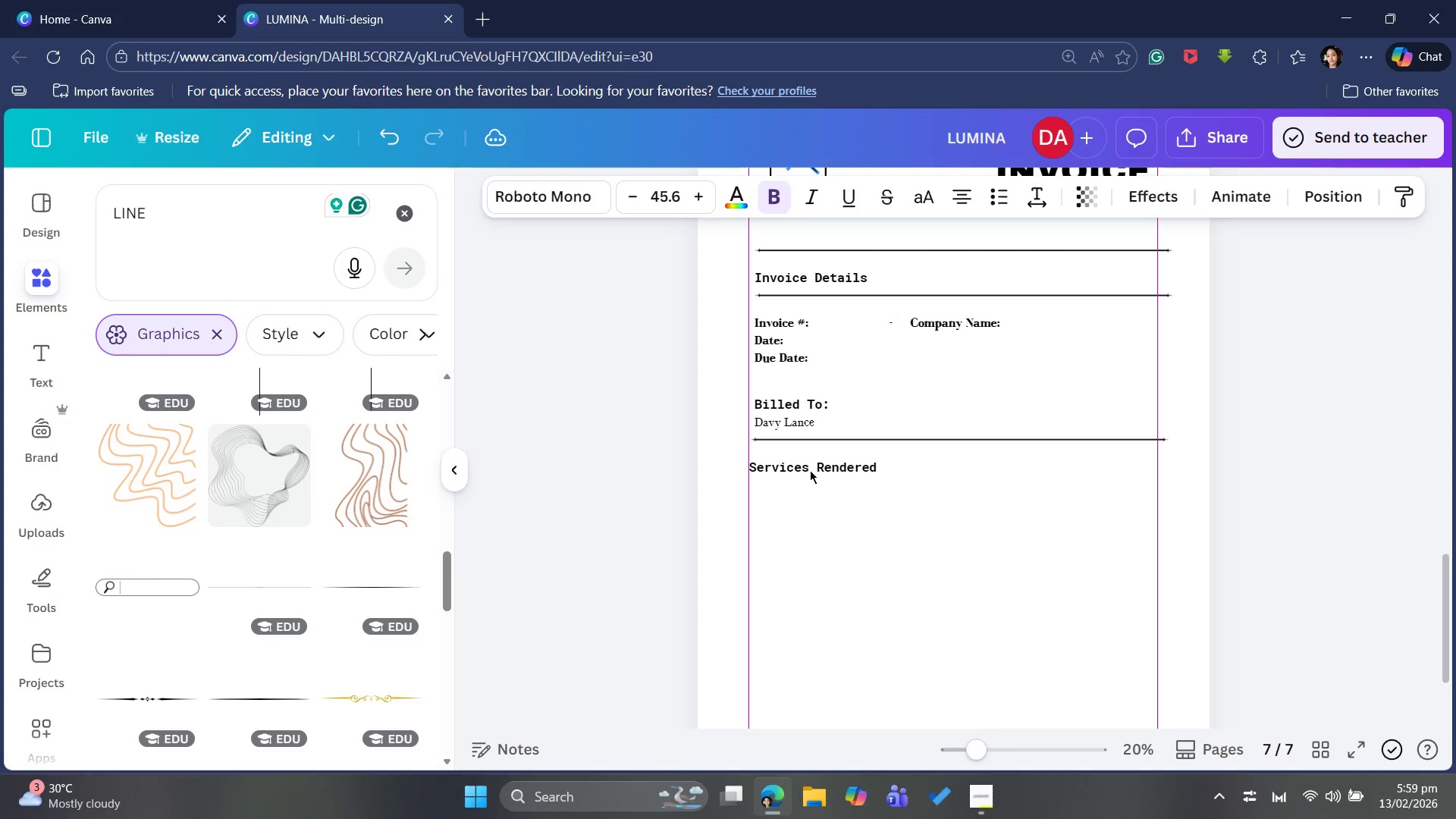 
hold_key(key=ArrowLeft, duration=1.75)
 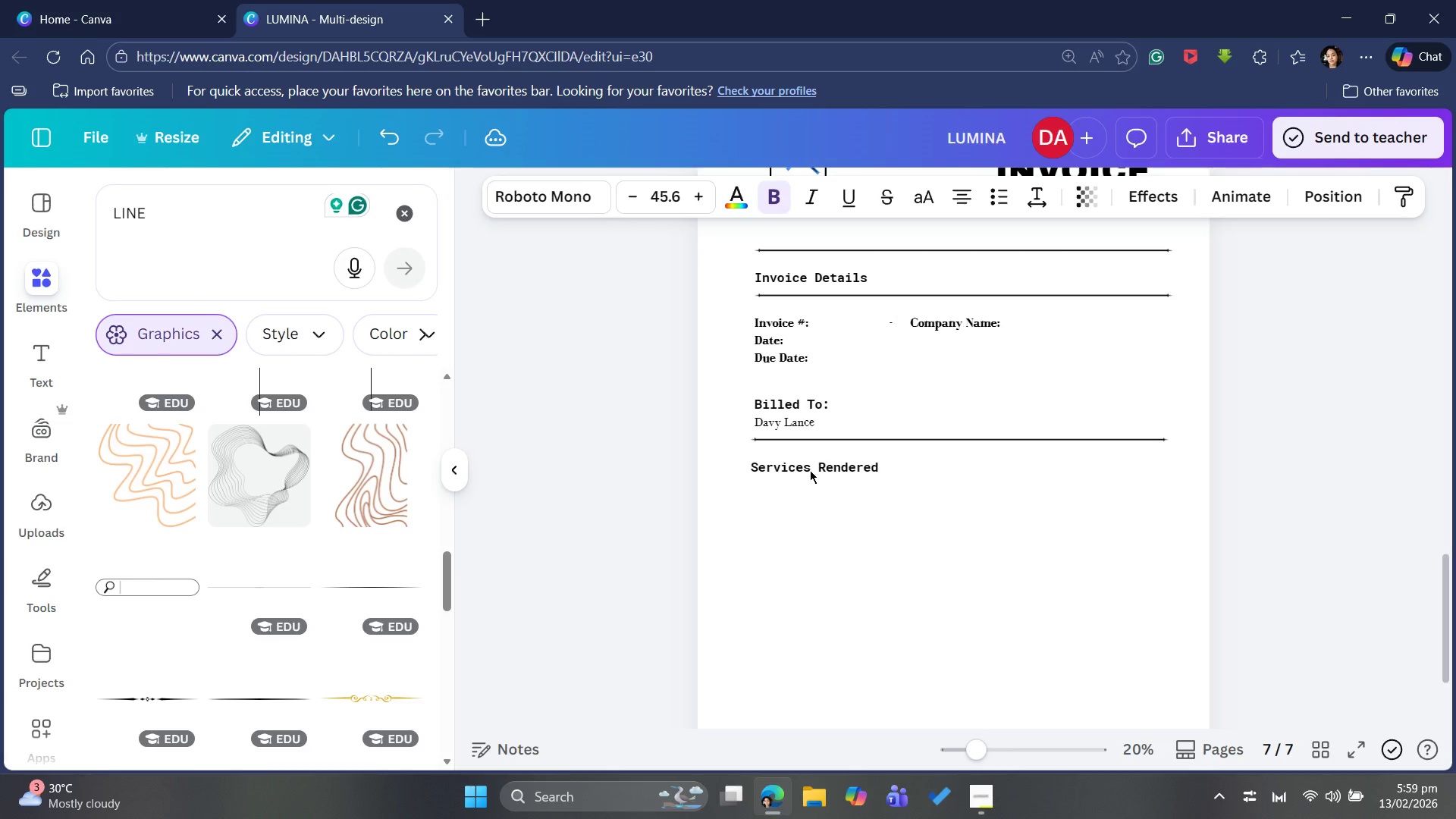 
hold_key(key=ArrowRight, duration=0.84)
 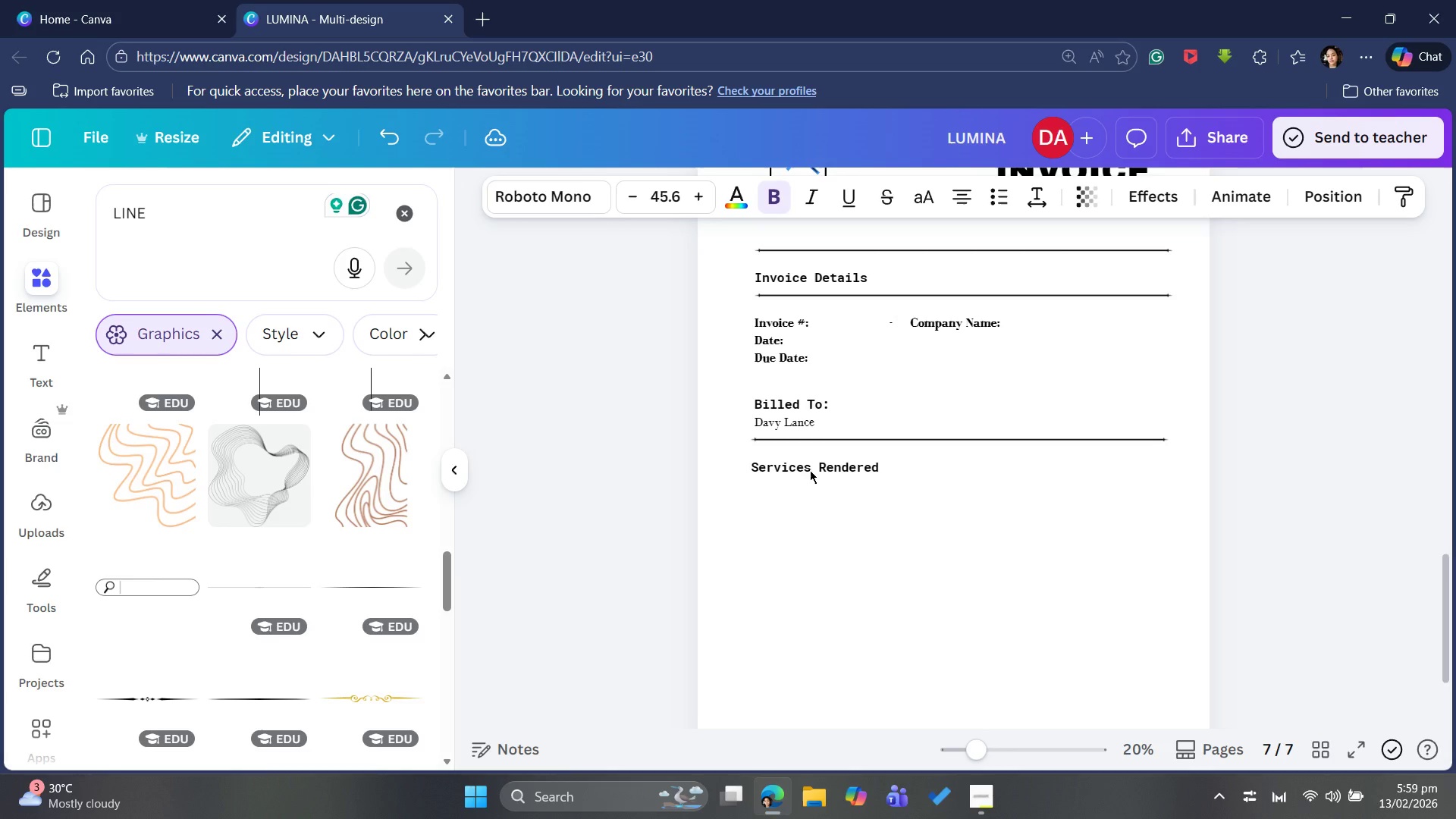 
key(ArrowLeft)
 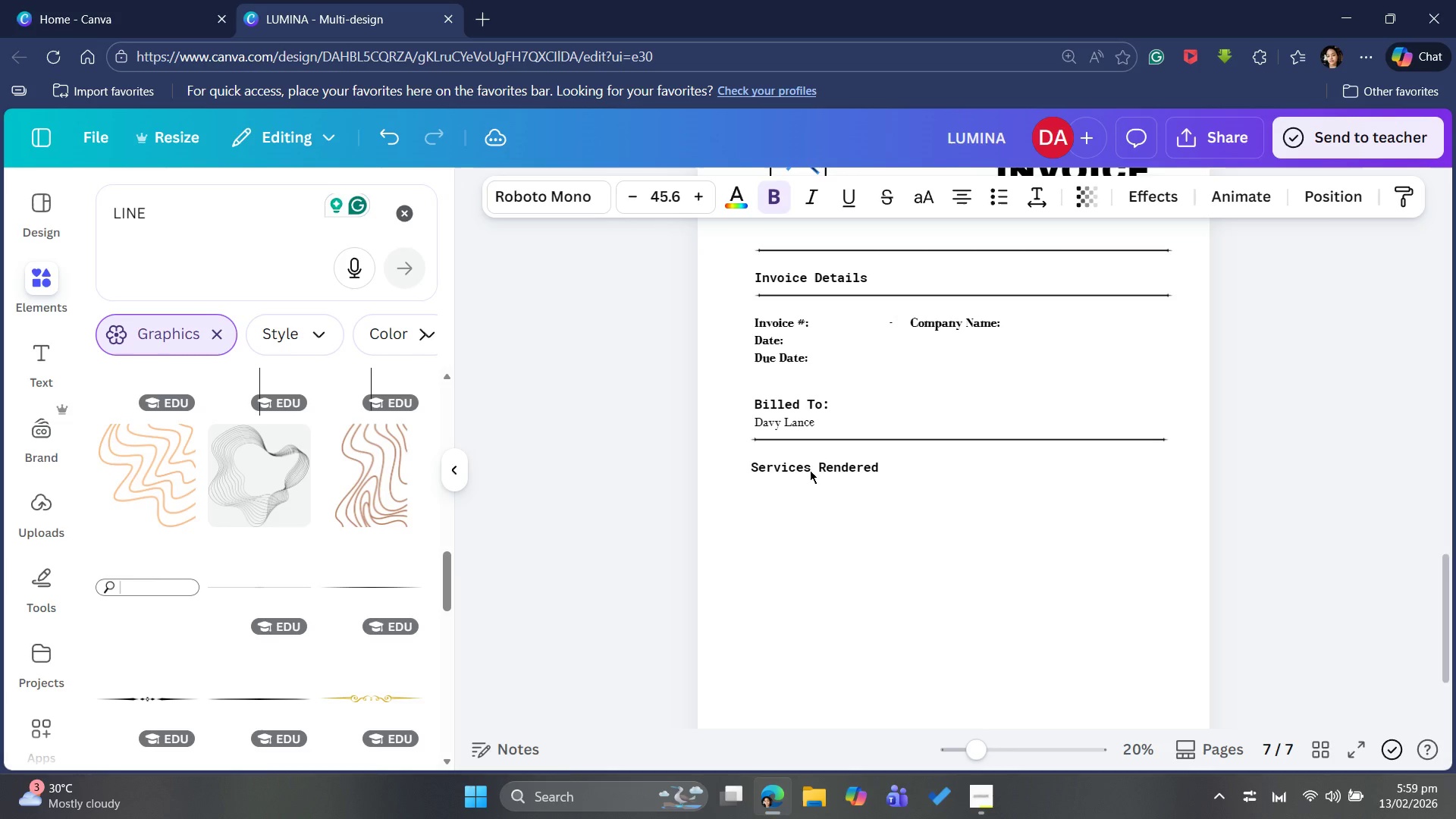 
key(ArrowLeft)
 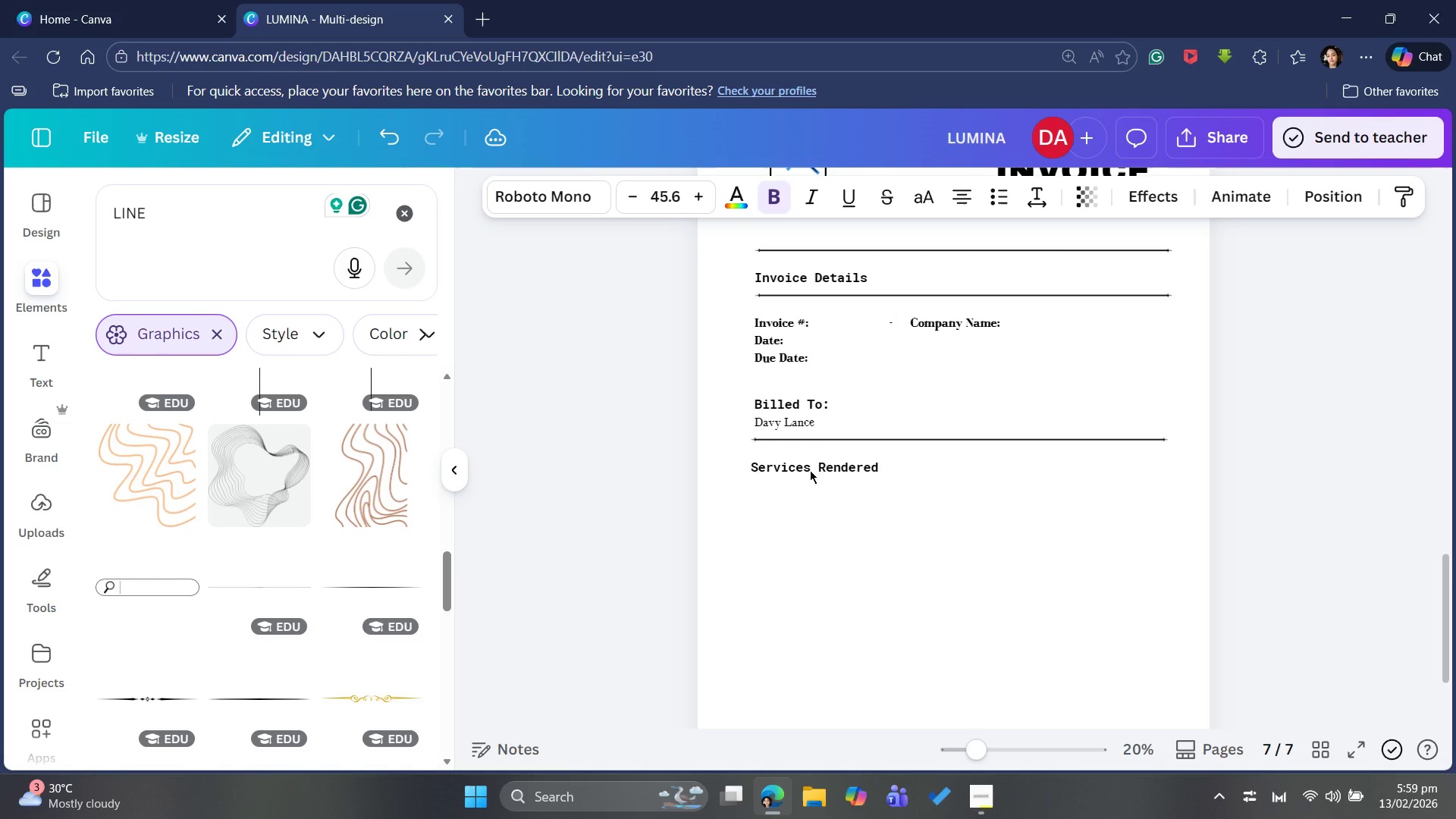 
key(ArrowLeft)
 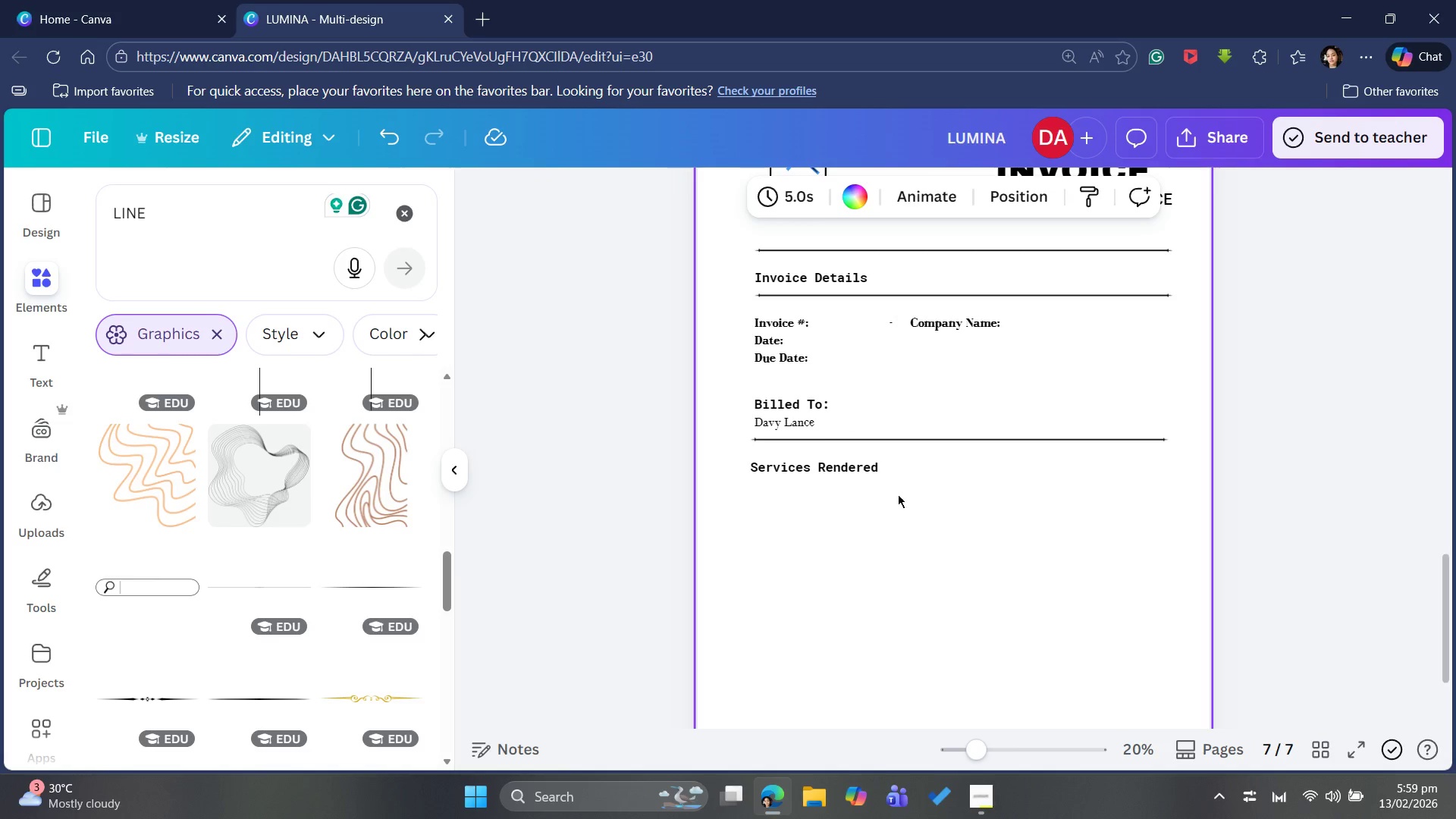 
wait(7.48)
 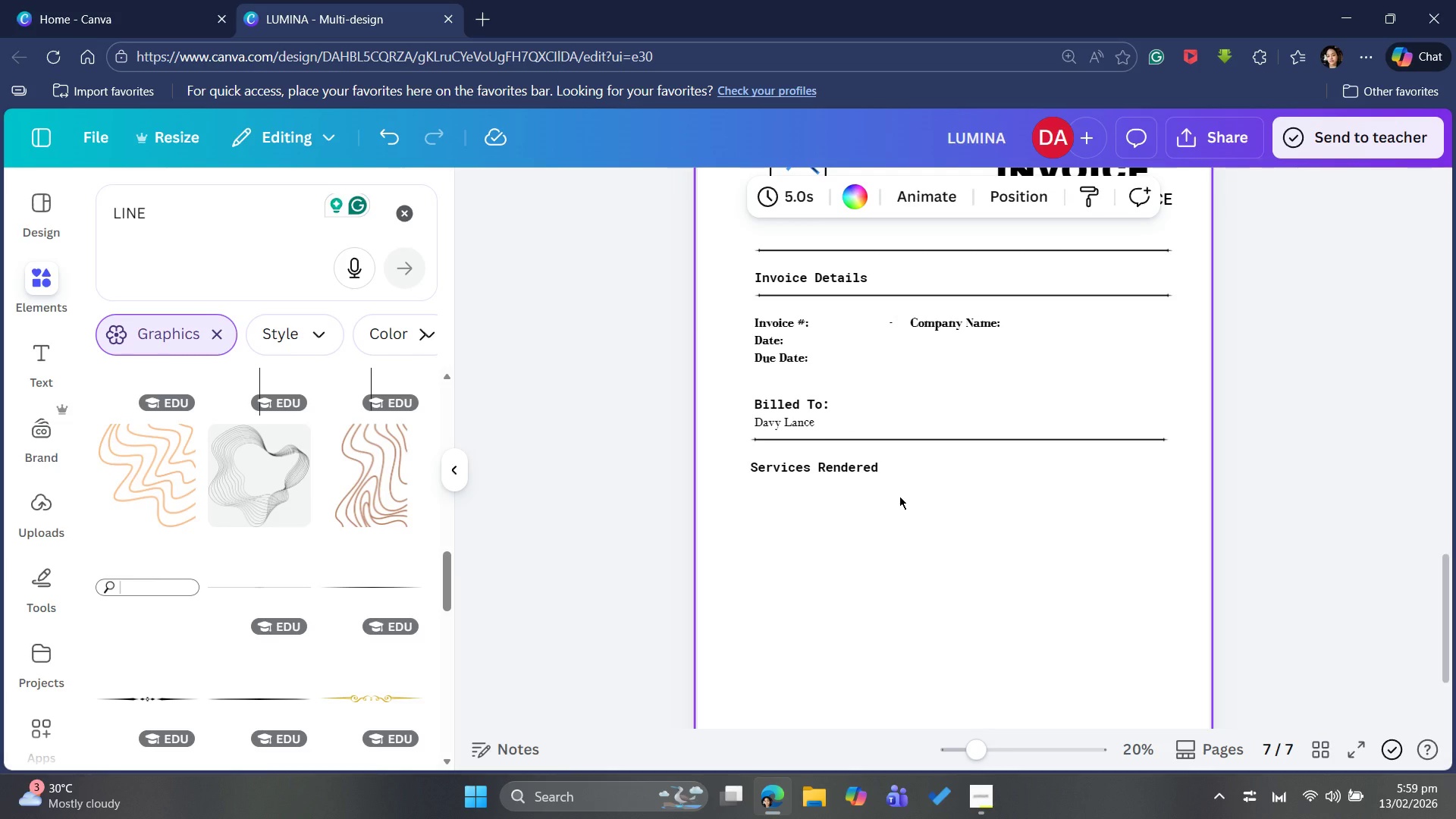 
left_click([823, 473])
 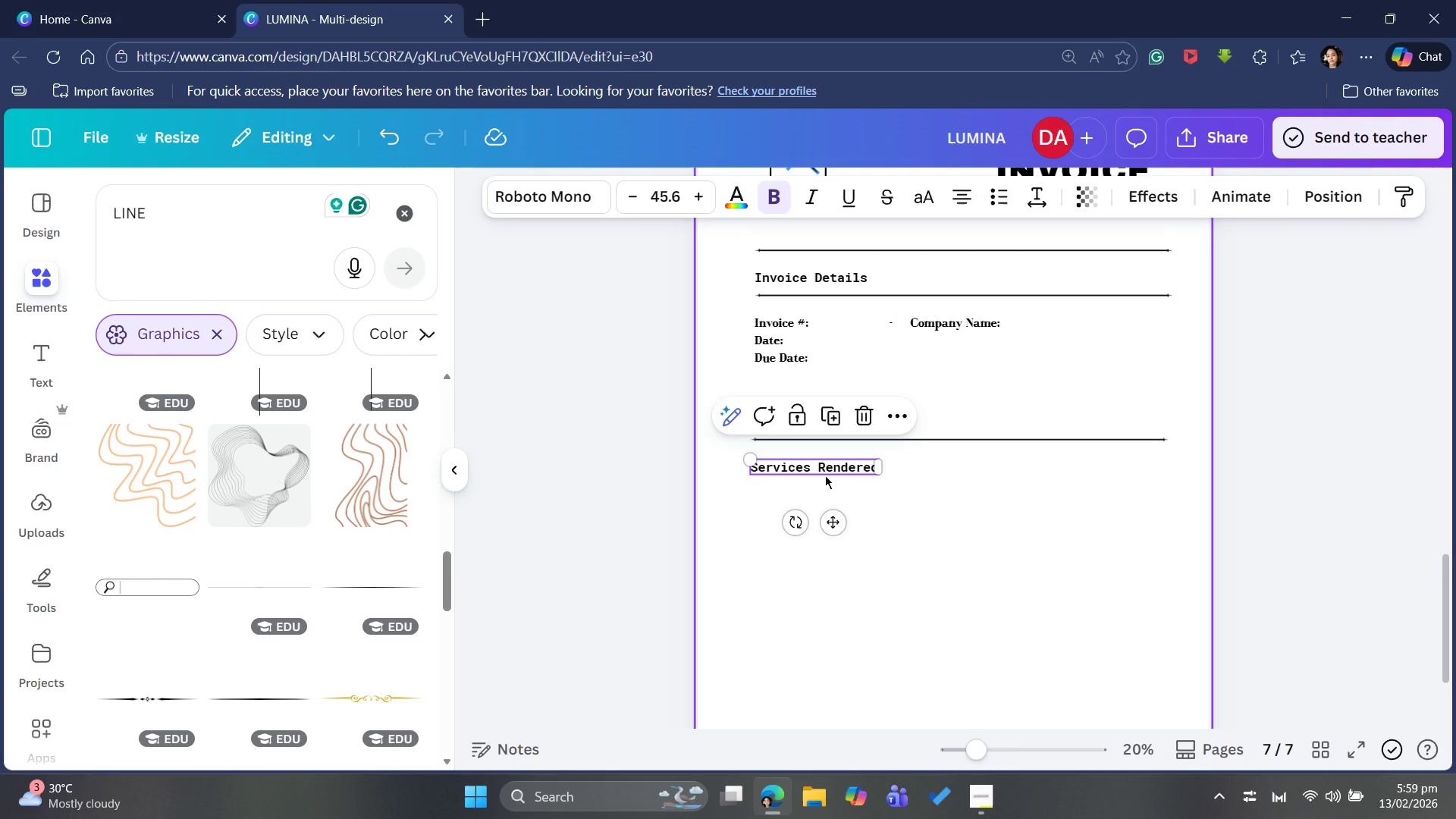 
key(ArrowRight)
 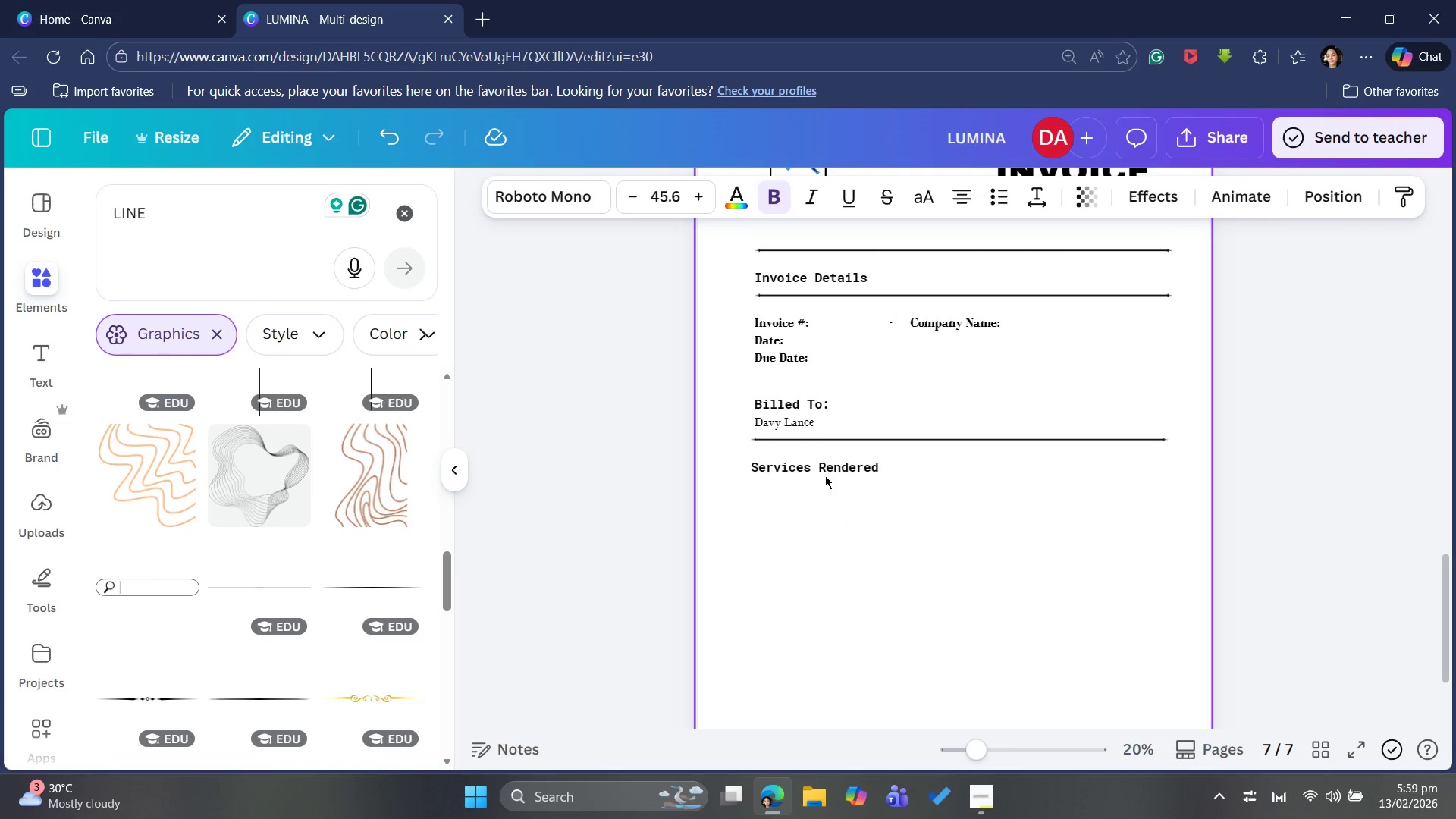 
key(ArrowRight)
 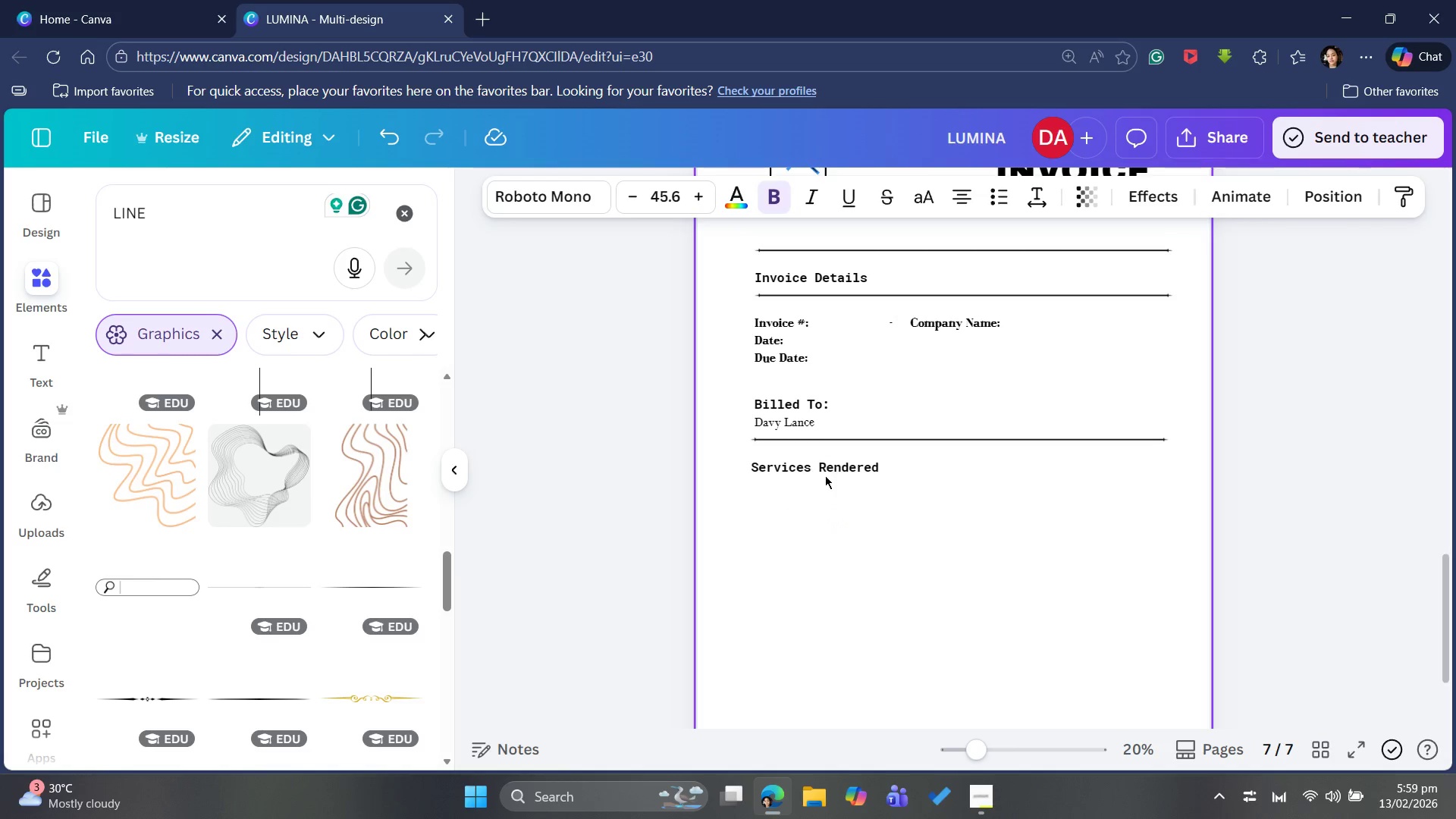 
key(ArrowRight)
 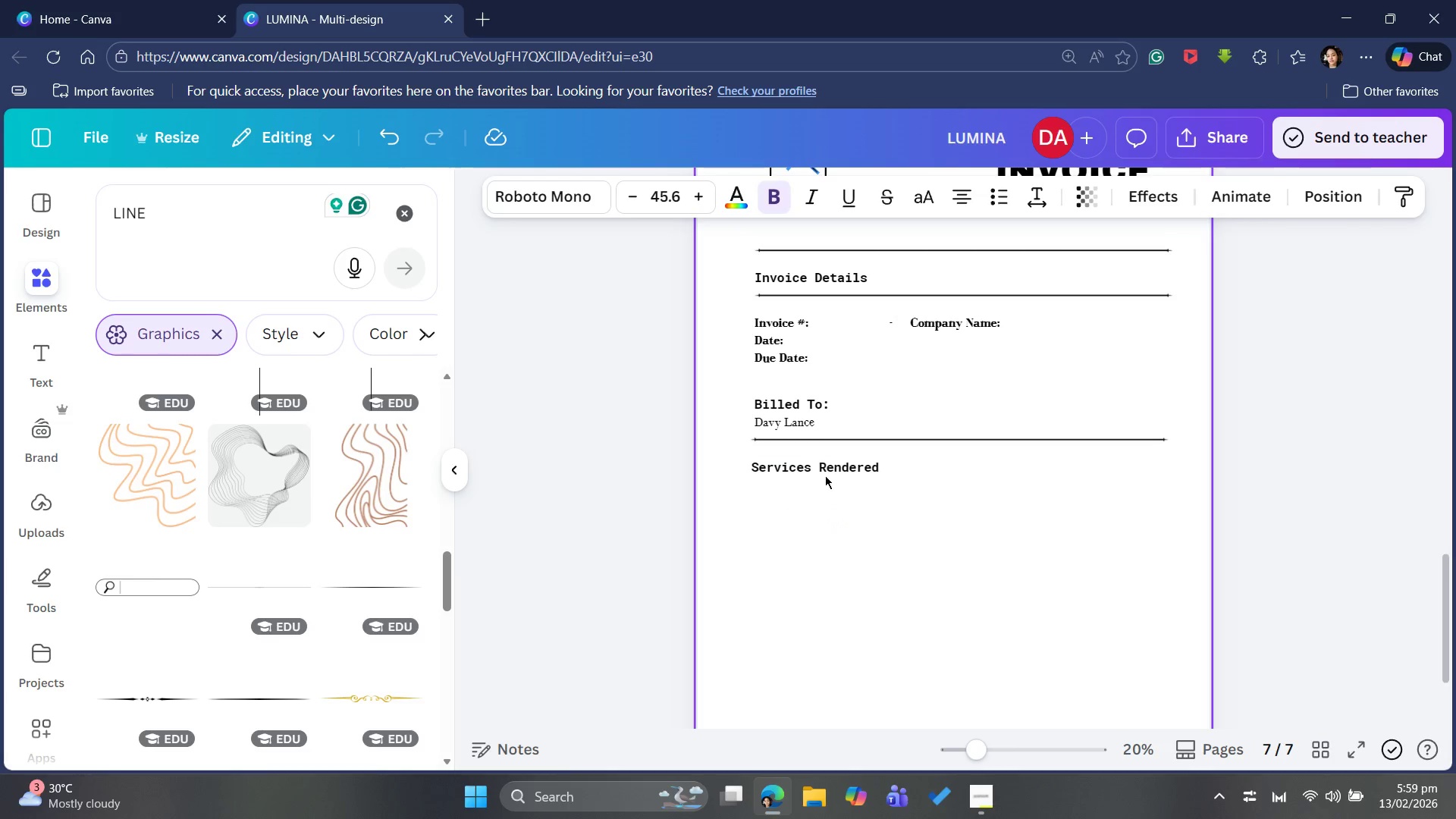 
key(ArrowRight)
 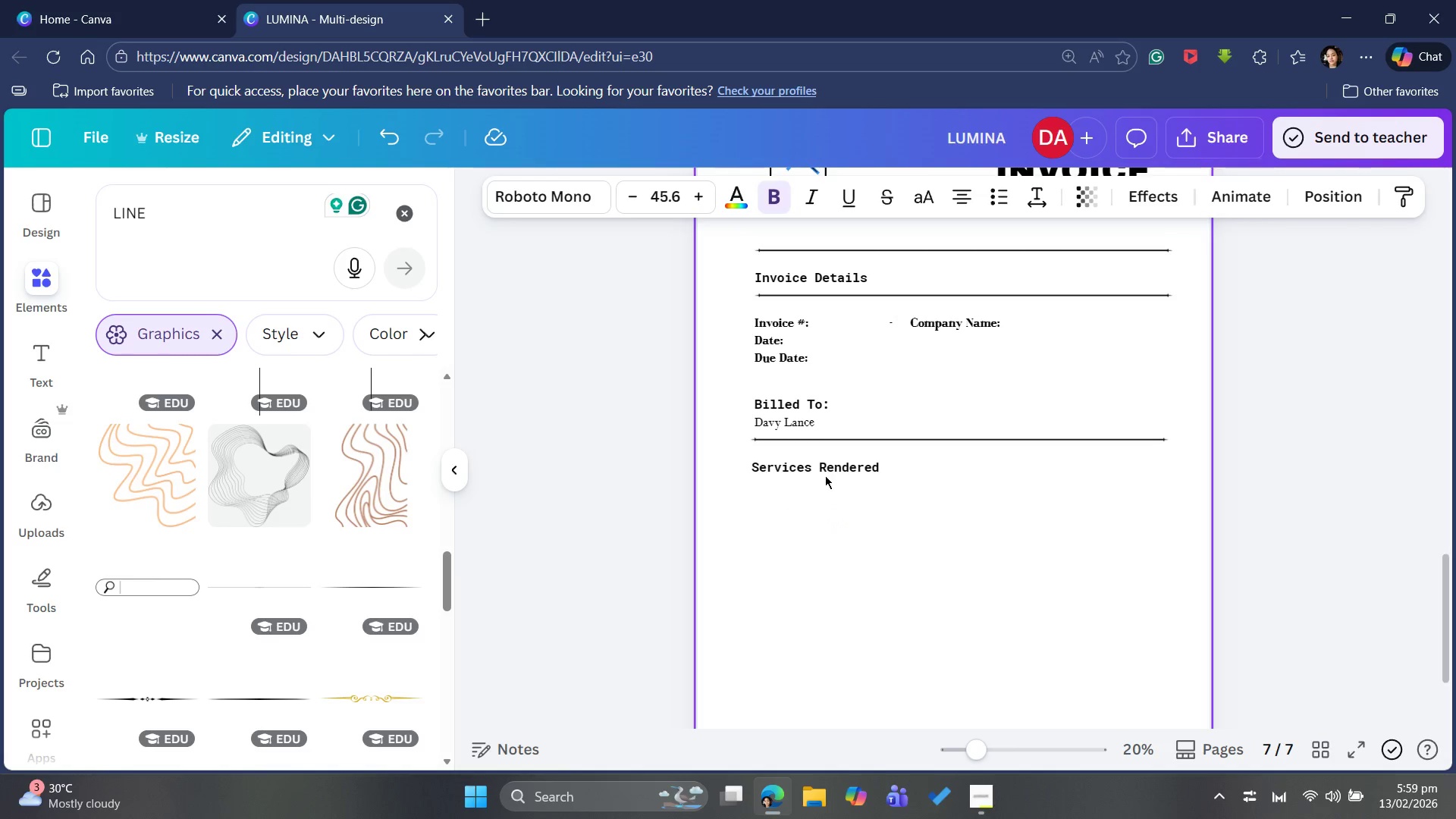 
key(ArrowRight)
 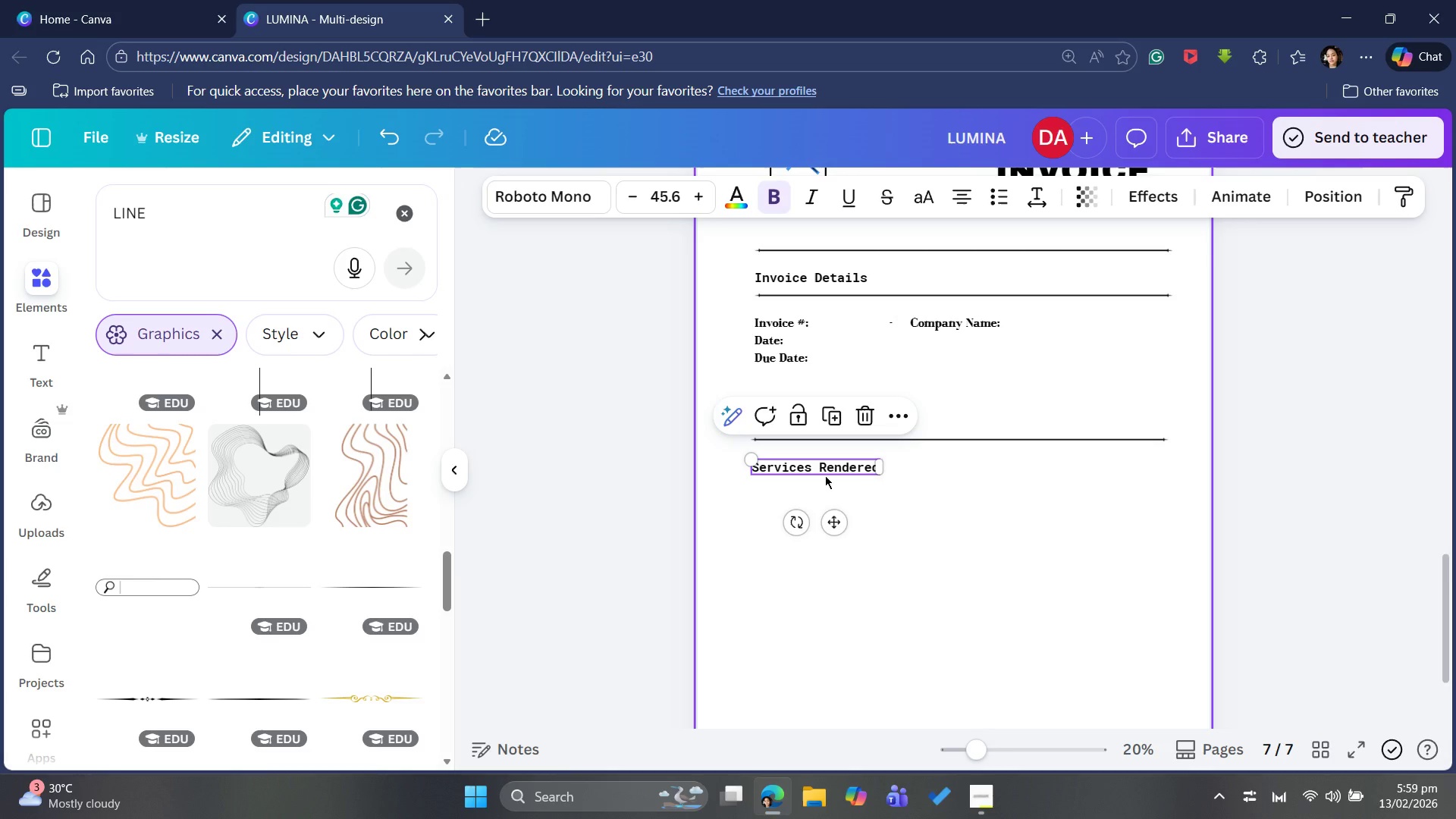 
key(ArrowRight)
 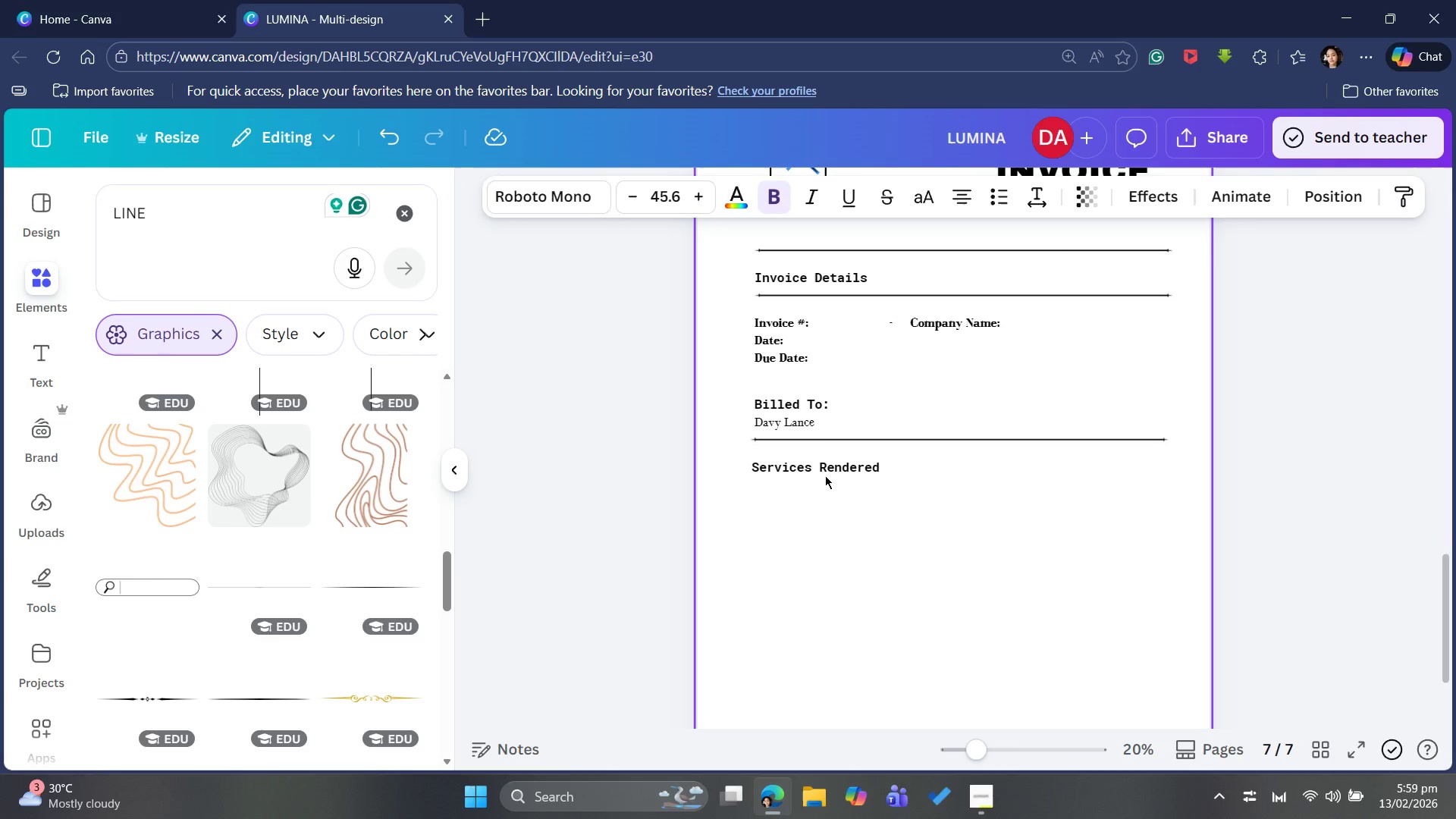 
key(ArrowRight)
 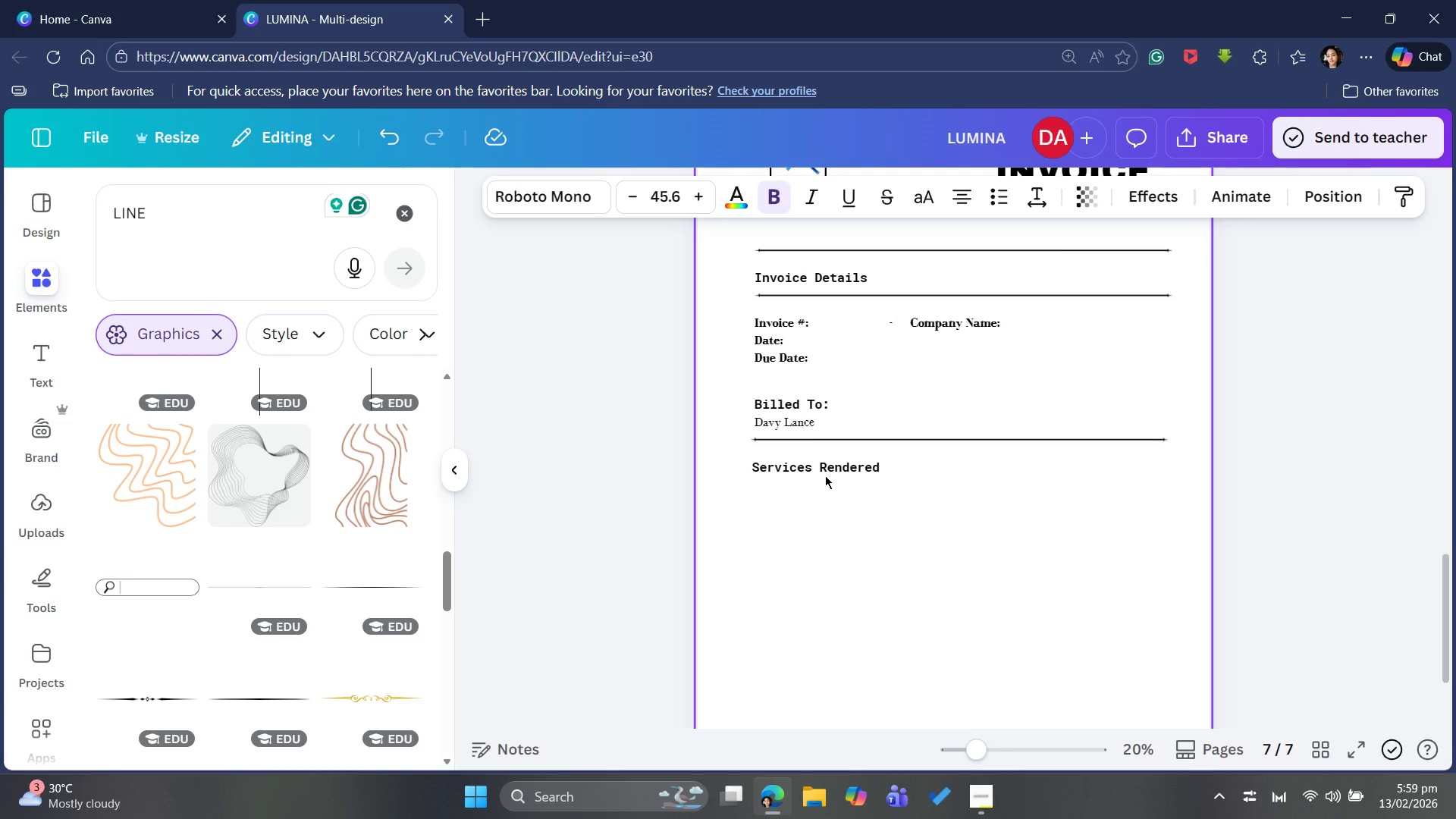 
key(ArrowLeft)
 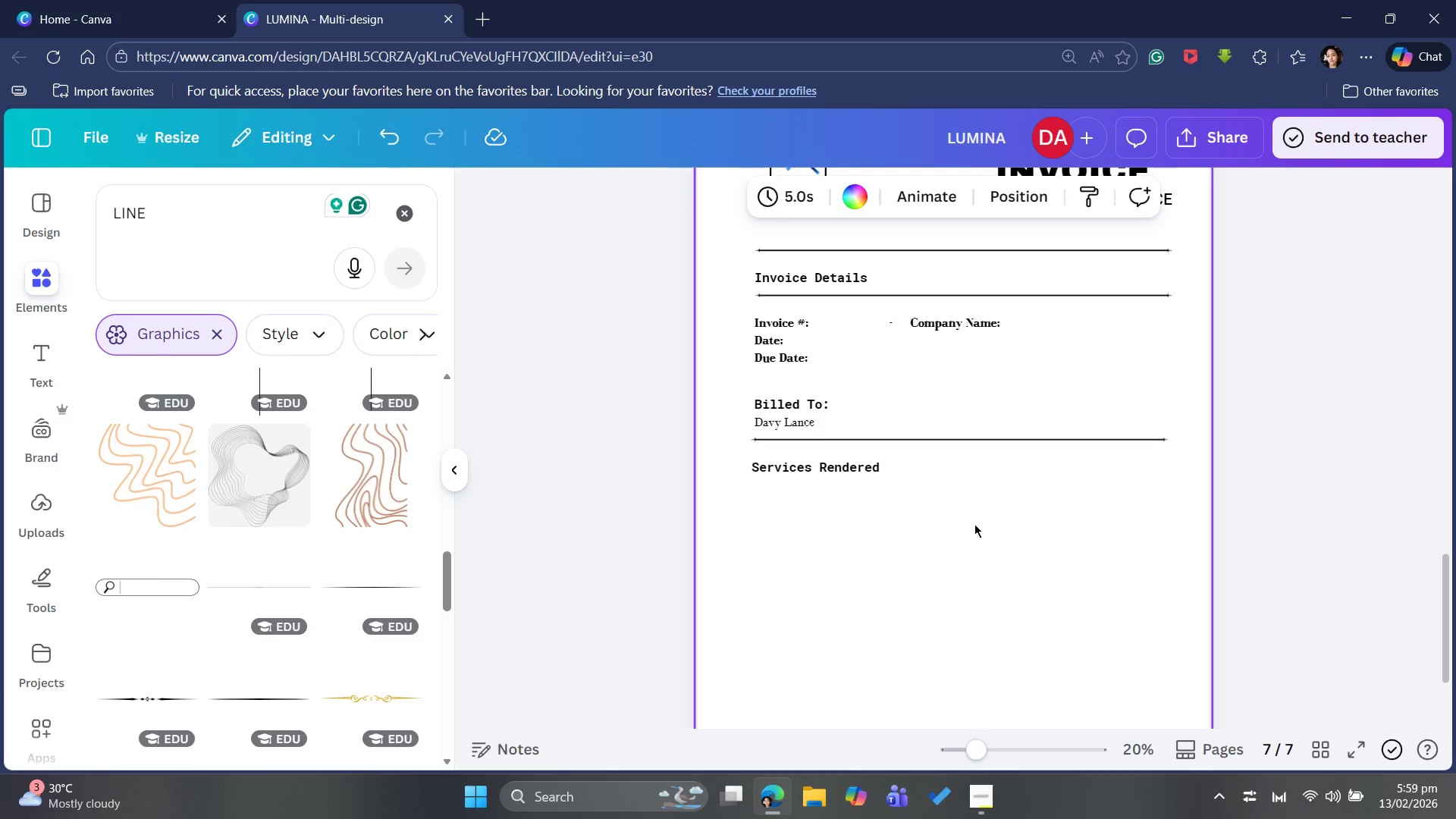 
wait(5.08)
 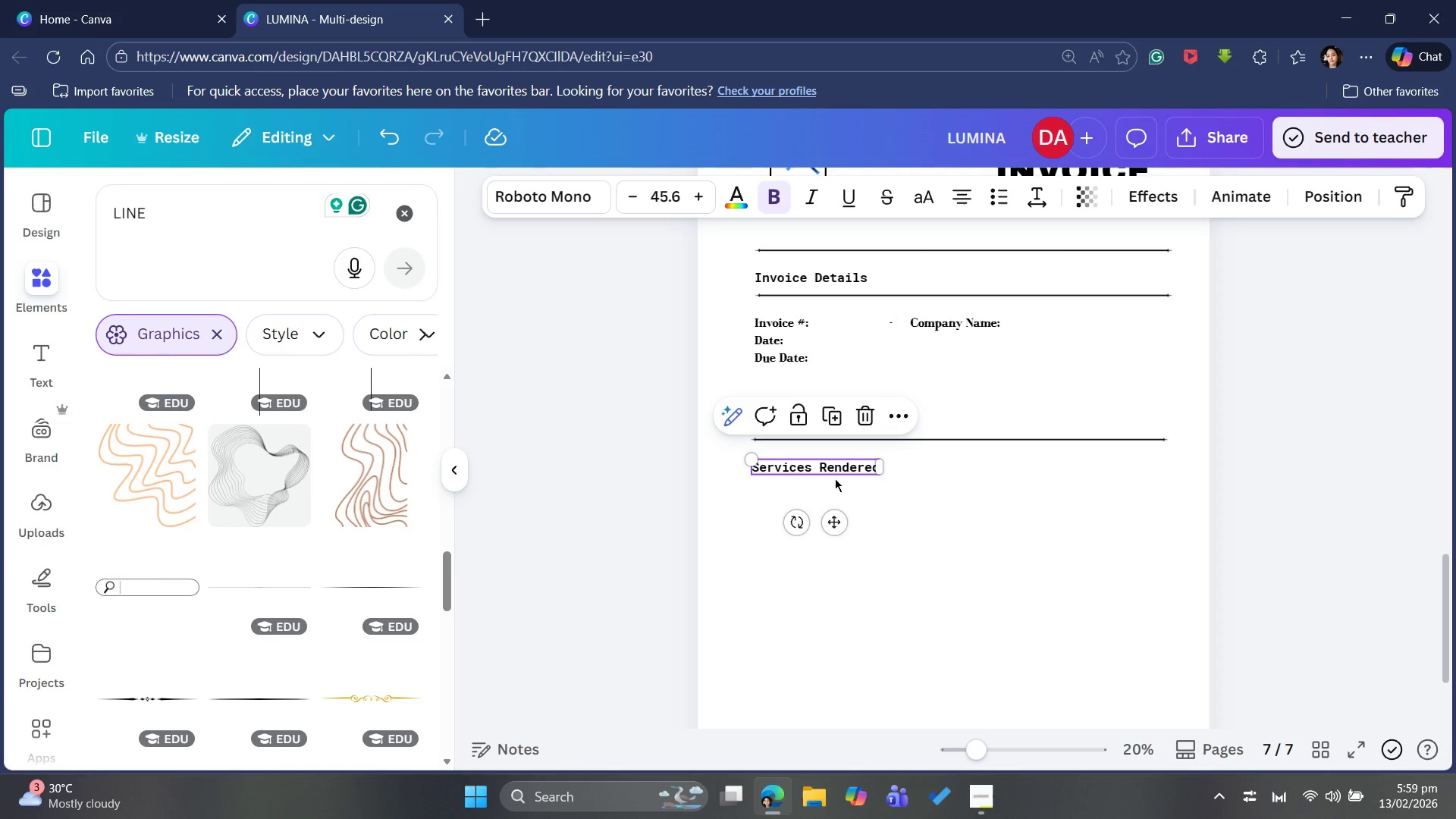 
scroll: coordinate [954, 558], scroll_direction: down, amount: 5.0
 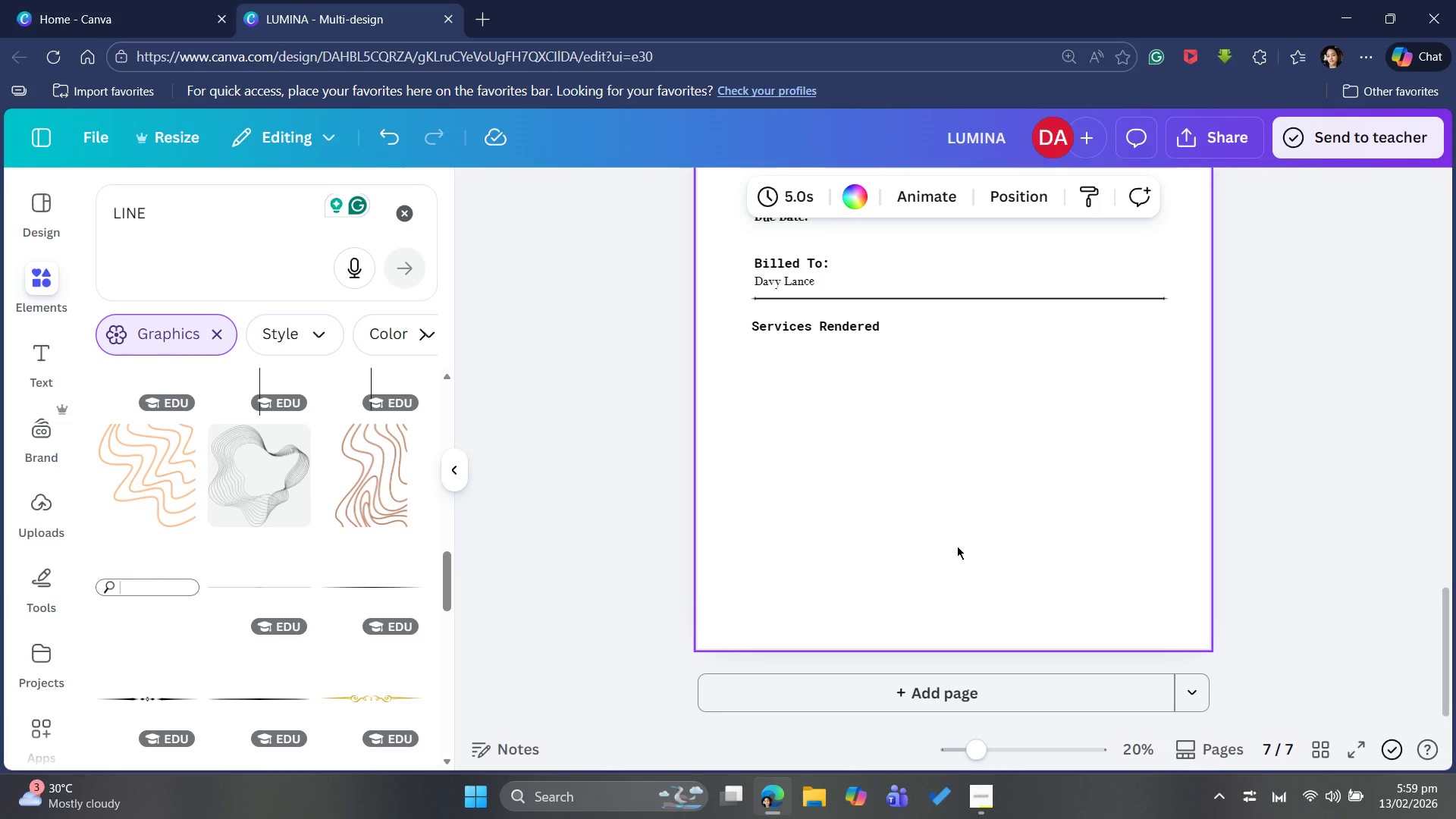 
wait(12.45)
 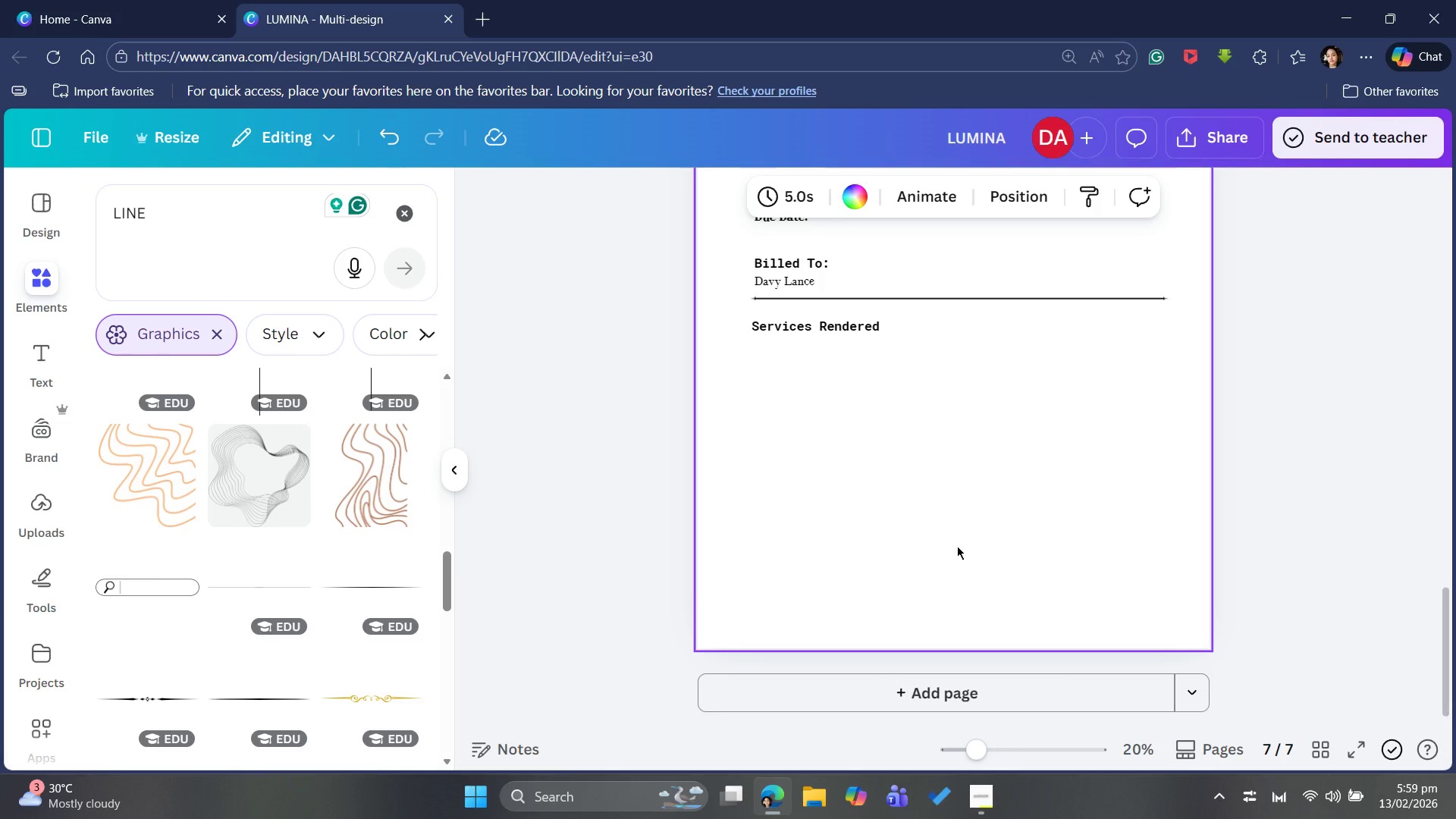 
left_click([43, 592])
 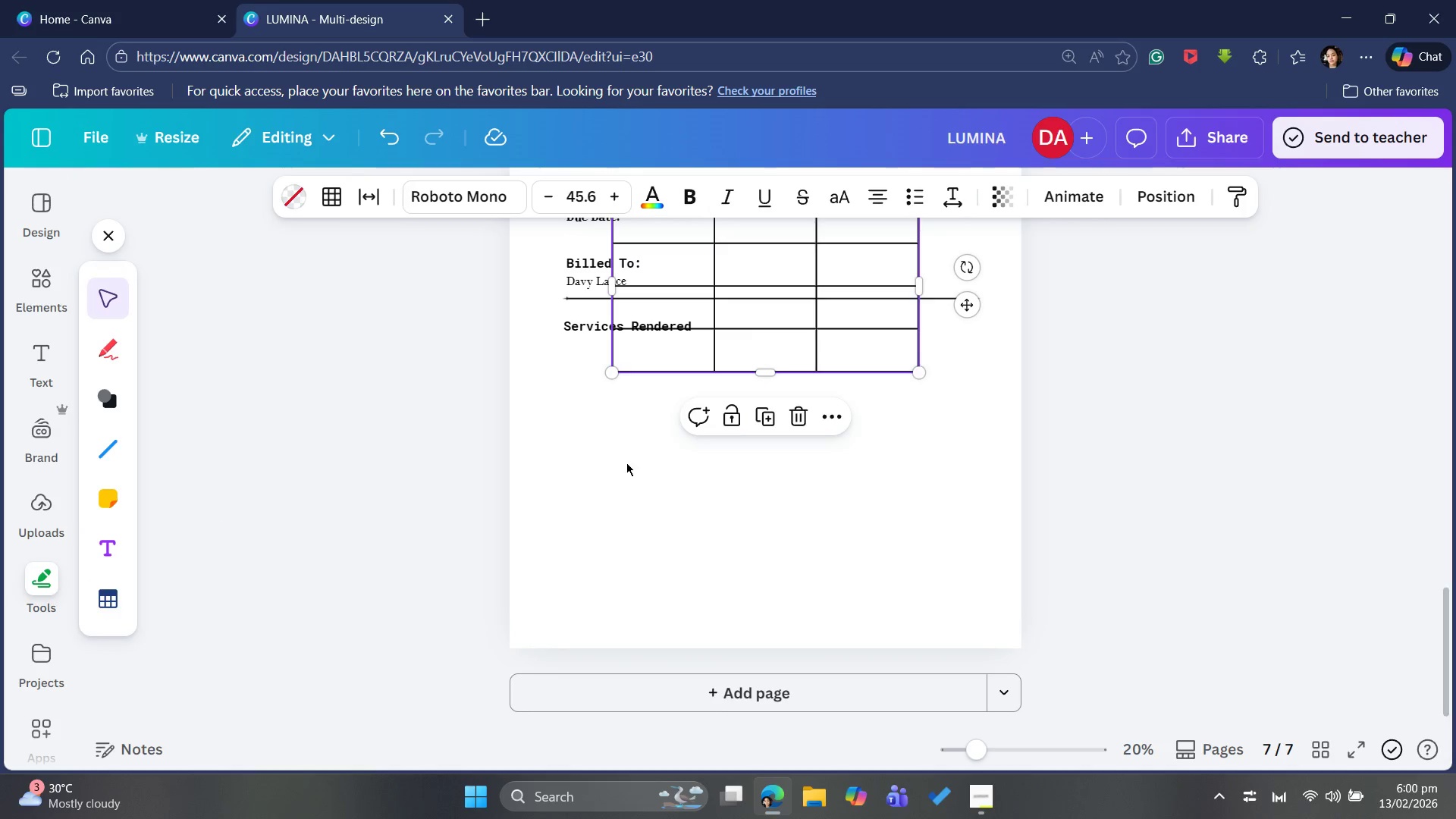 
wait(5.31)
 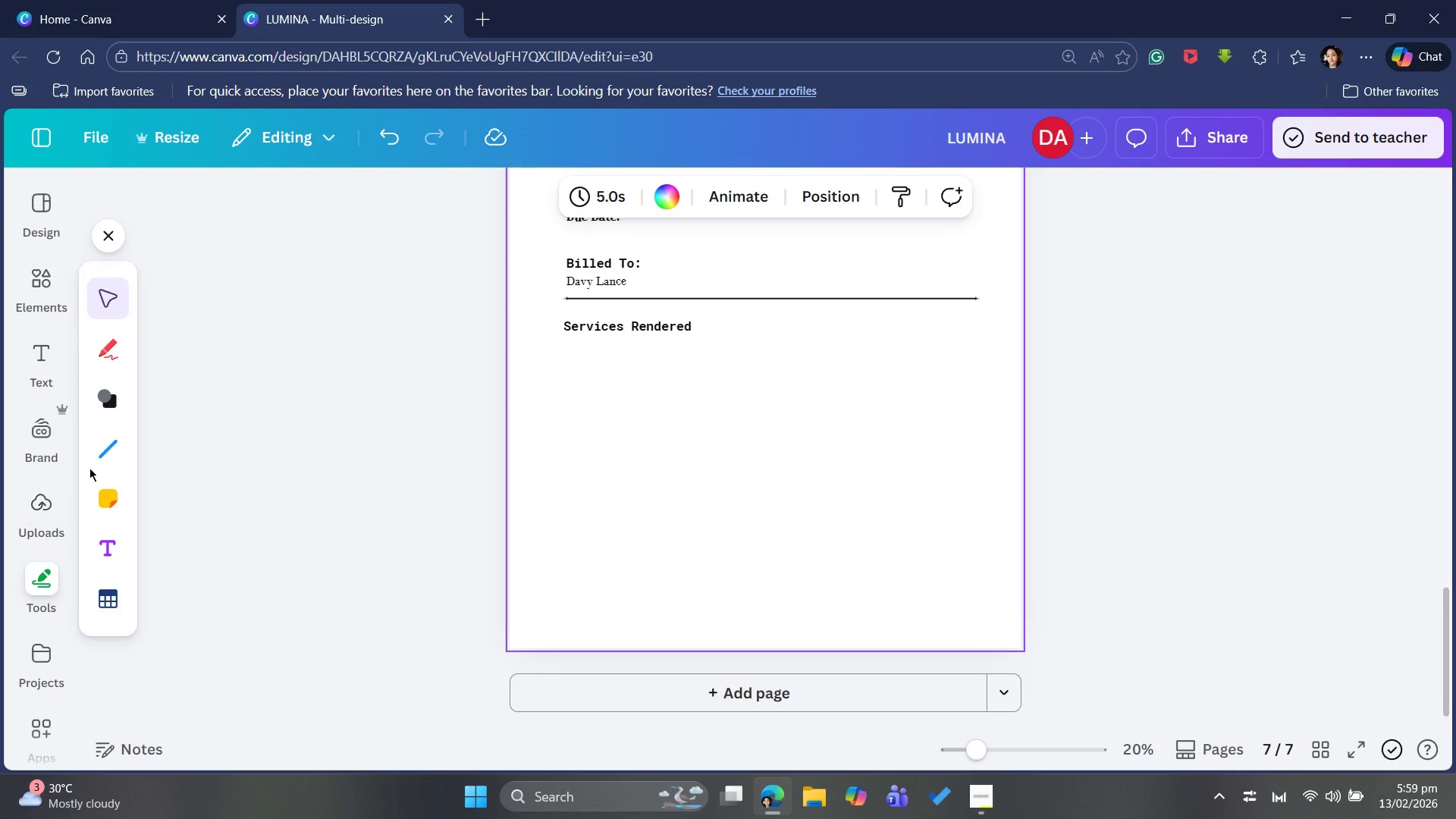 
left_click_drag(start_coordinate=[856, 359], to_coordinate=[816, 505])
 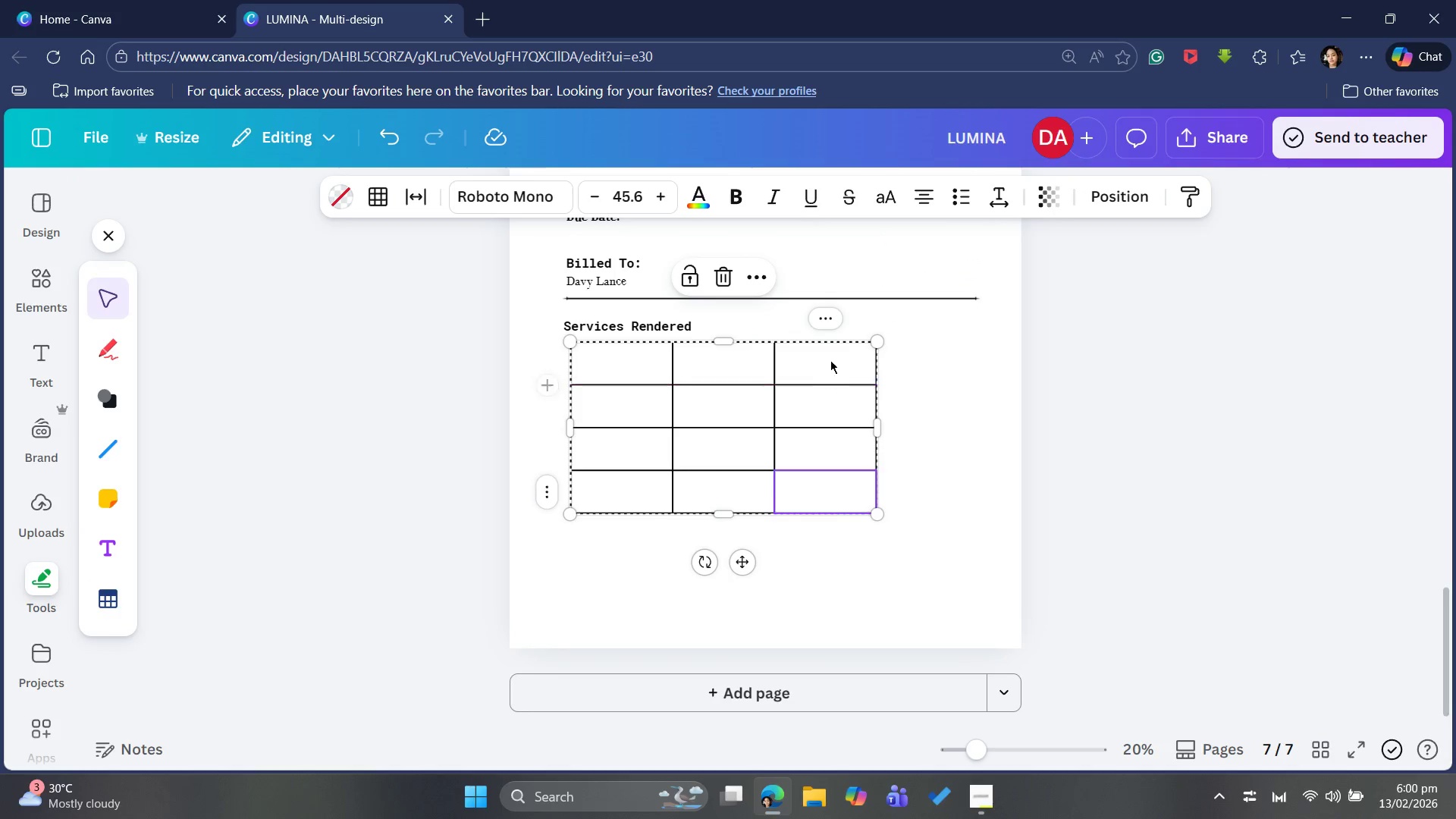 
left_click([837, 356])
 